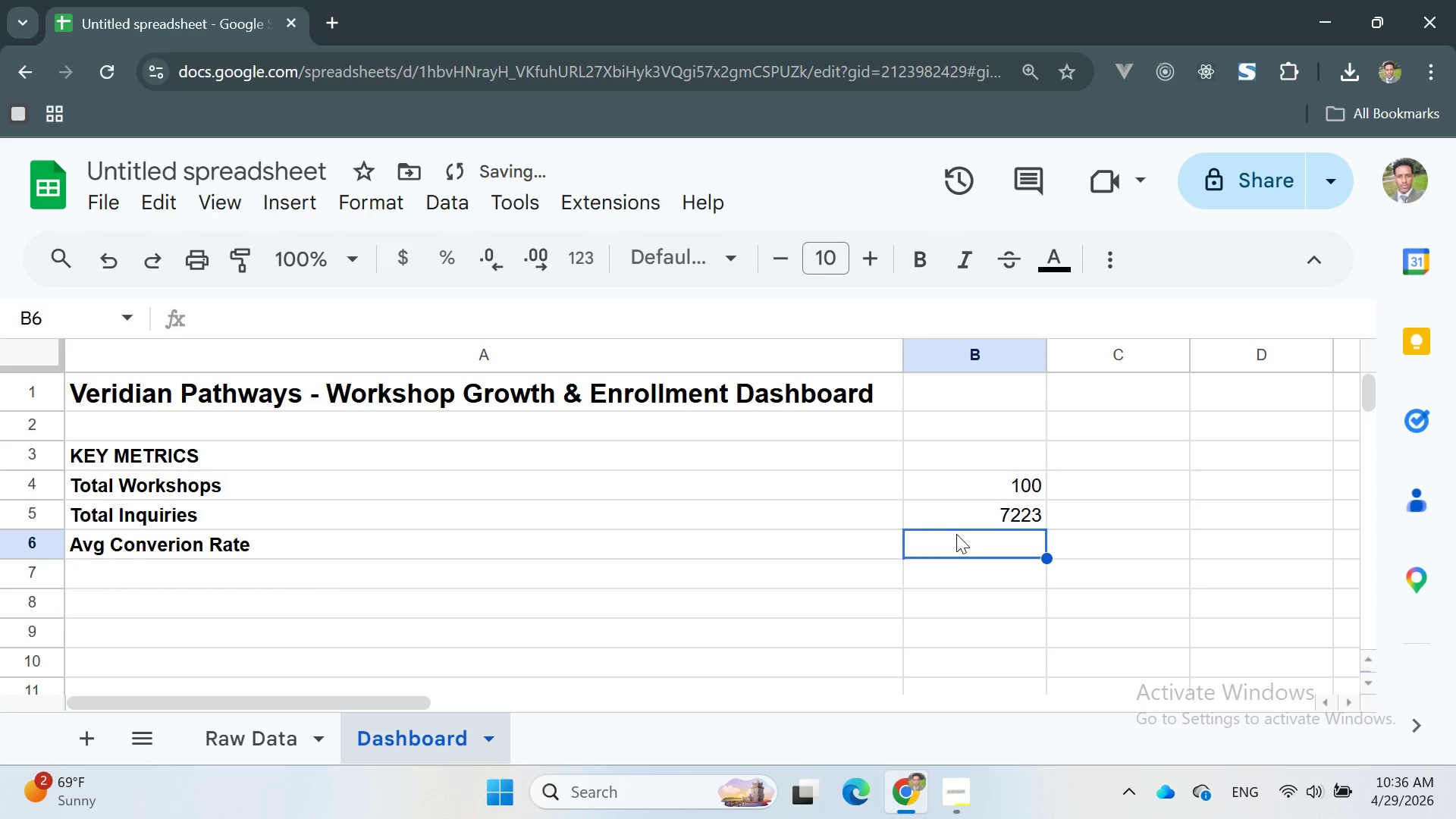 
double_click([971, 544])
 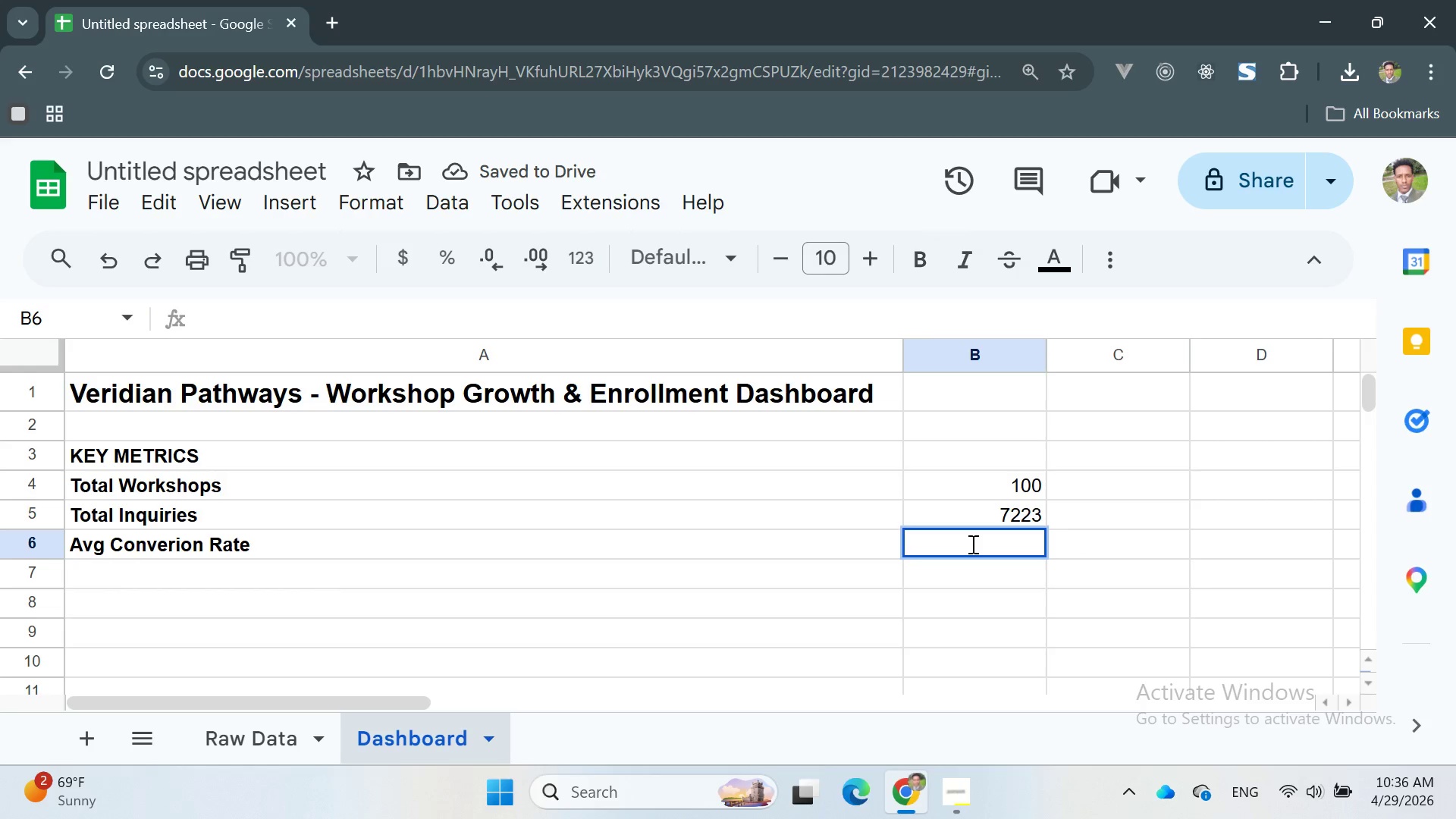 
type(=u)
key(Backspace)
key(Backspace)
type(SUM)
 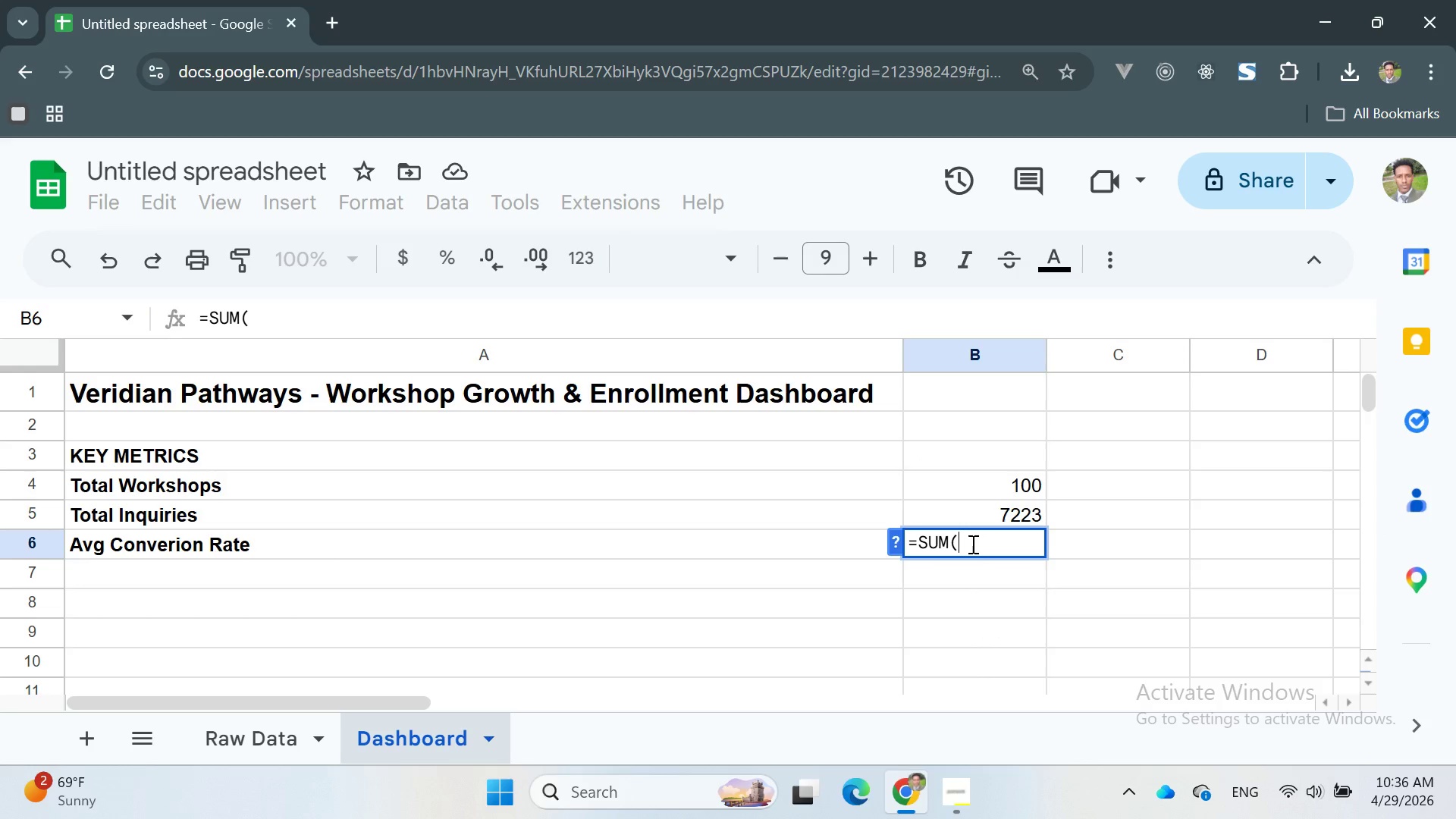 
key(Enter)
 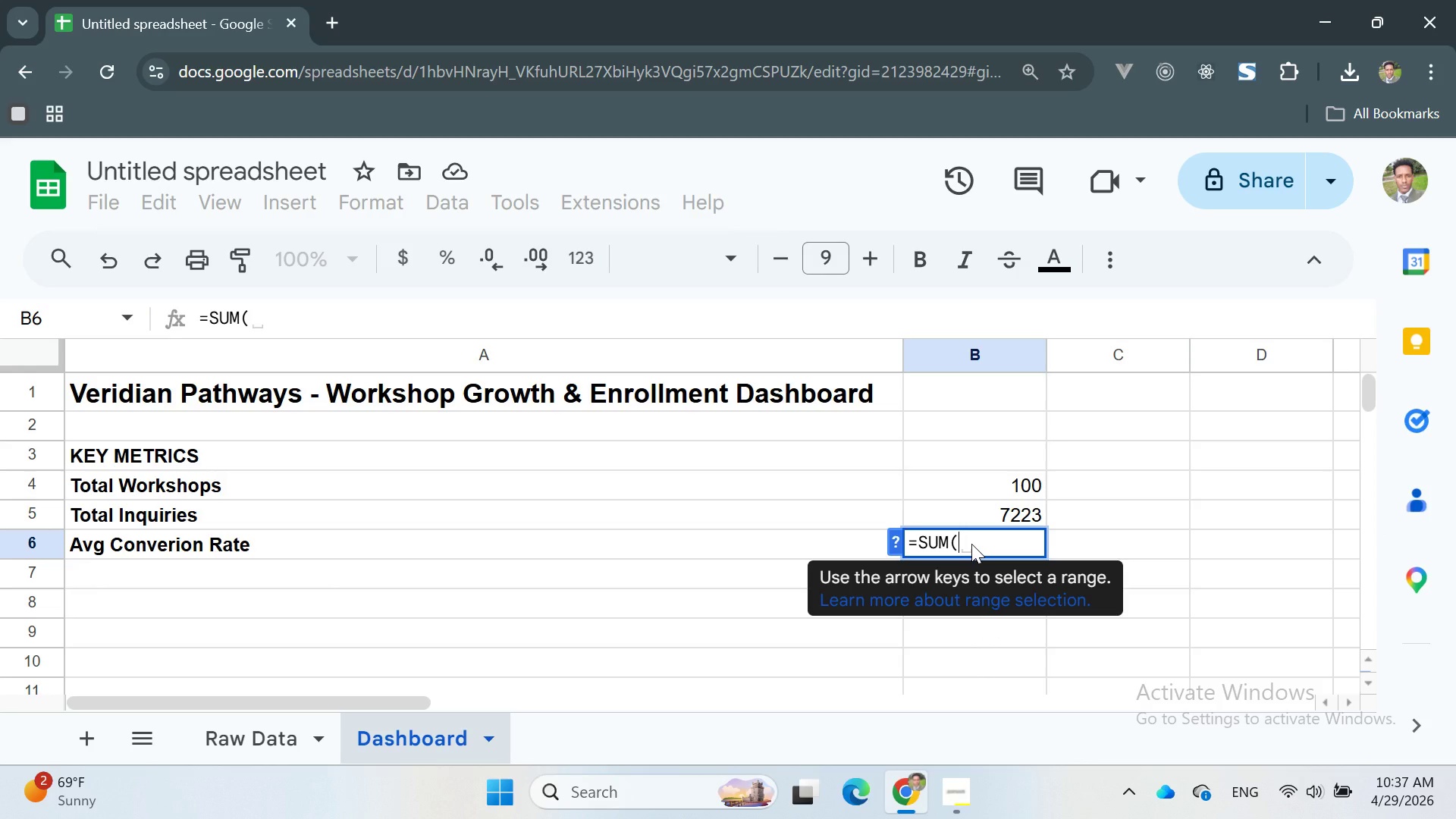 
key(Quote)
 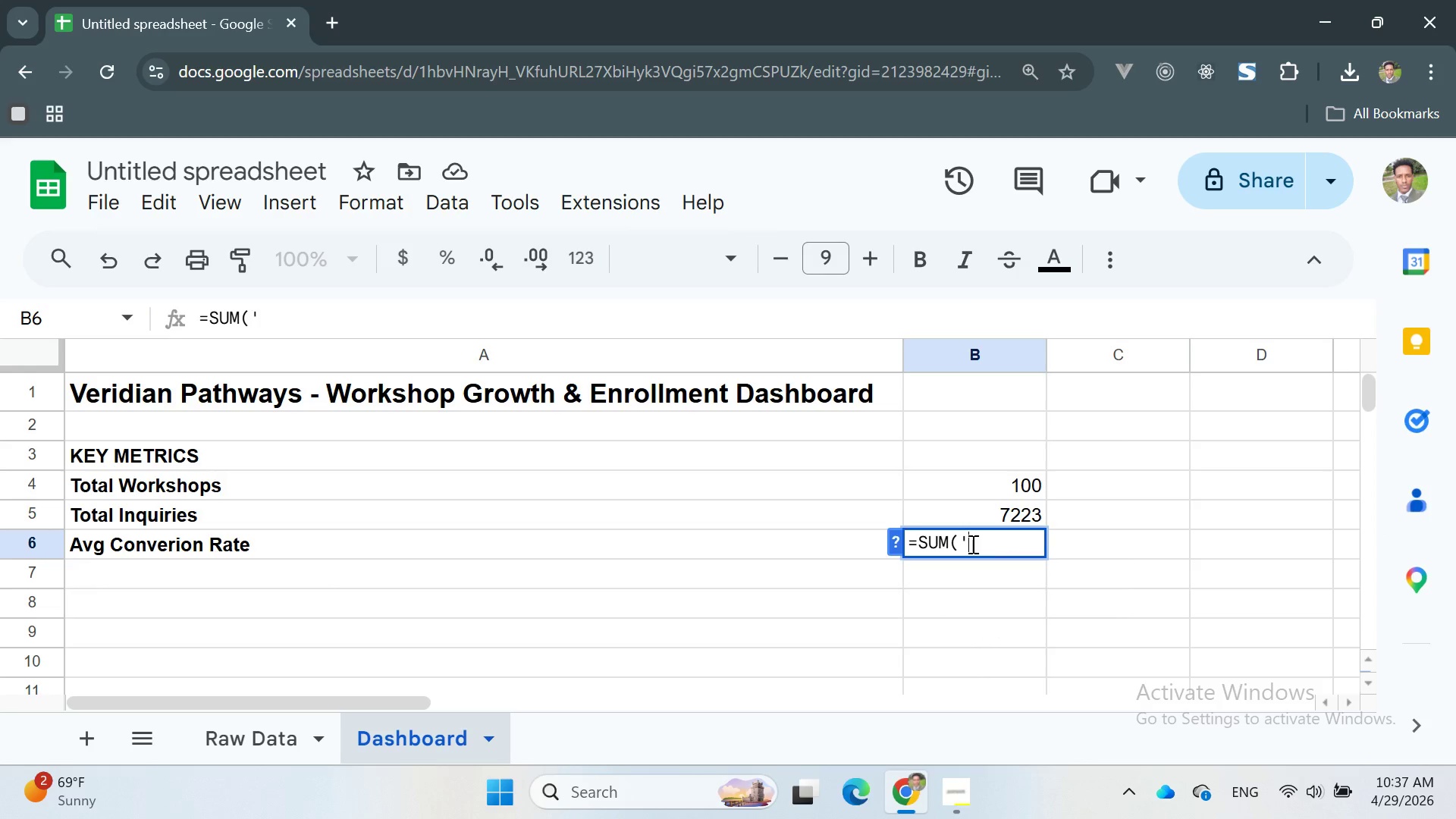 
key(Quote)
 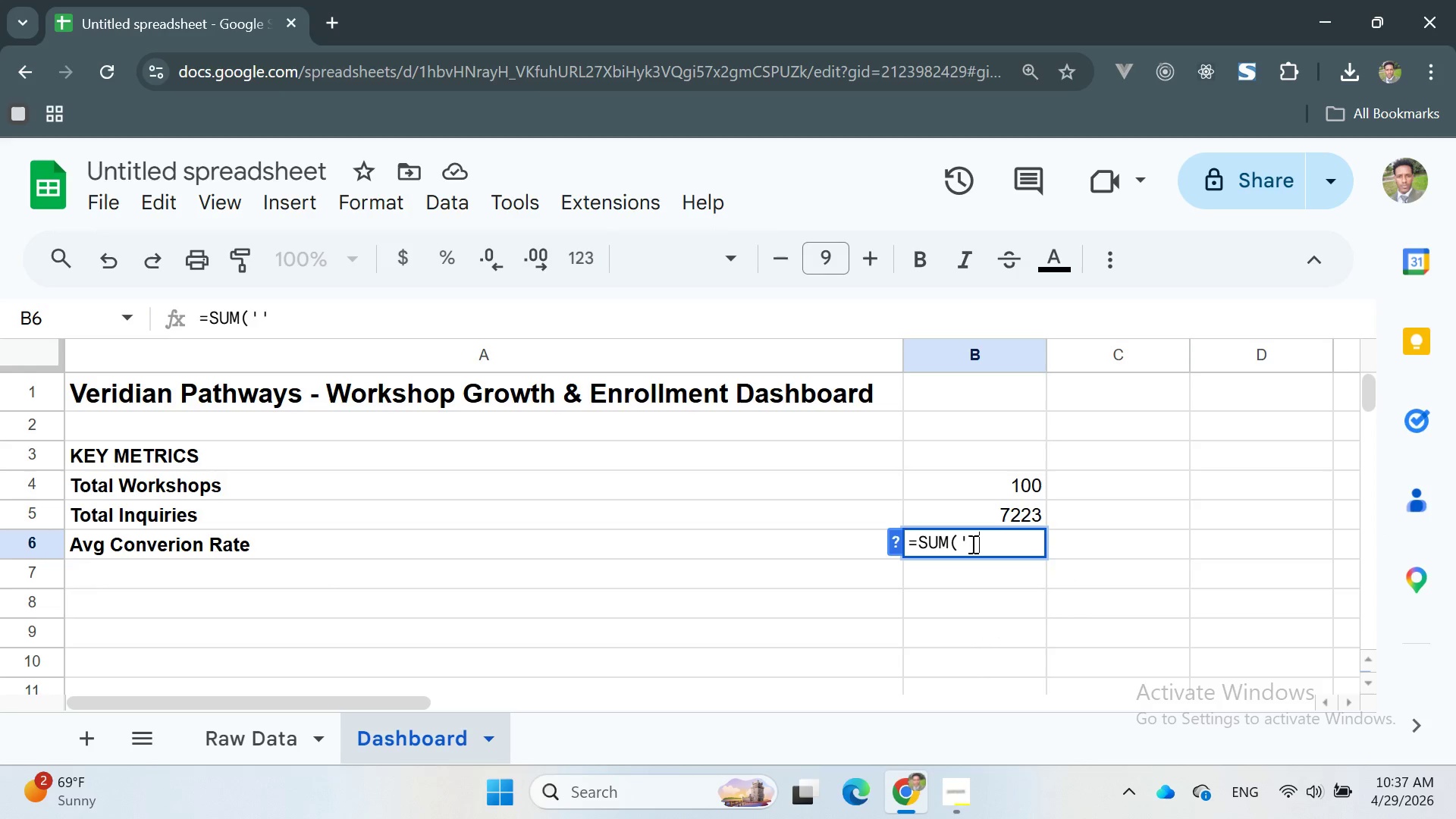 
key(ArrowLeft)
 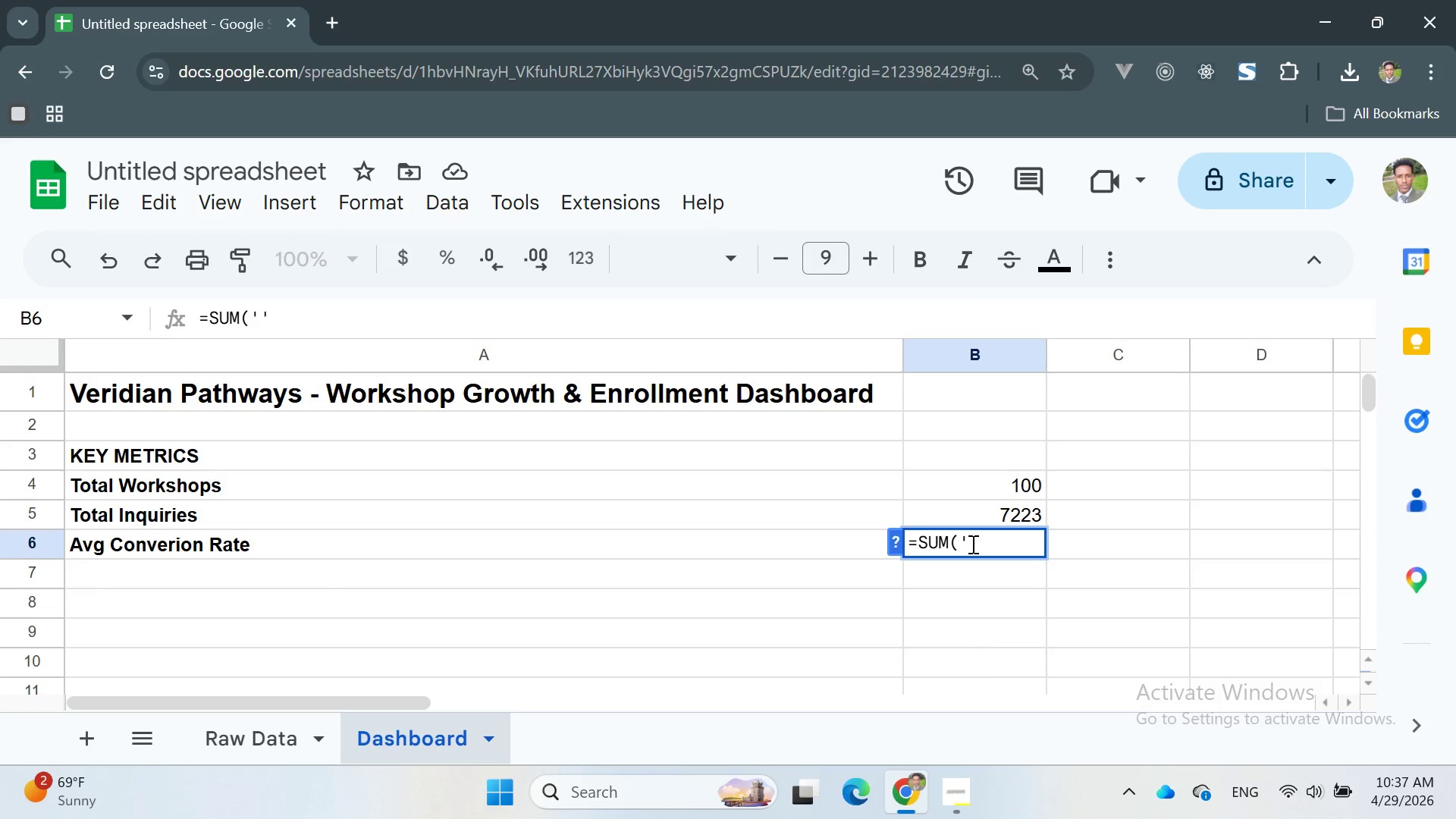 
type(RA)
key(Backspace)
type(aw Data)
 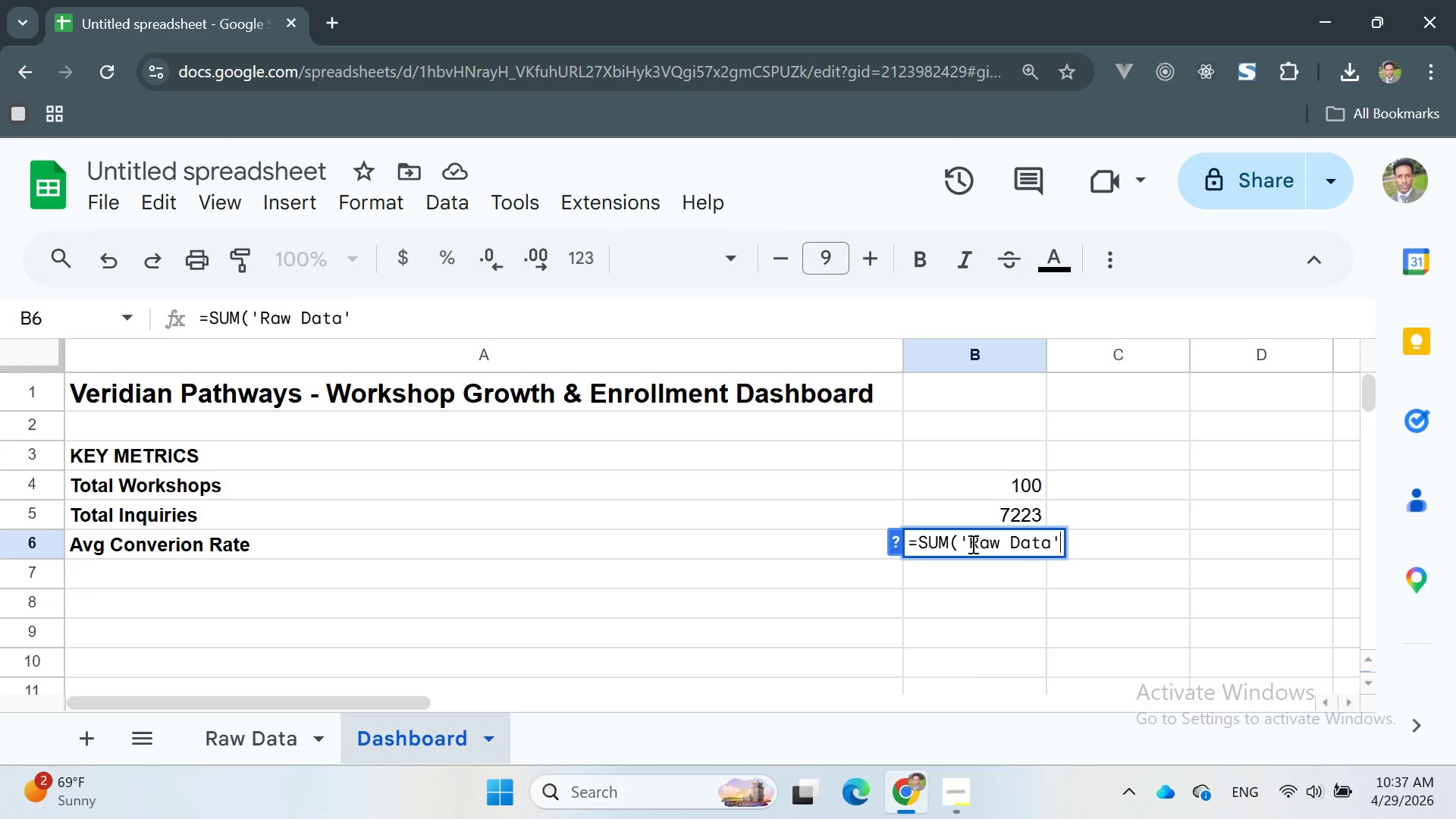 
key(ArrowRight)
 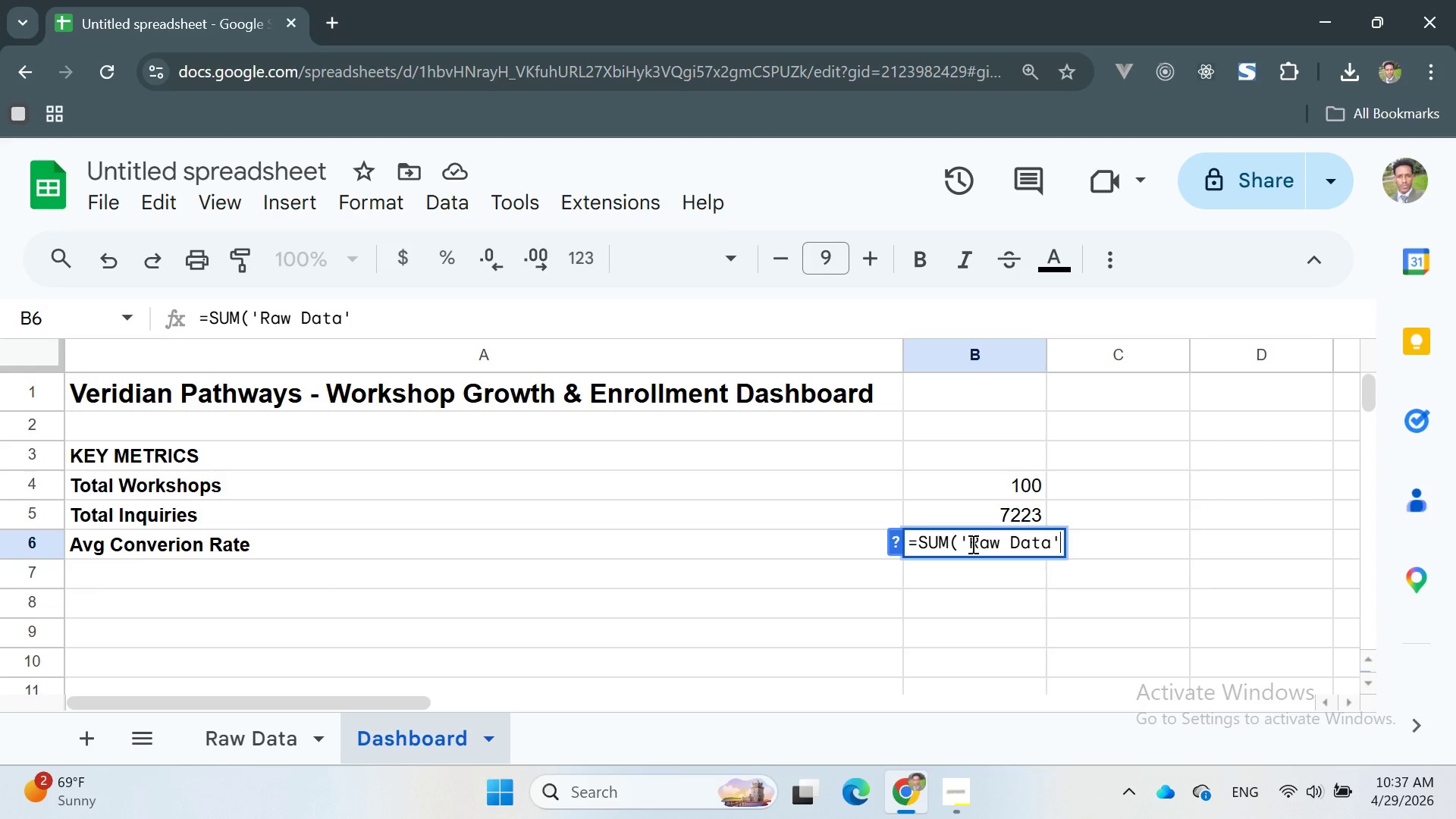 
type(!F2:F101)/SUM)
 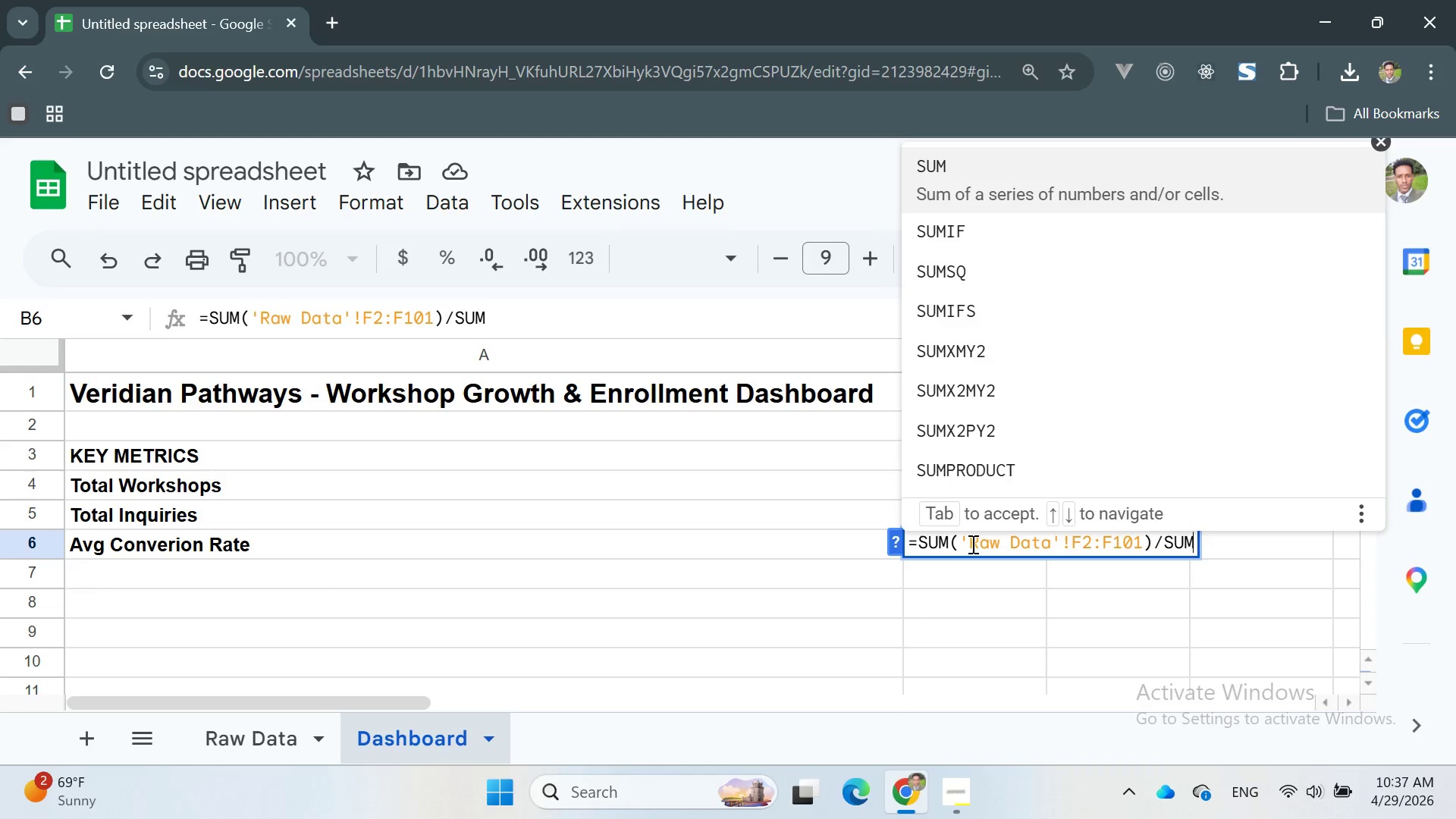 
key(Enter)
 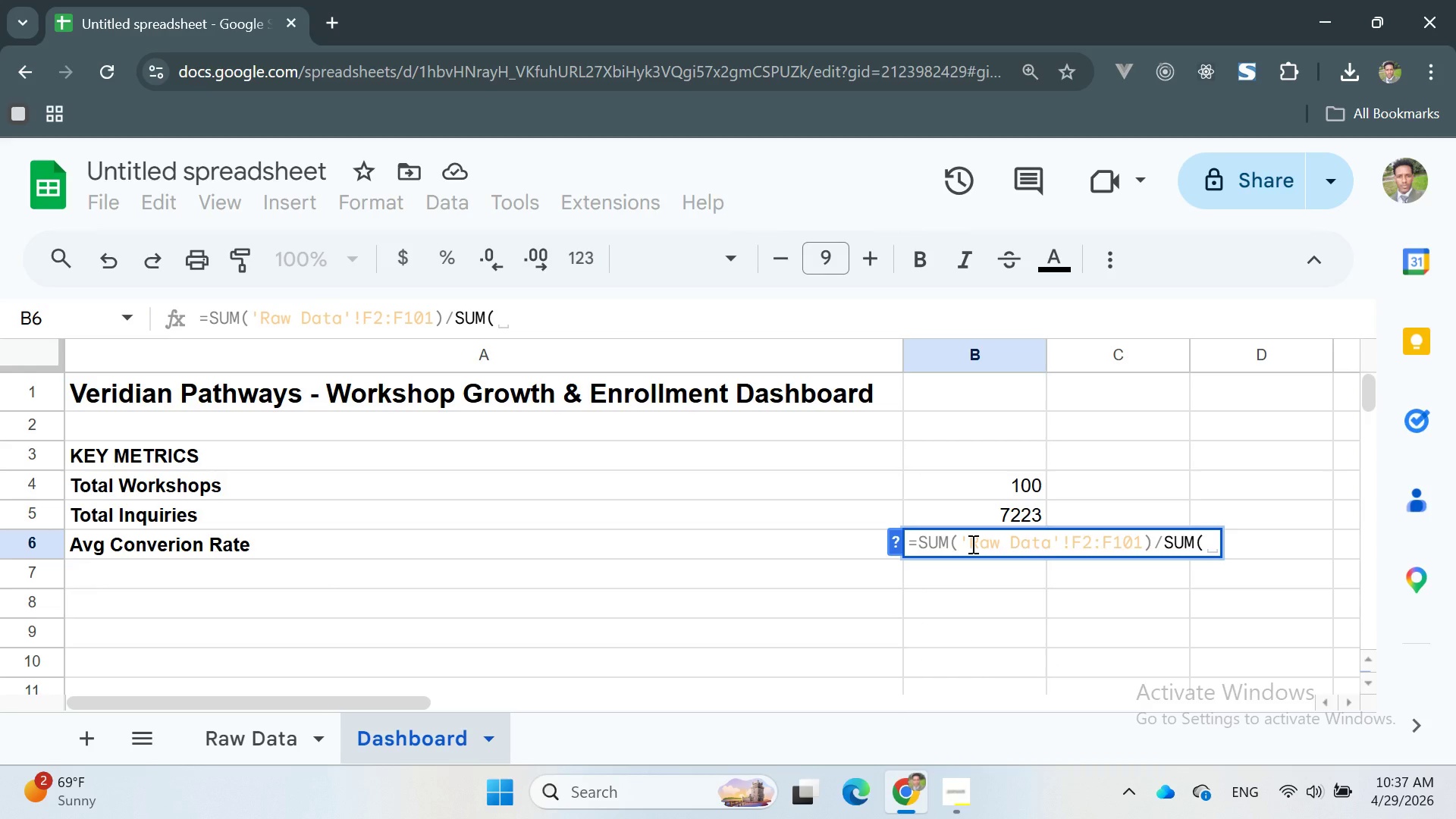 
key(Quote)
 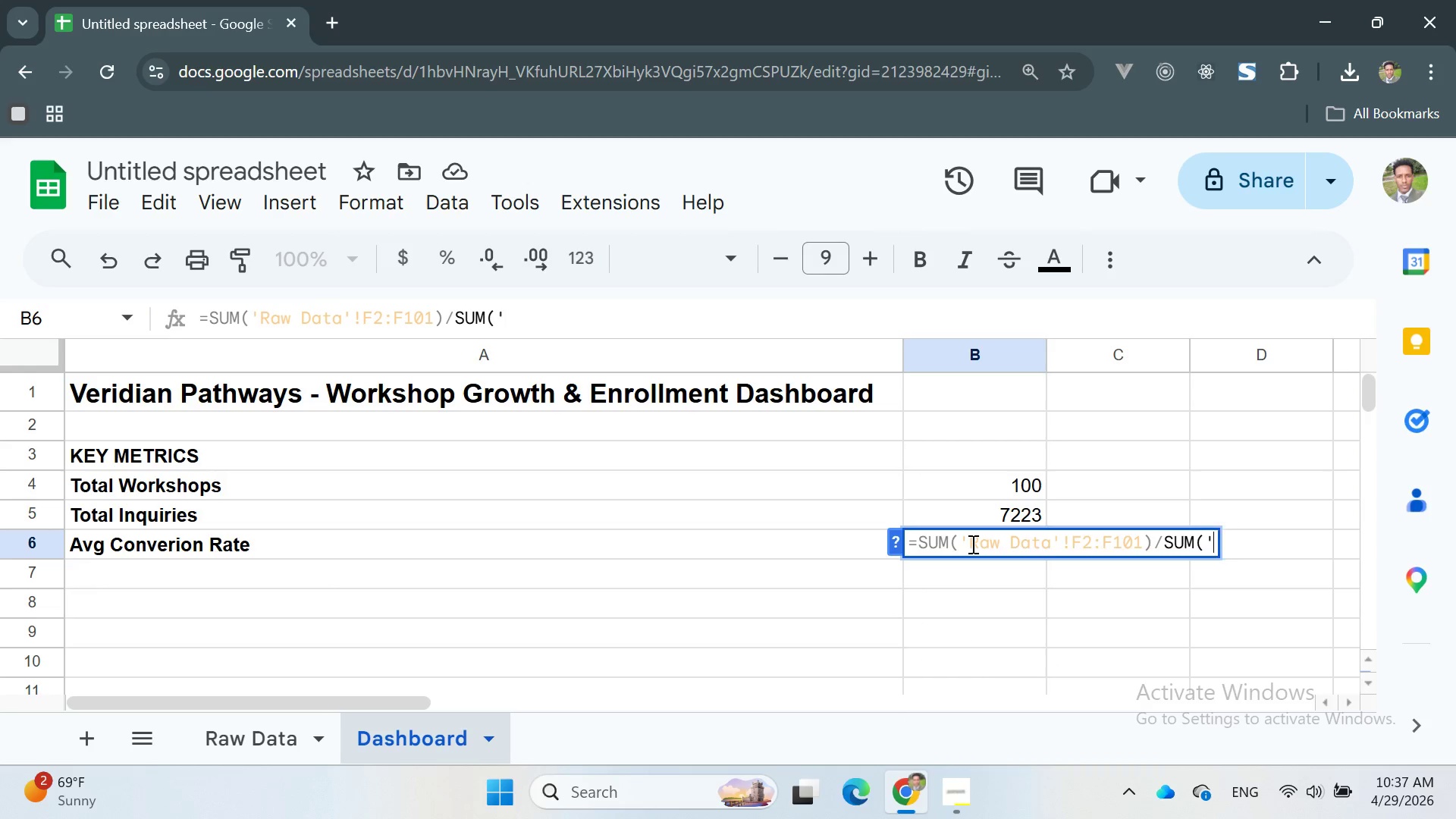 
key(Quote)
 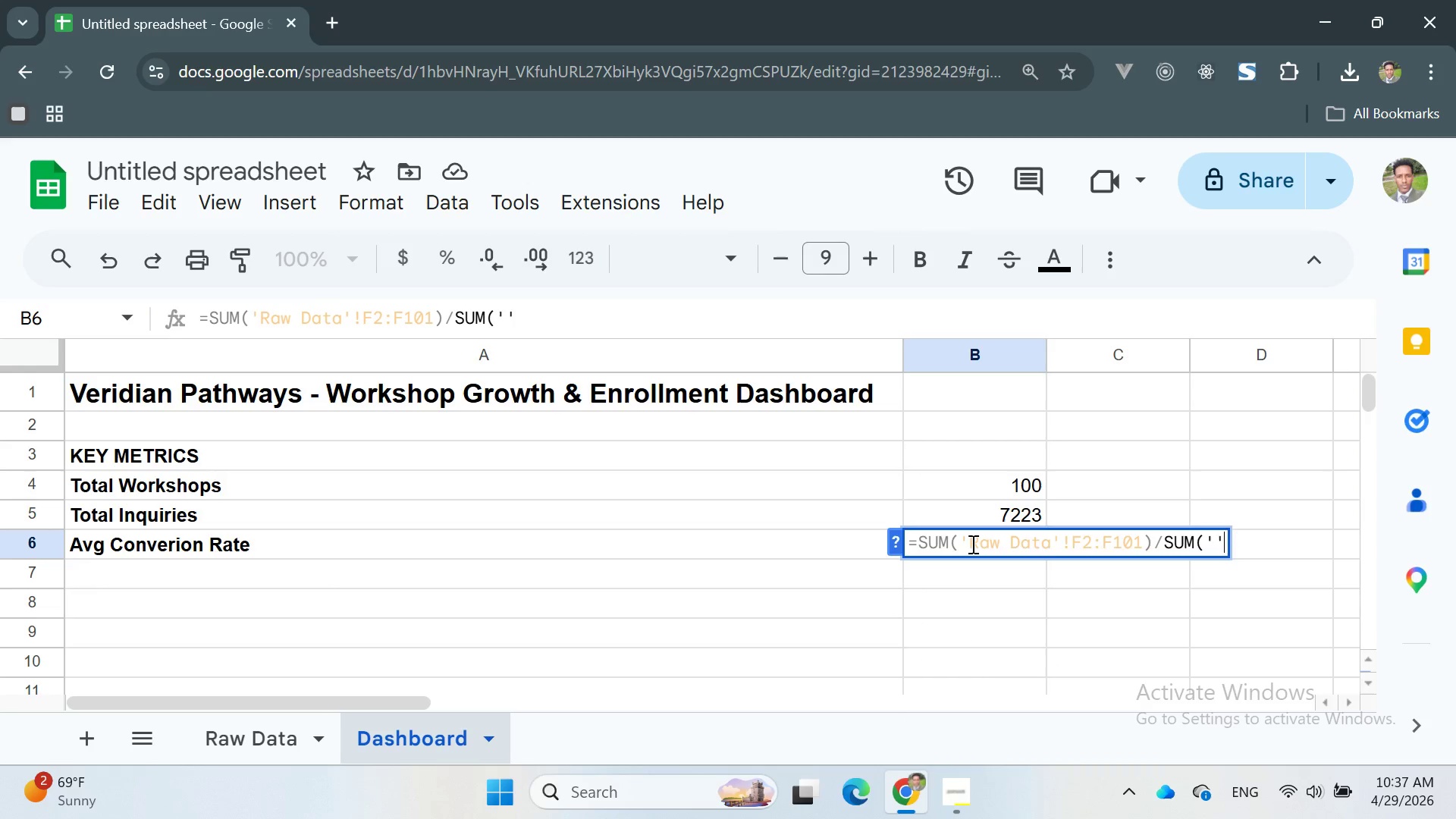 
key(ArrowLeft)
 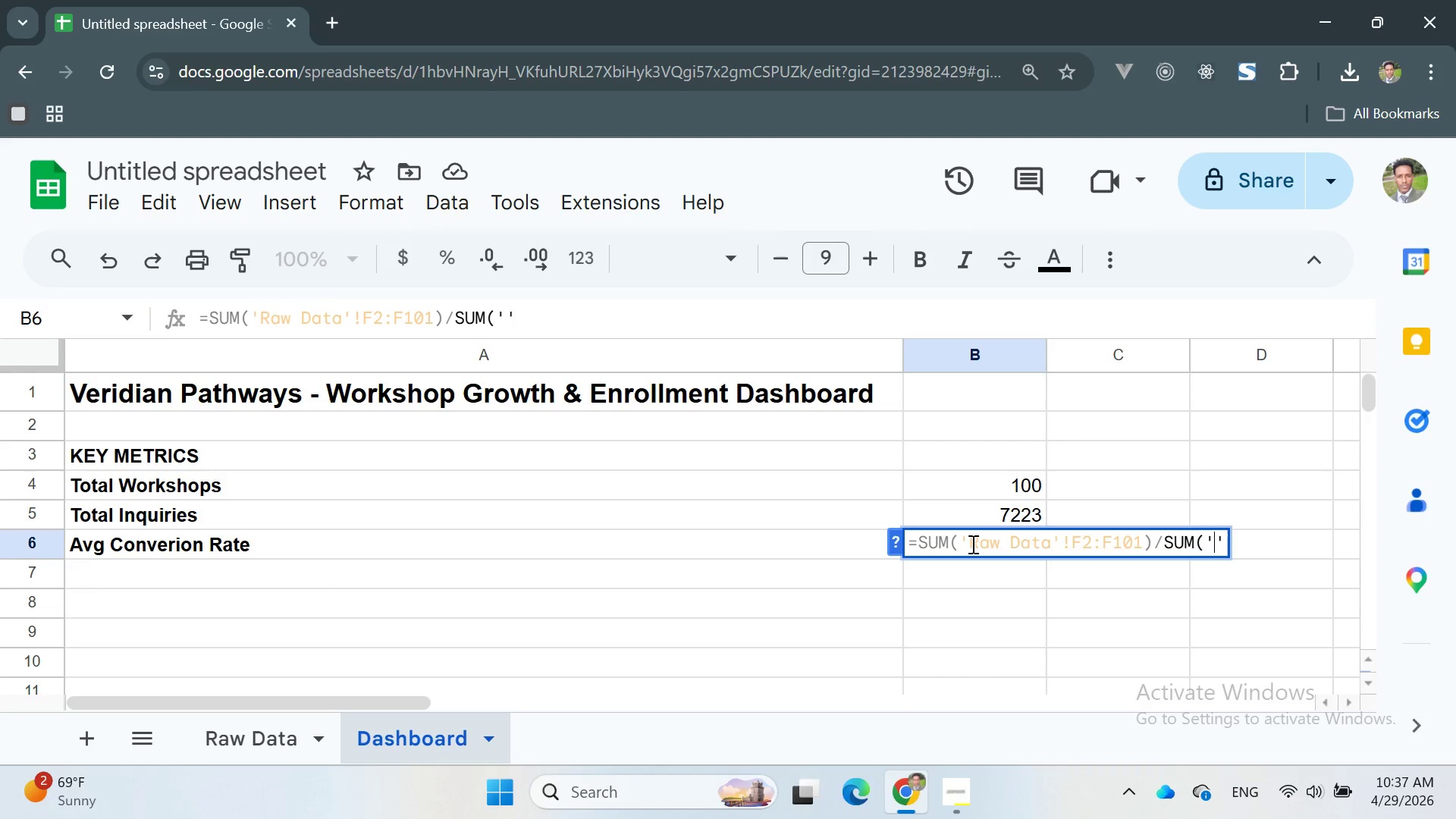 
type(Rae)
key(Backspace)
type(w Data)
 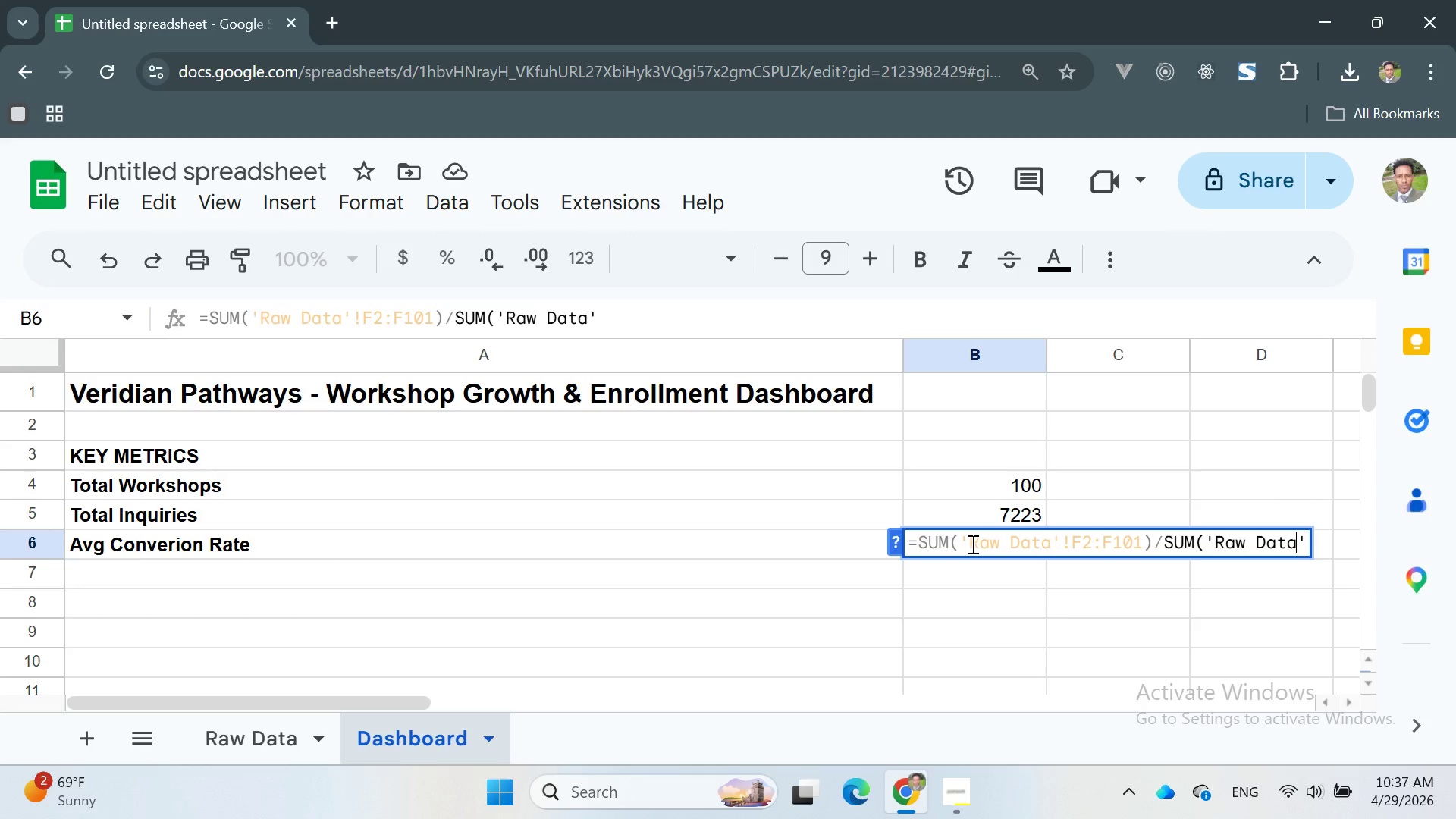 
key(ArrowRight)
 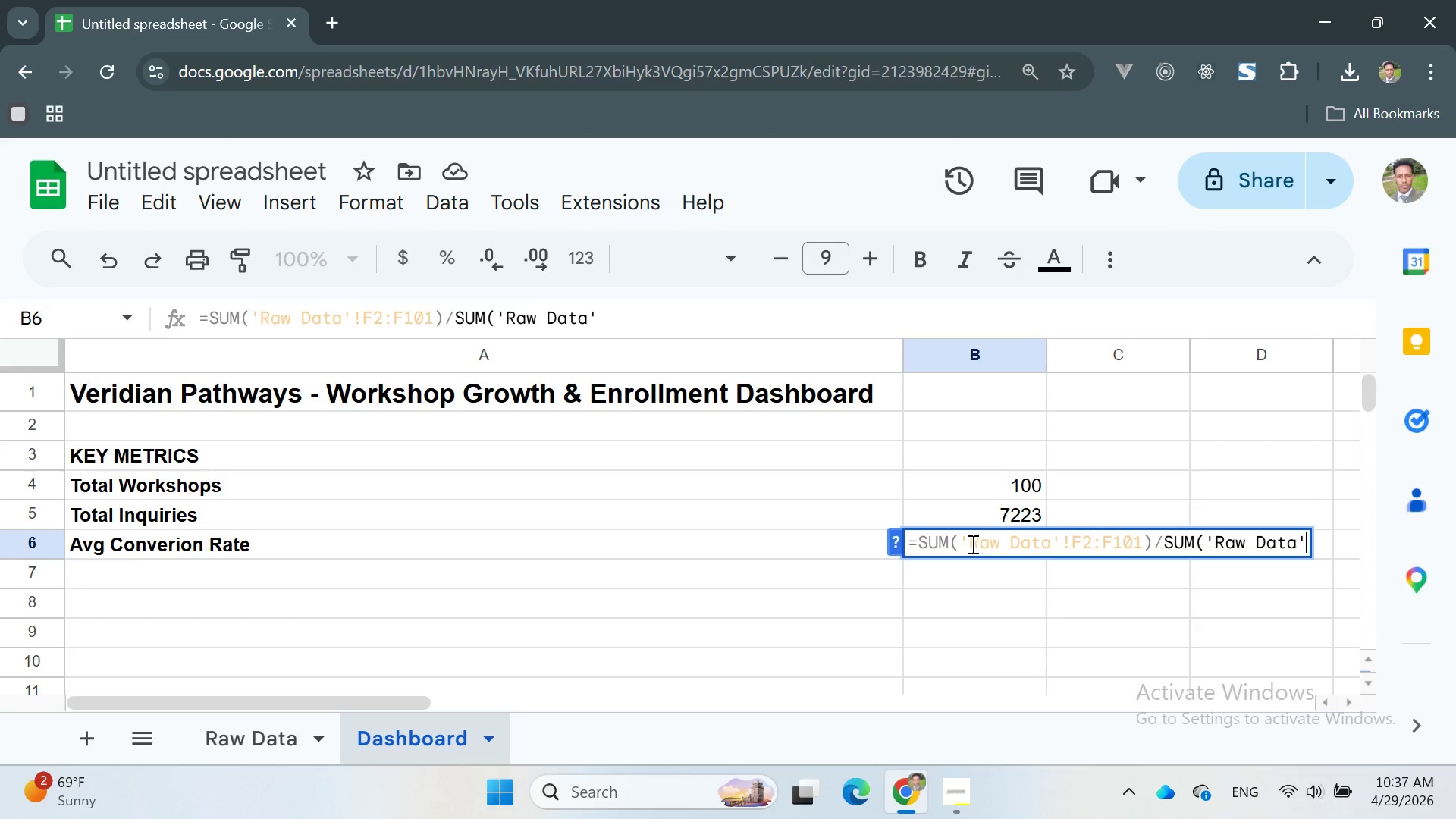 
type(!E3)
key(Backspace)
type(2:E101))
 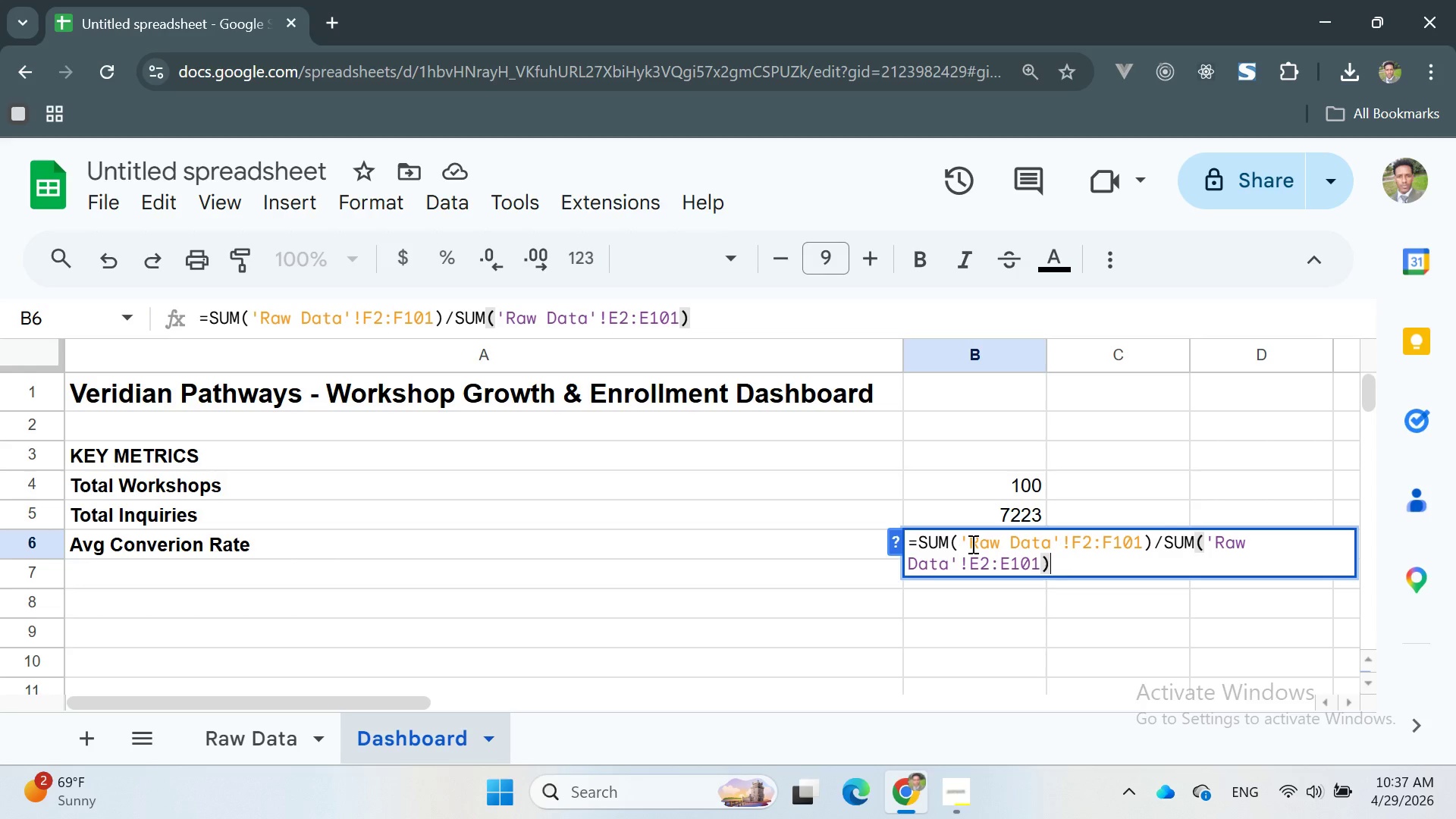 
key(Enter)
 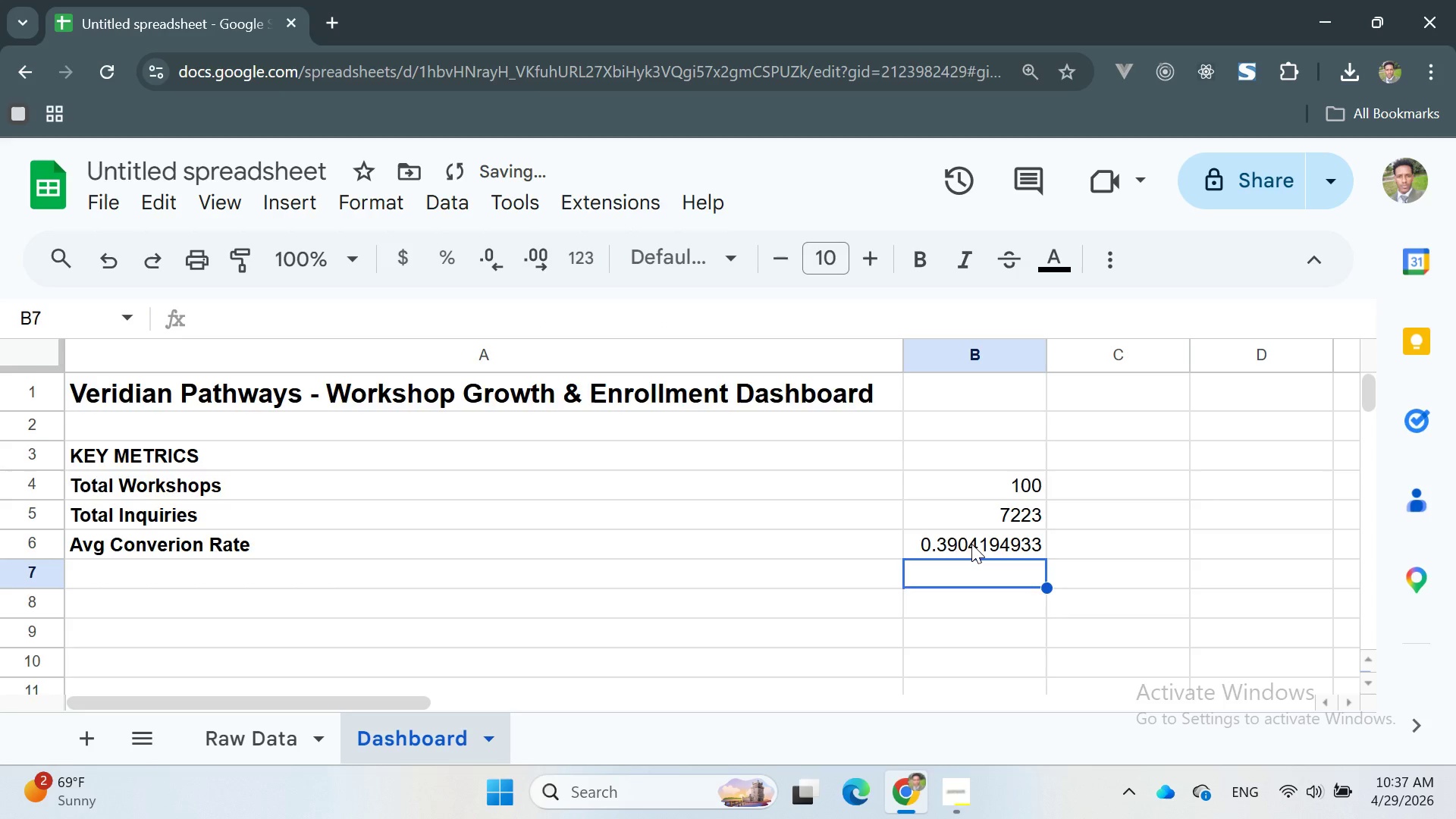 
scroll: coordinate [1455, 246], scroll_direction: down, amount: 1.0
 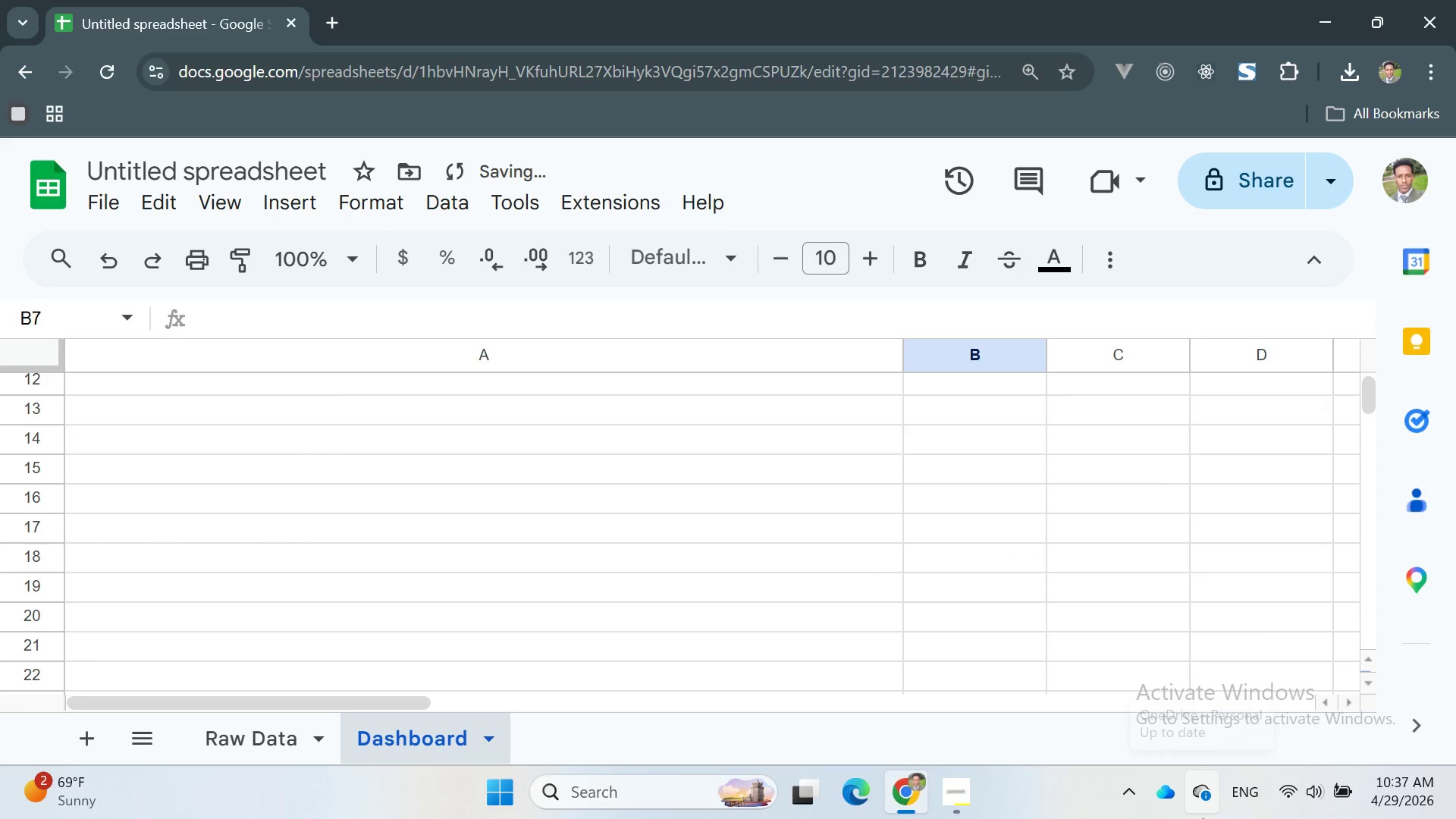 
scroll: coordinate [890, 548], scroll_direction: up, amount: 12.0
 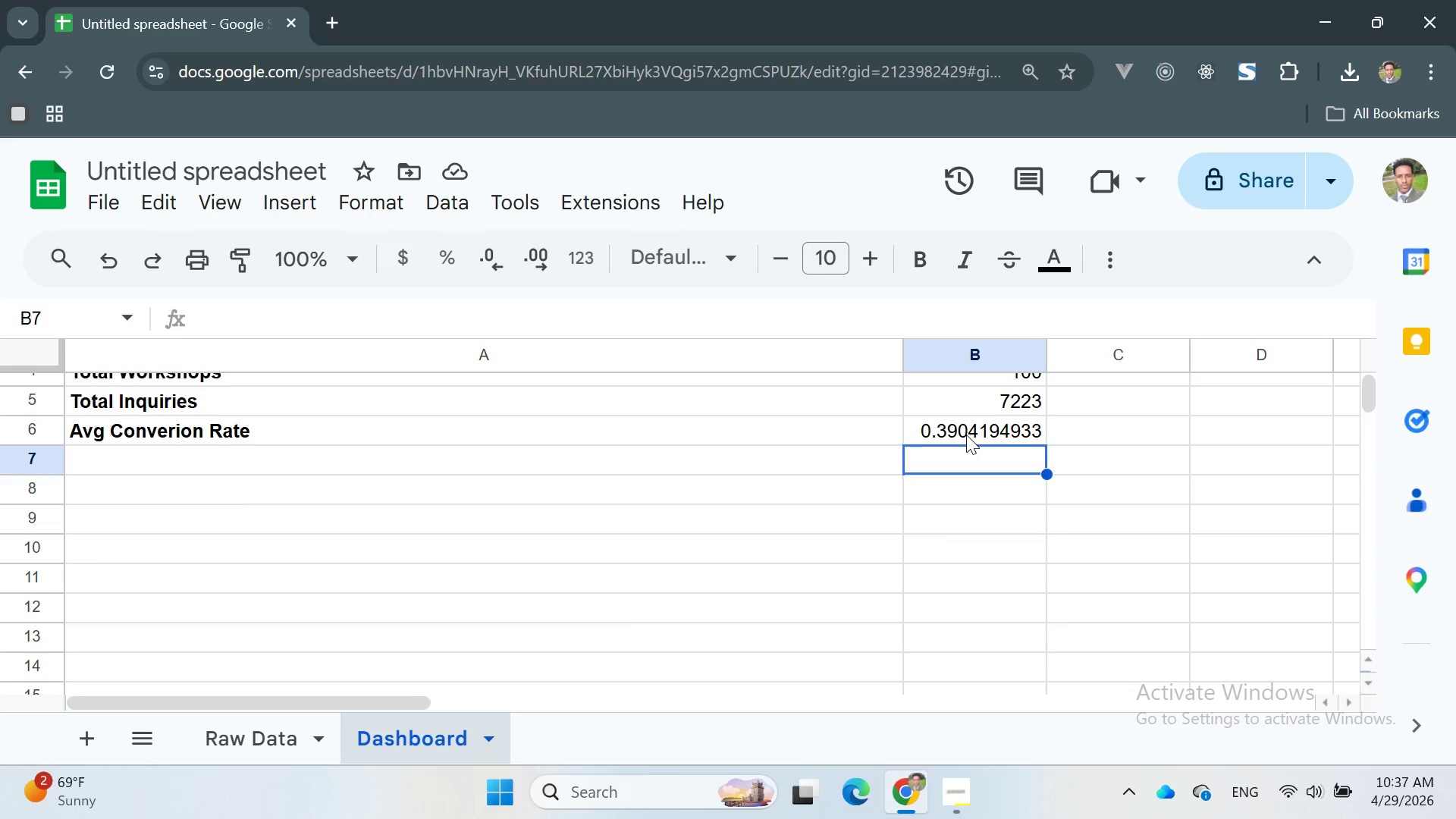 
double_click([966, 435])
 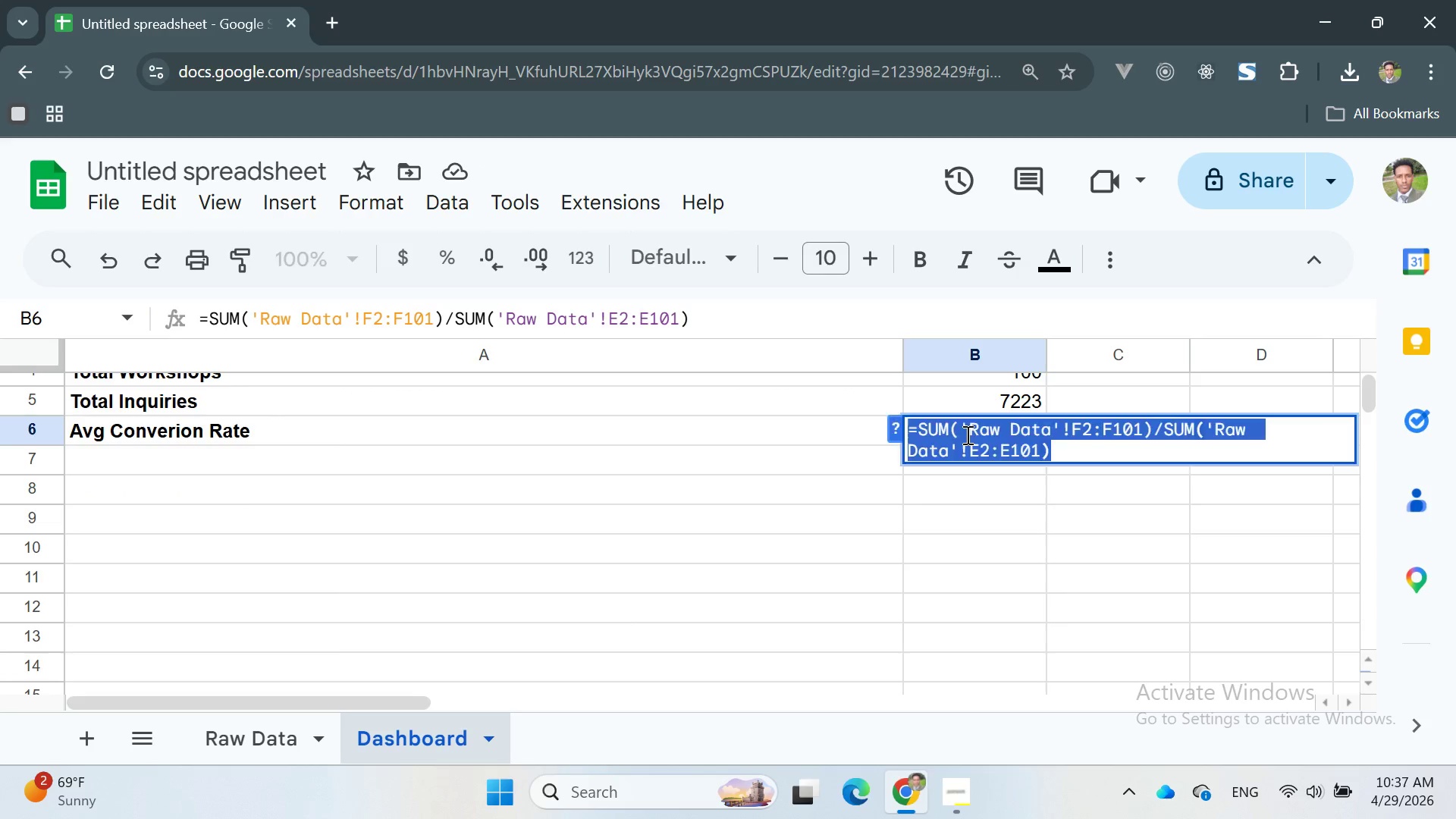 
triple_click([966, 435])
 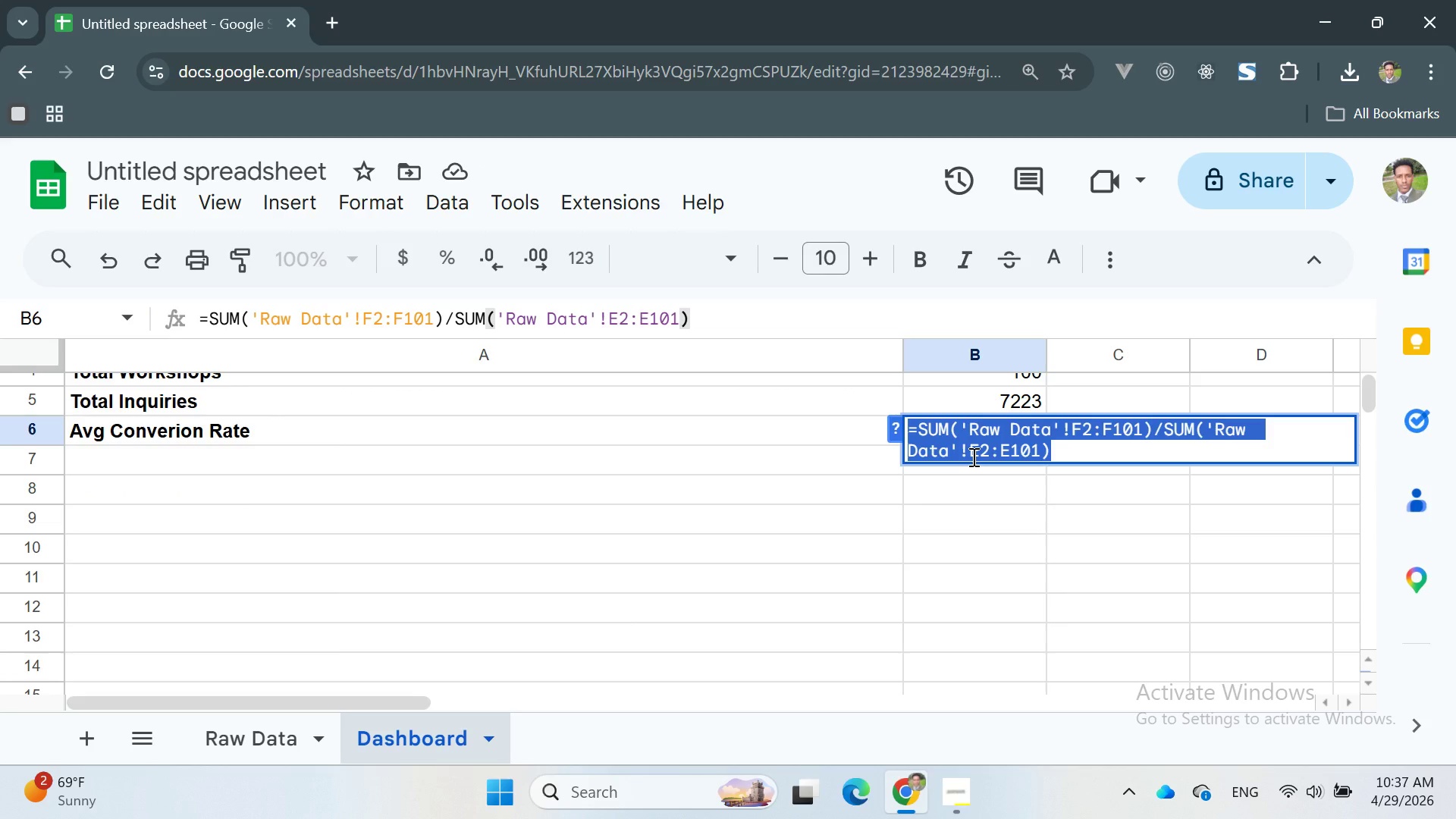 
wait(11.41)
 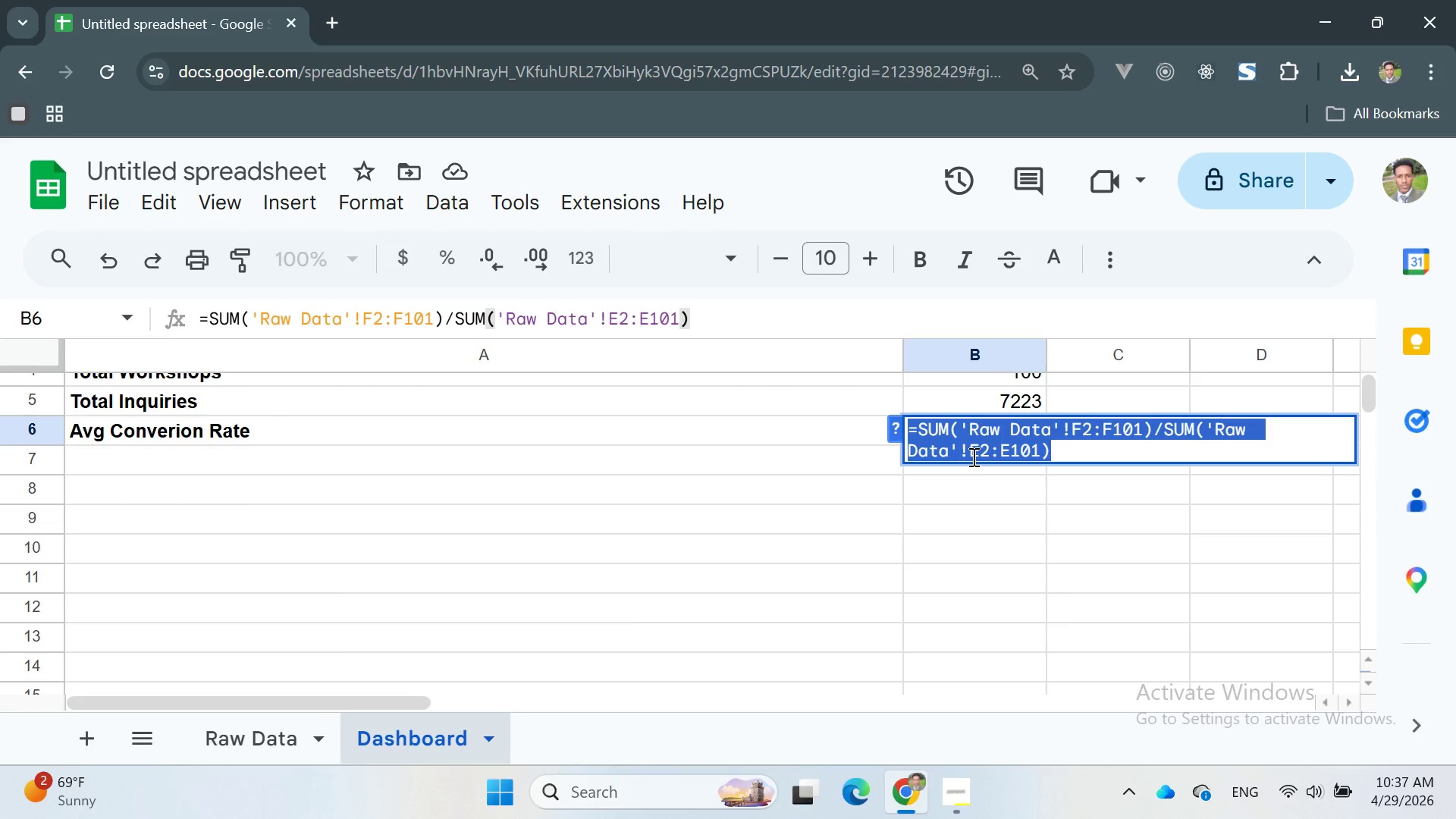 
left_click([1093, 449])
 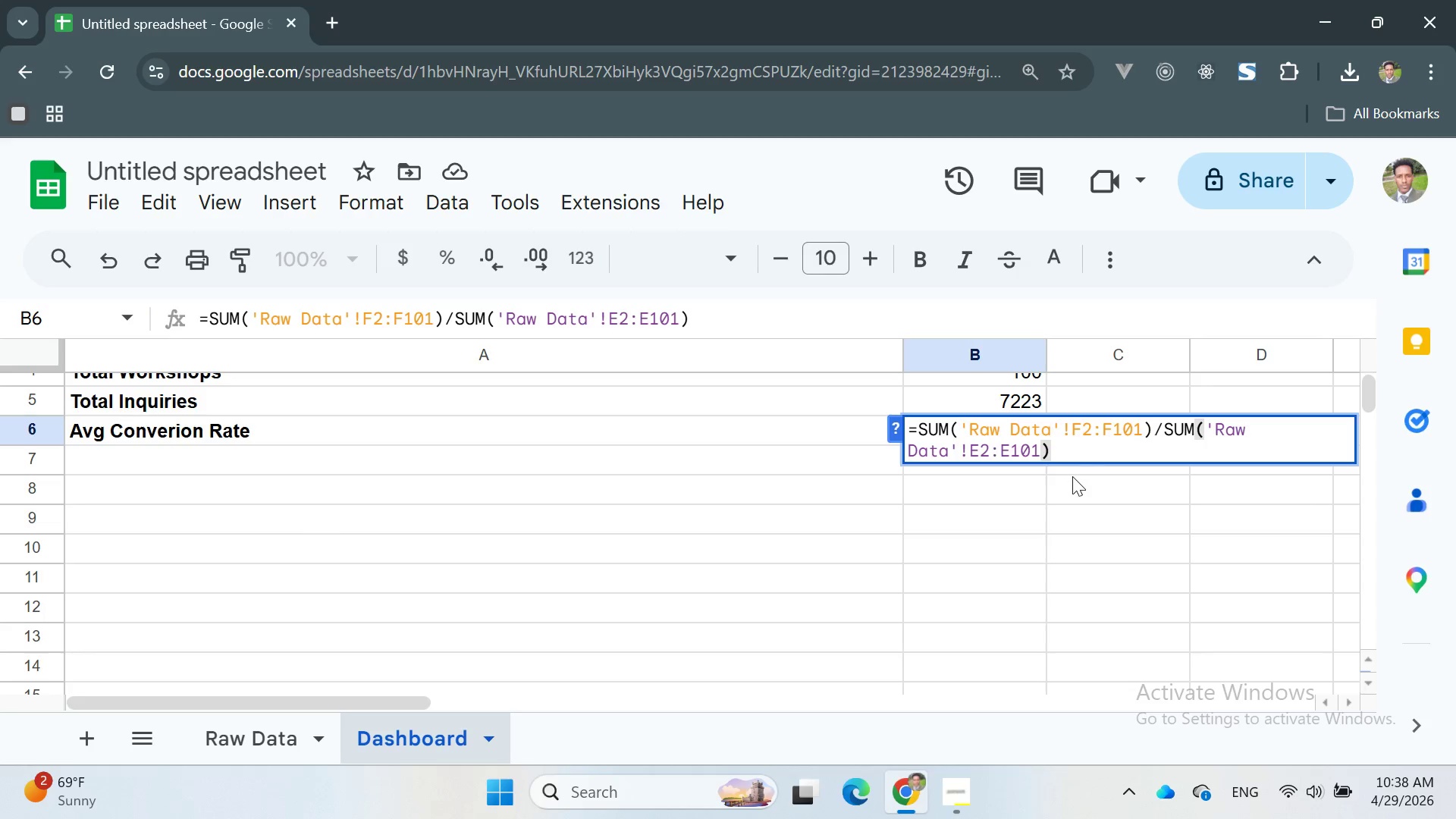 
left_click([1072, 476])
 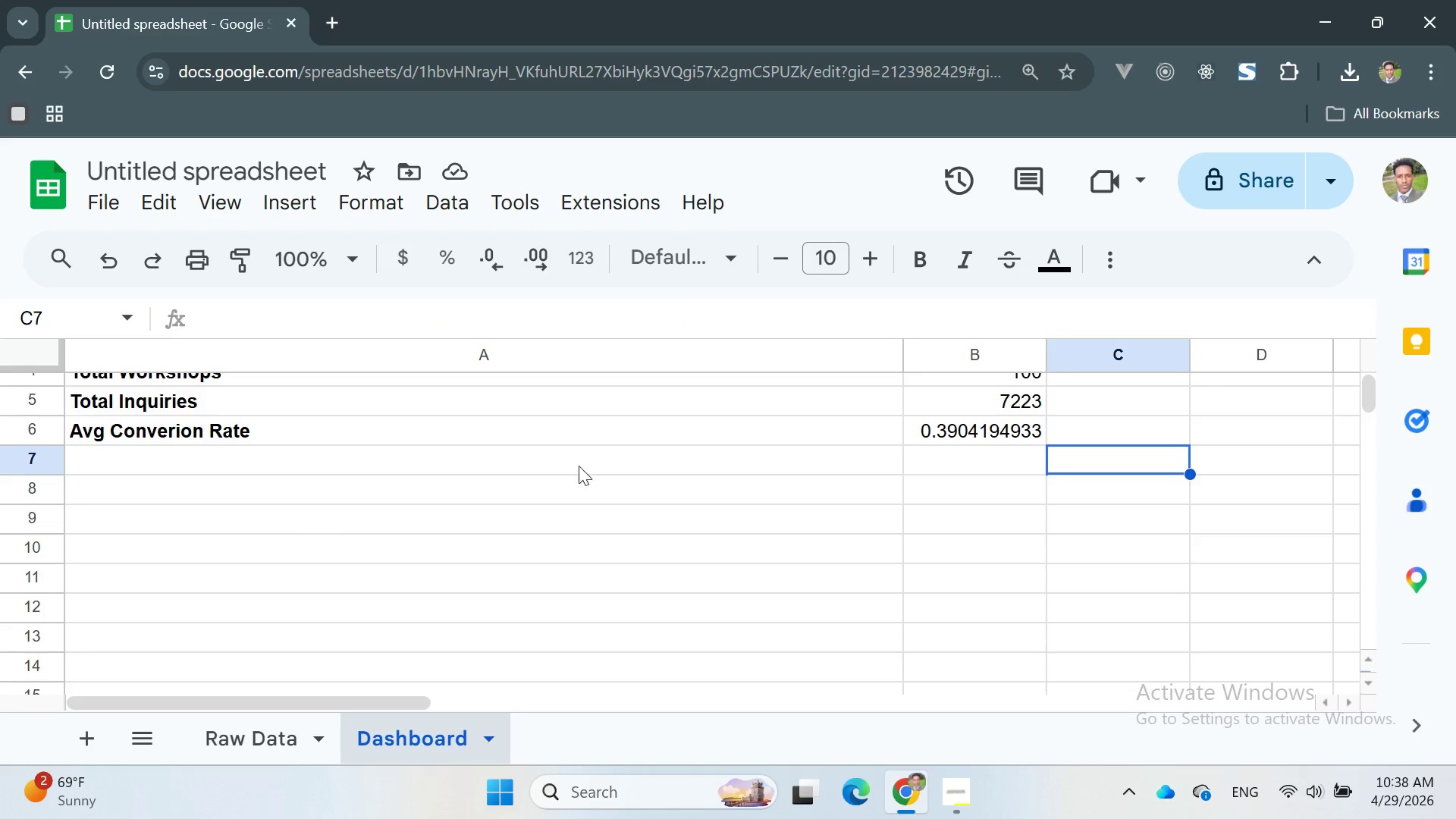 
left_click([532, 474])
 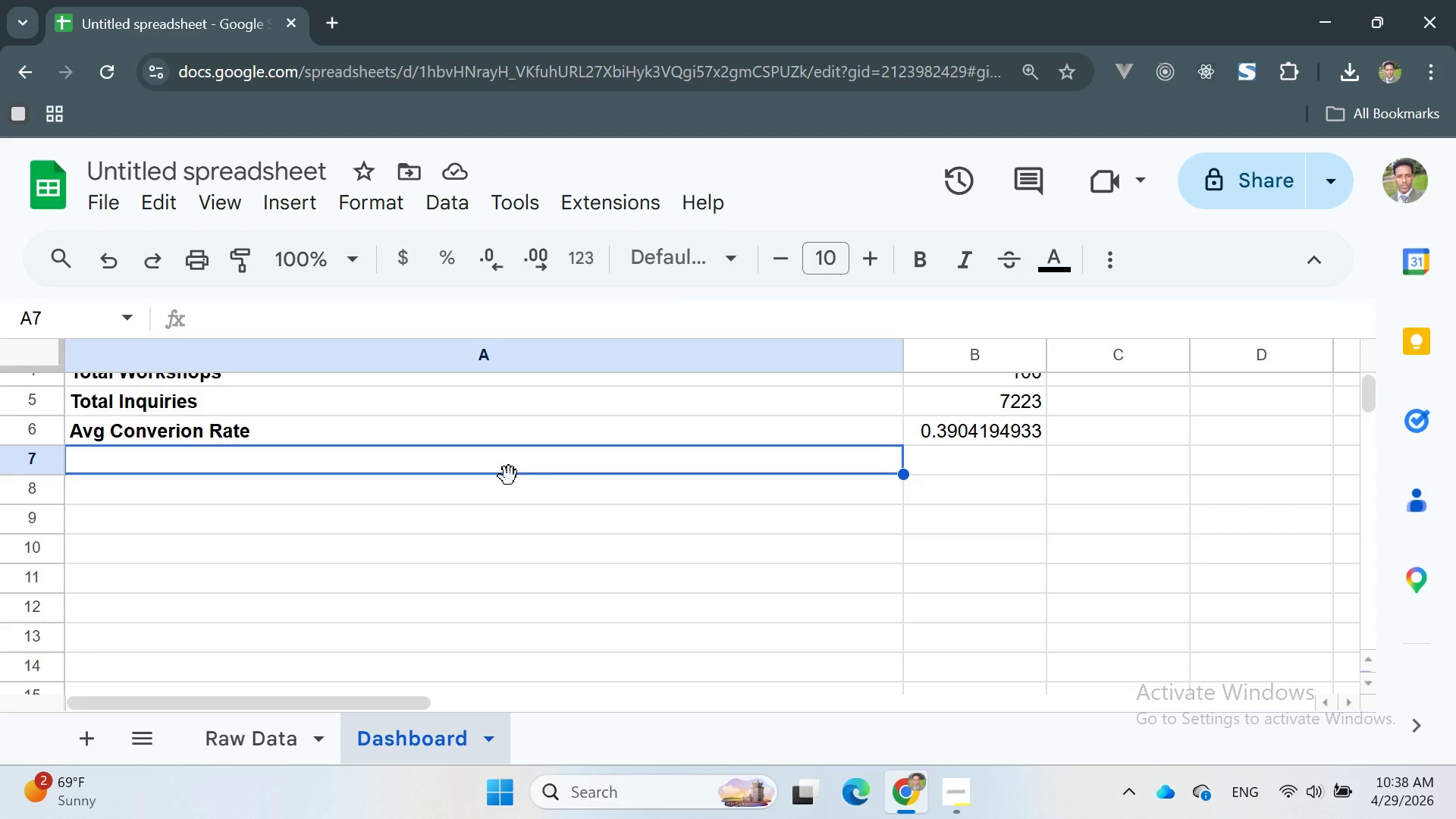 
wait(8.62)
 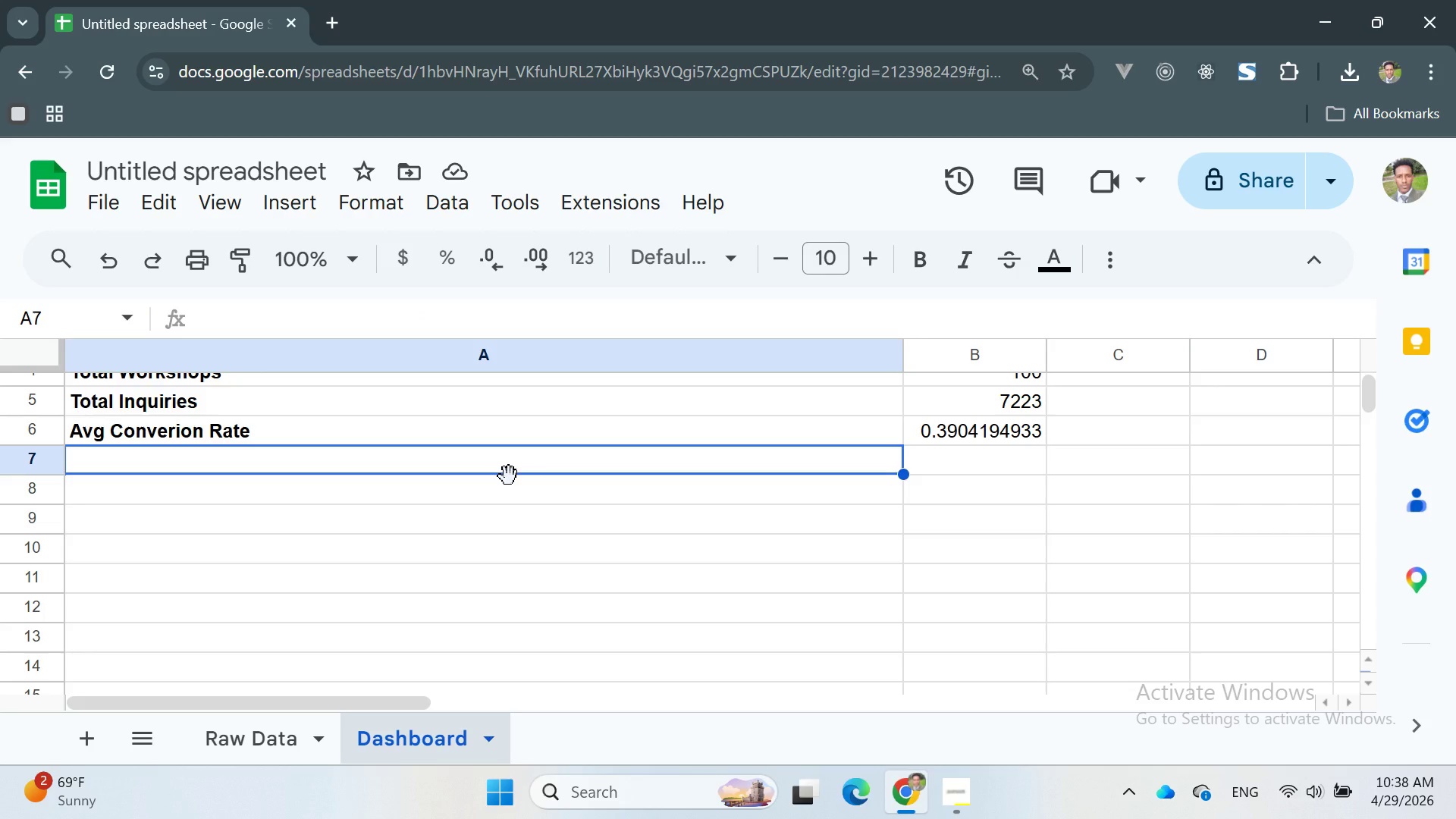 
scroll: coordinate [1033, 471], scroll_direction: down, amount: 1.0
 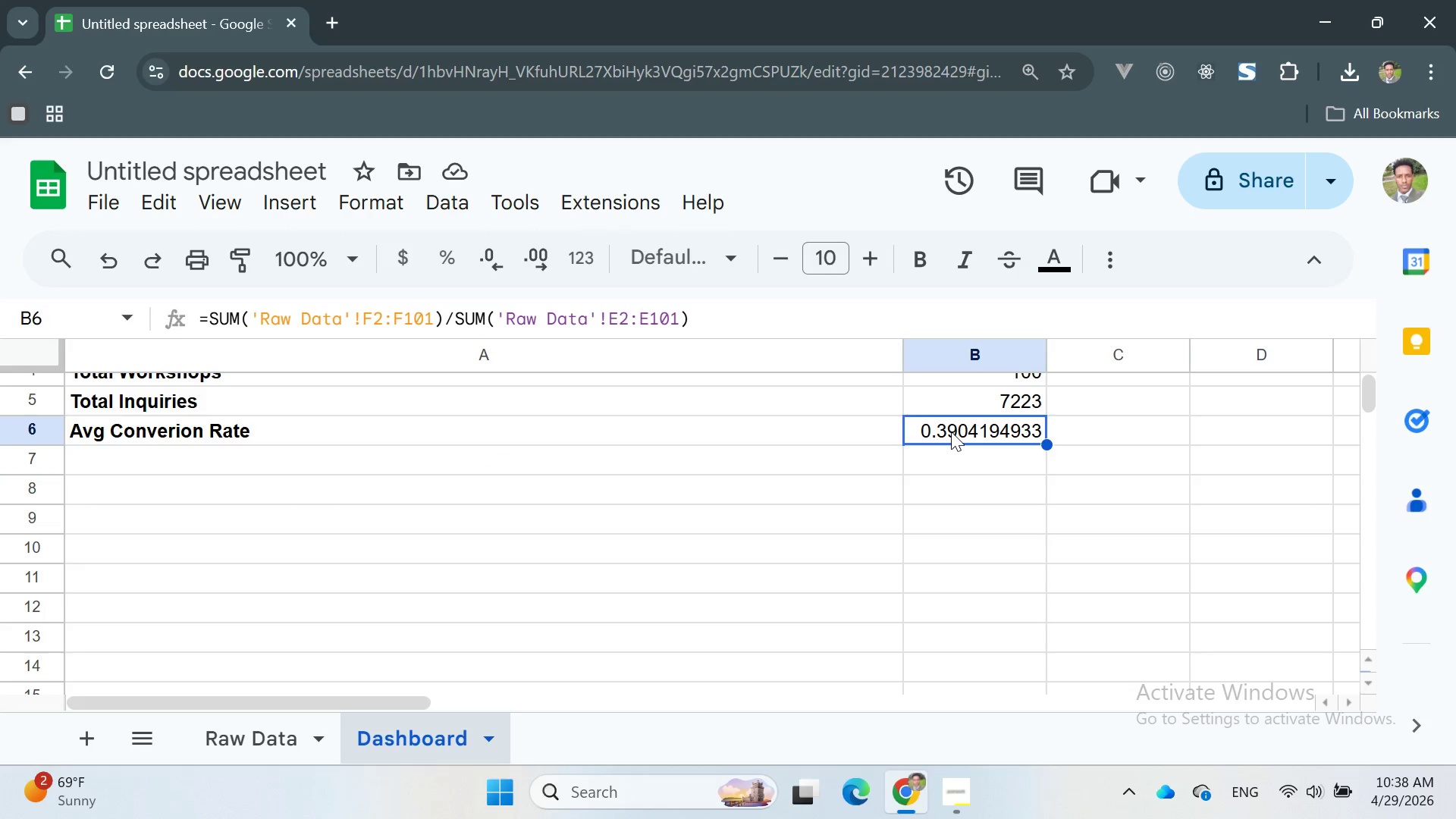 
double_click([951, 431])
 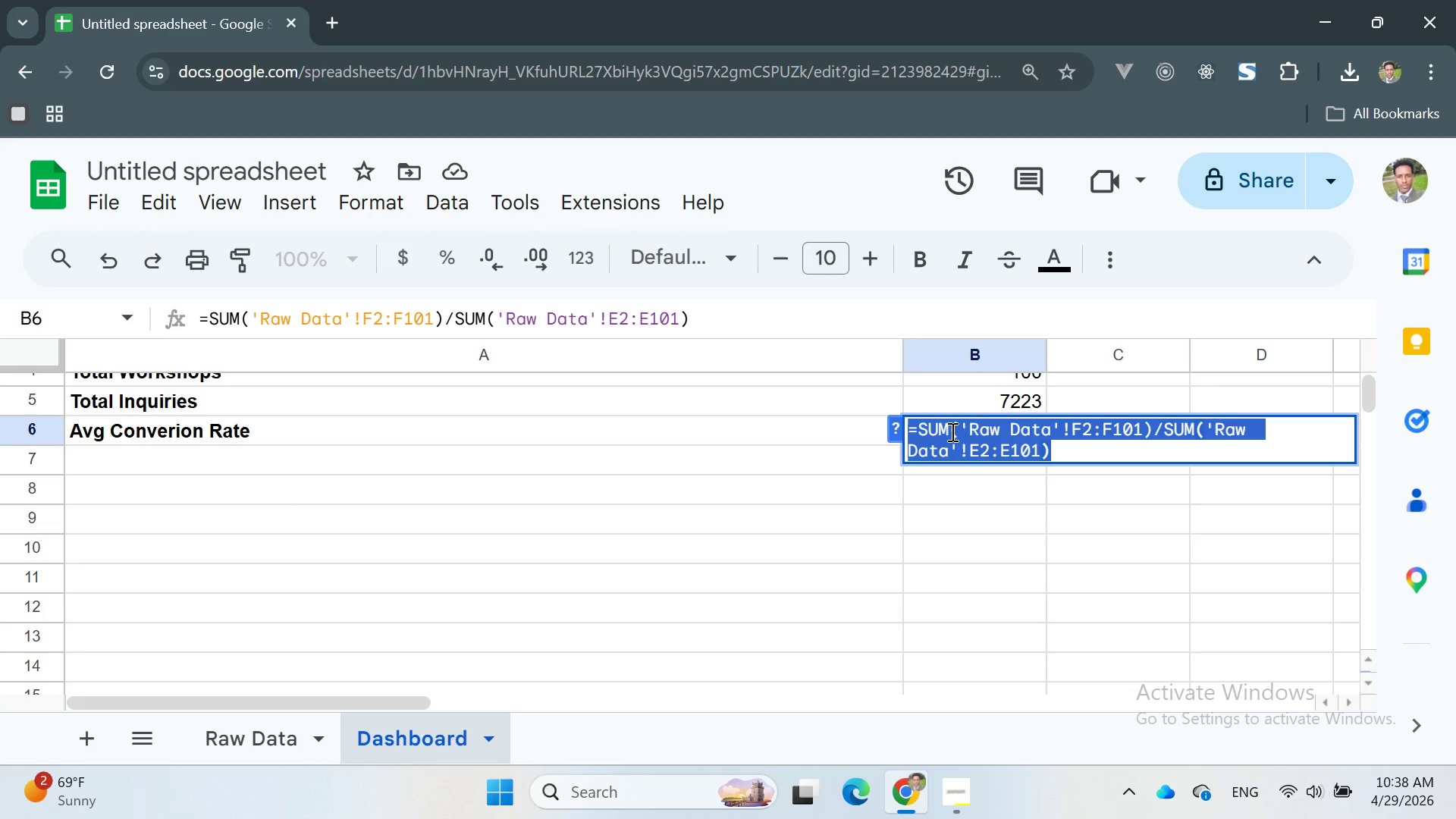 
triple_click([951, 431])
 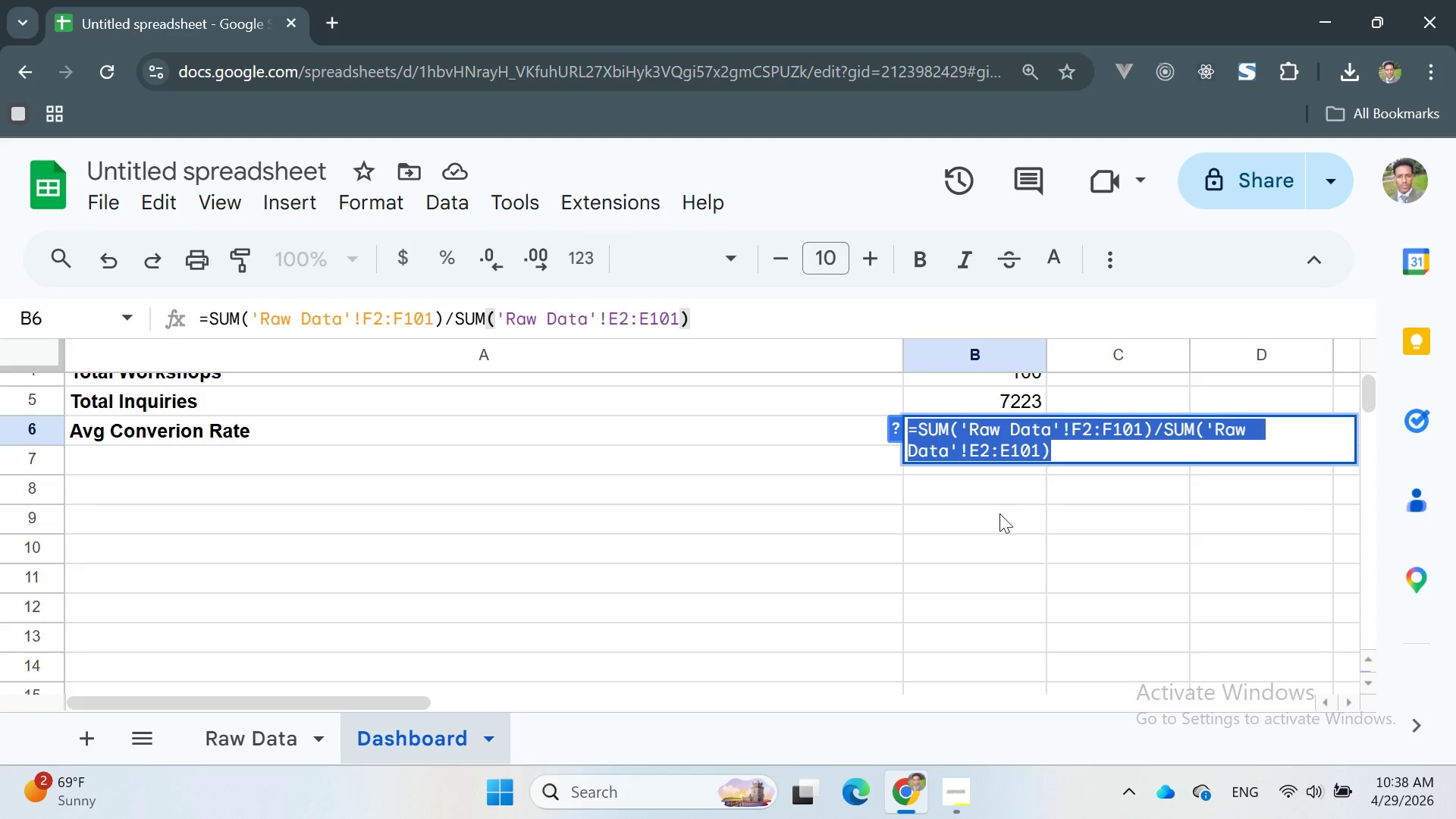 
left_click([999, 526])
 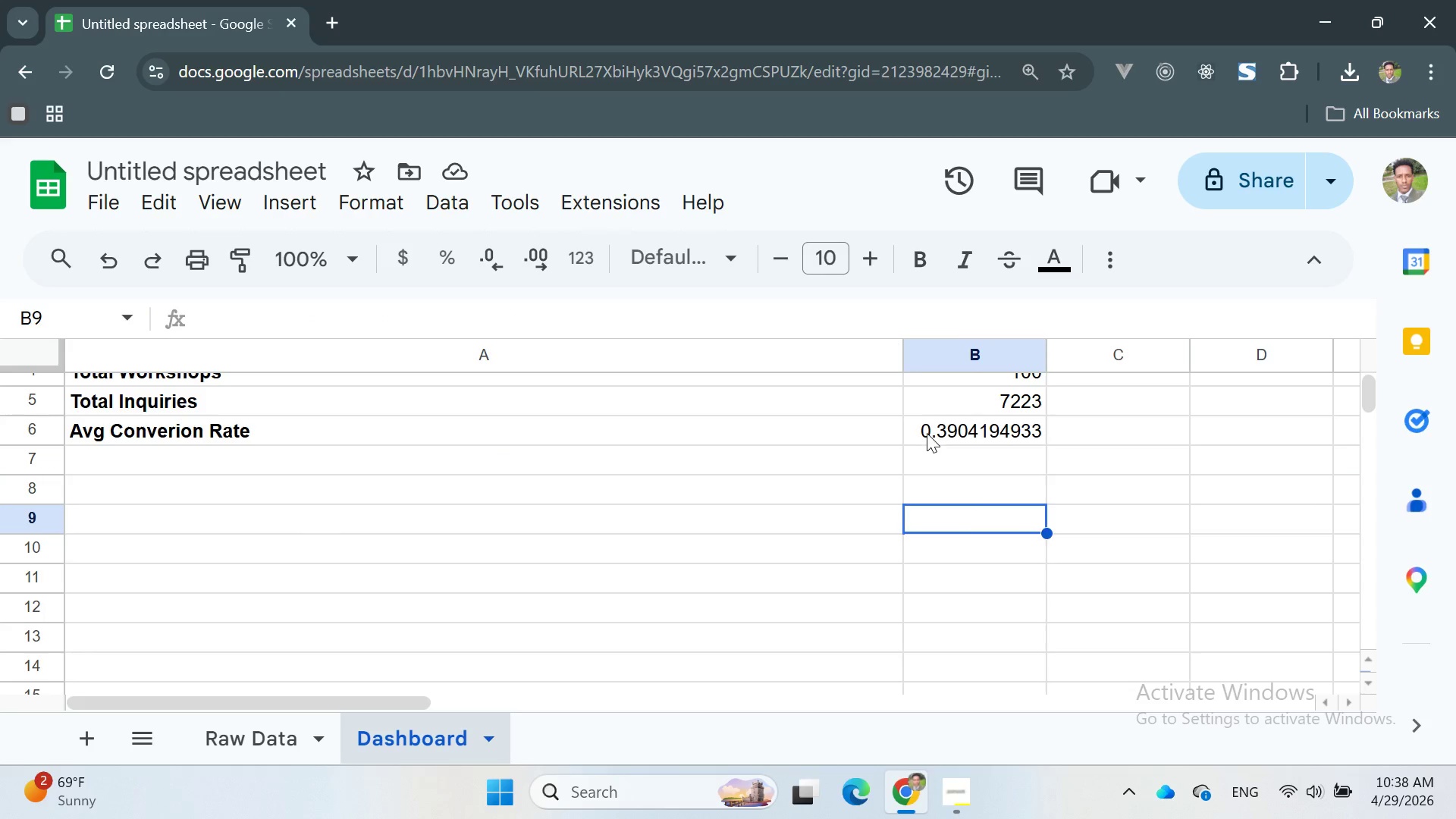 
left_click([927, 433])
 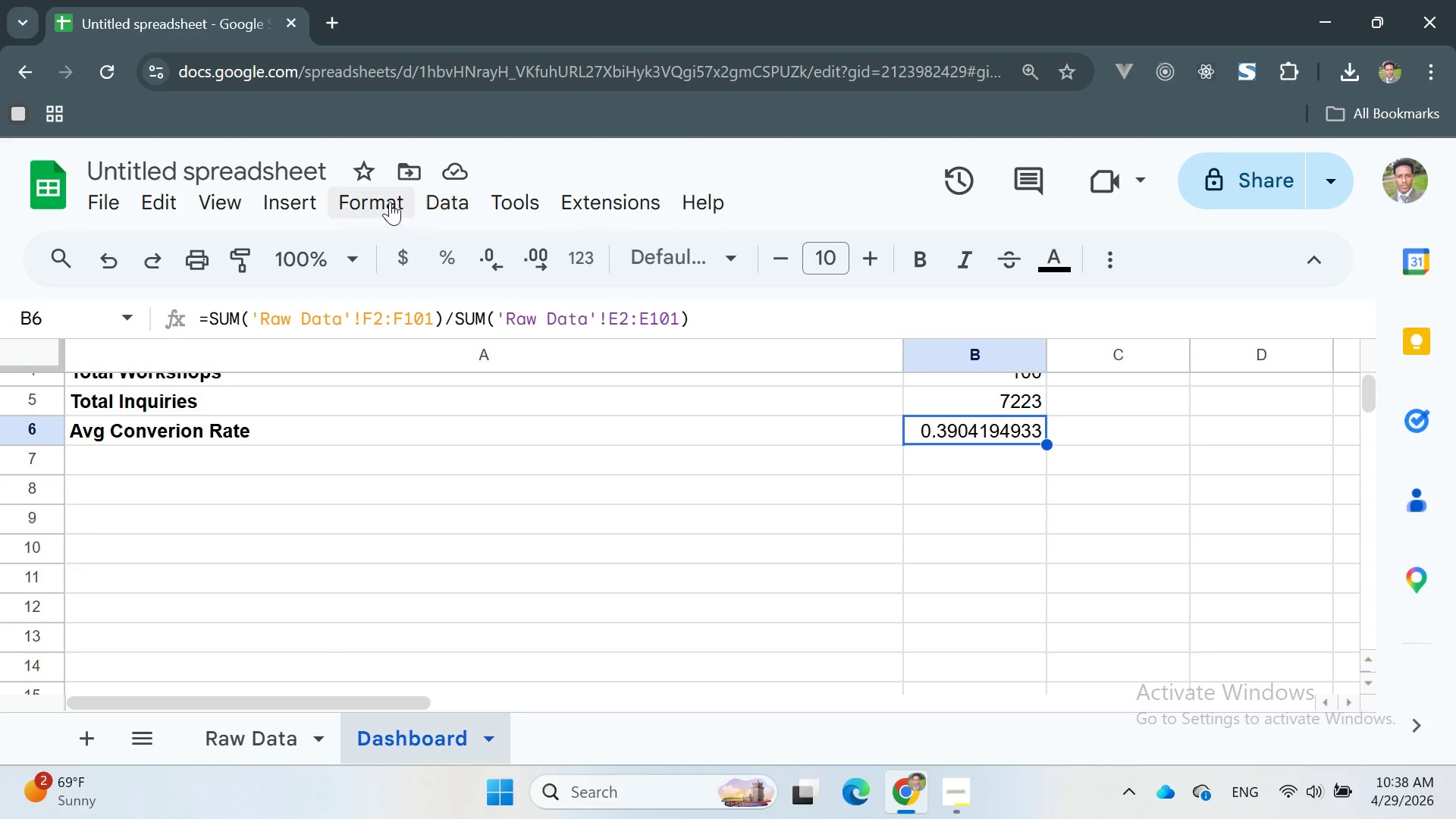 
left_click([388, 202])
 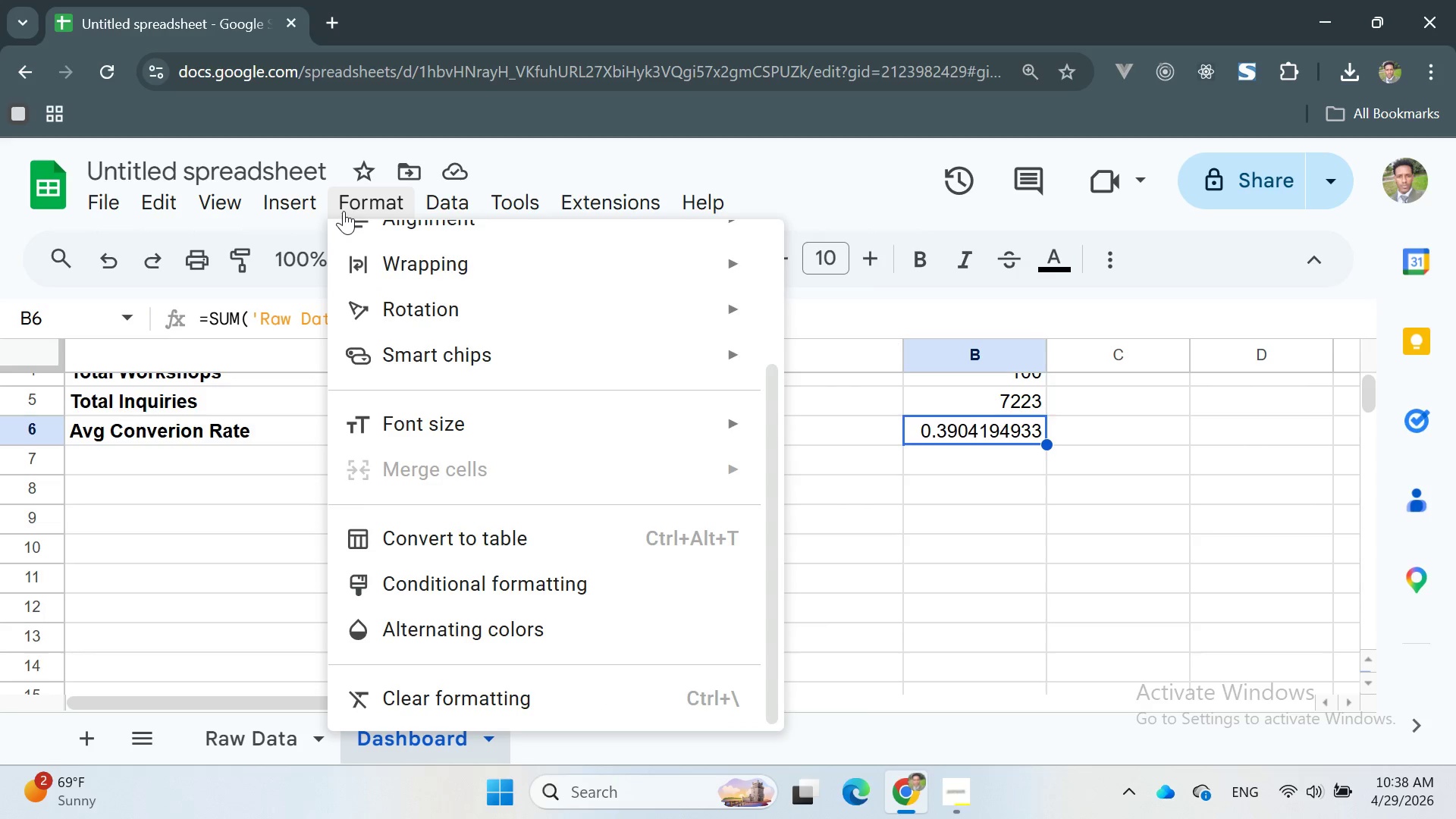 
scroll: coordinate [517, 426], scroll_direction: up, amount: 9.0
 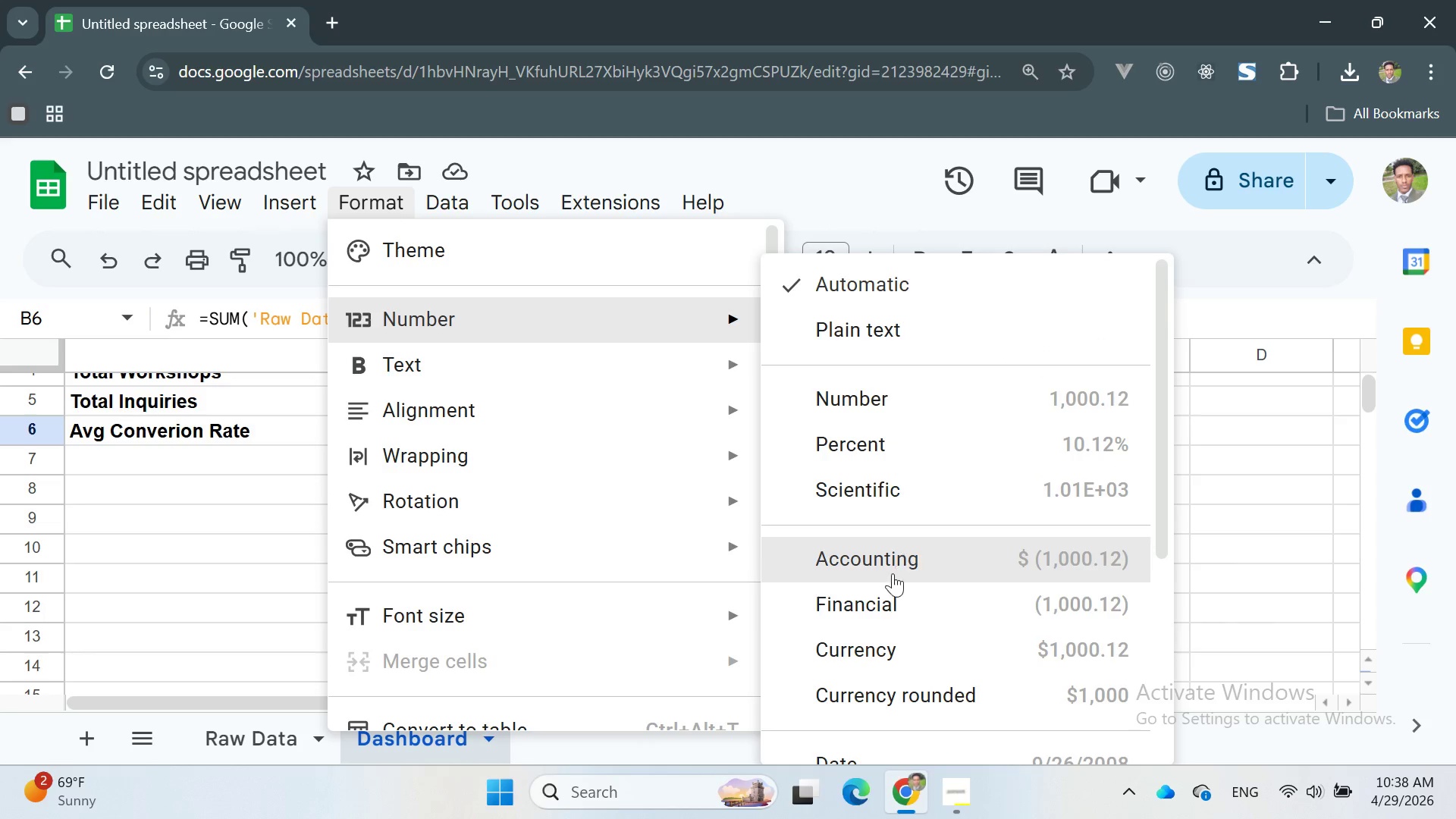 
left_click([859, 639])
 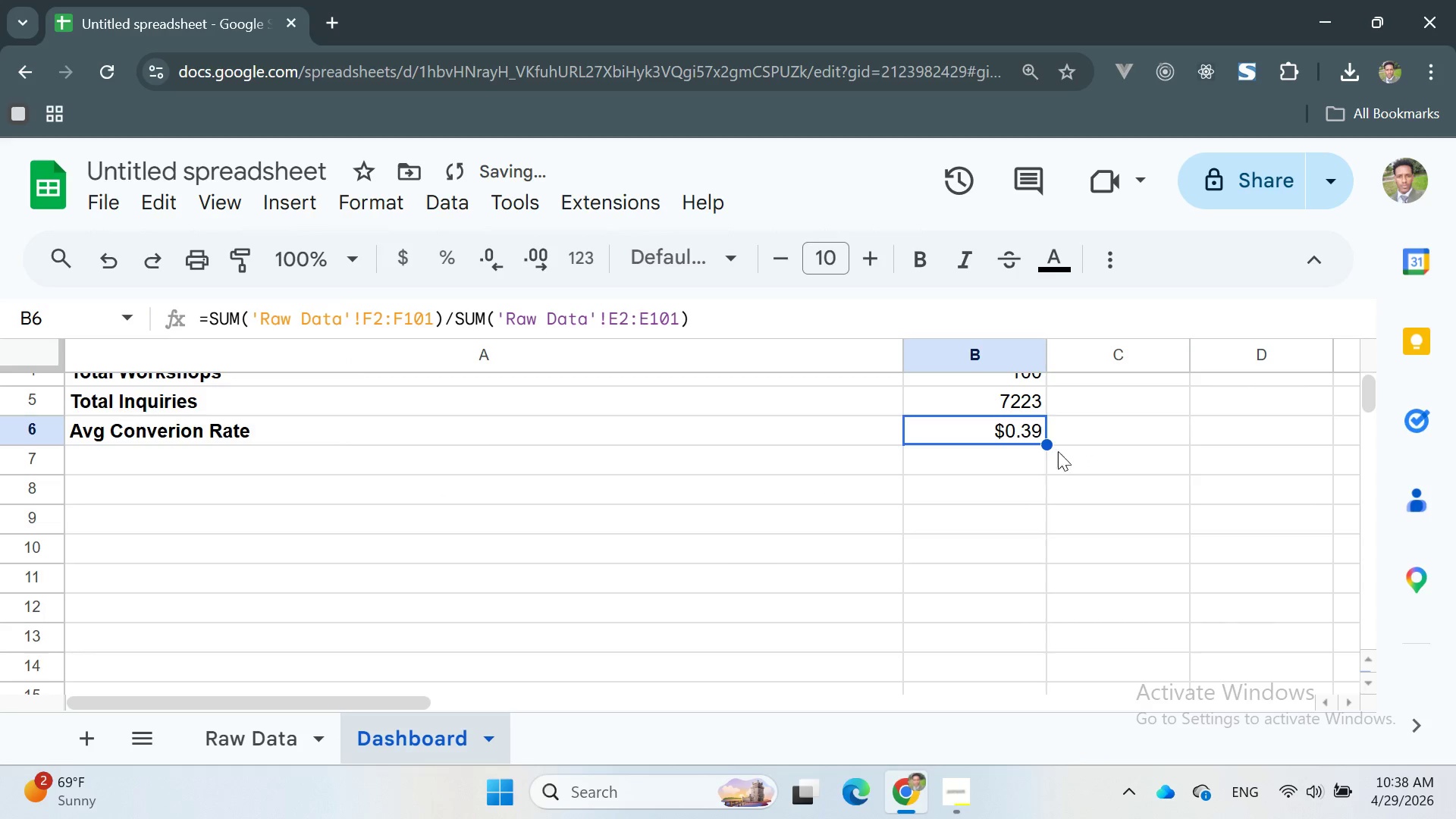 
left_click([1067, 441])
 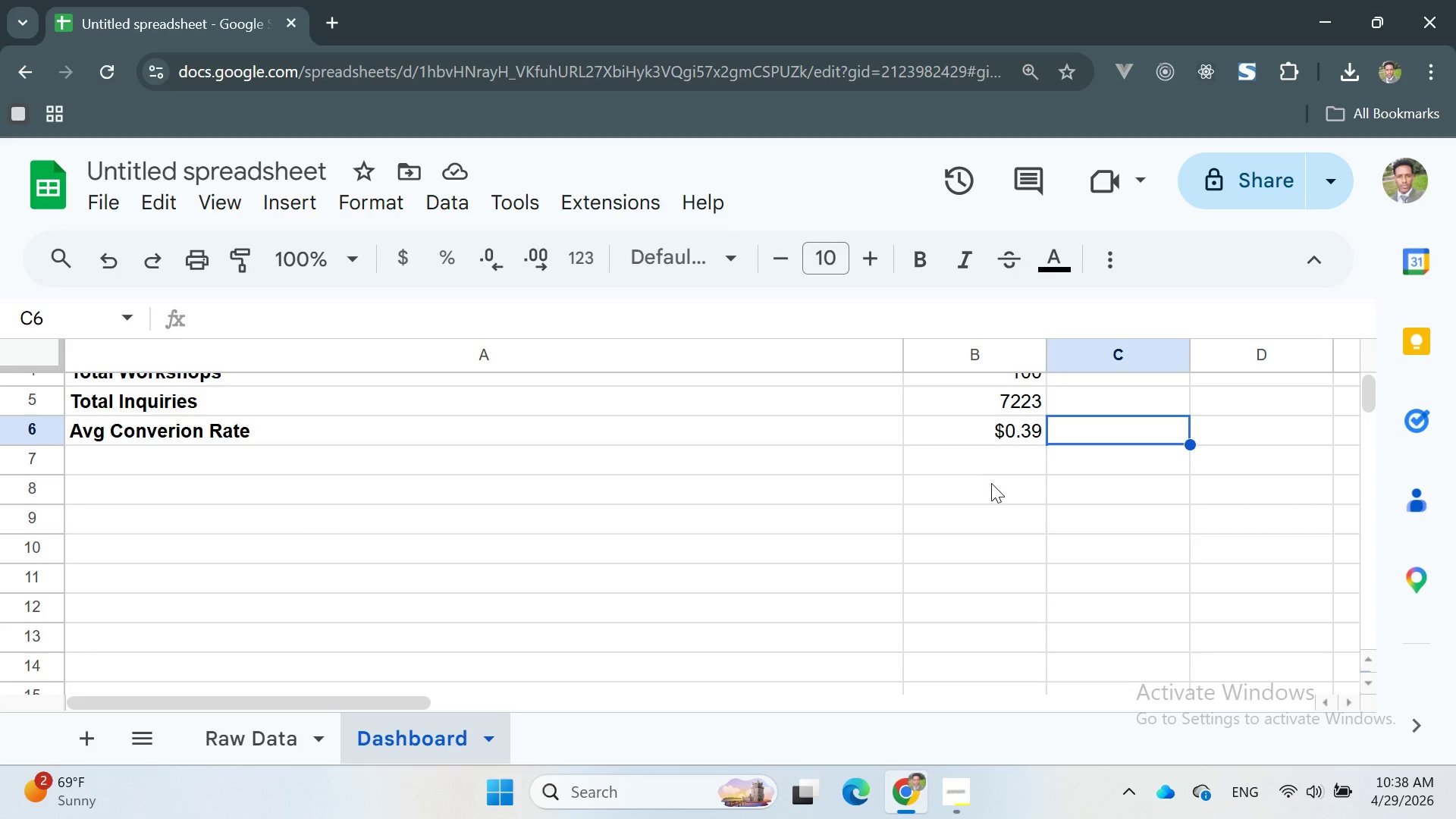 
wait(6.39)
 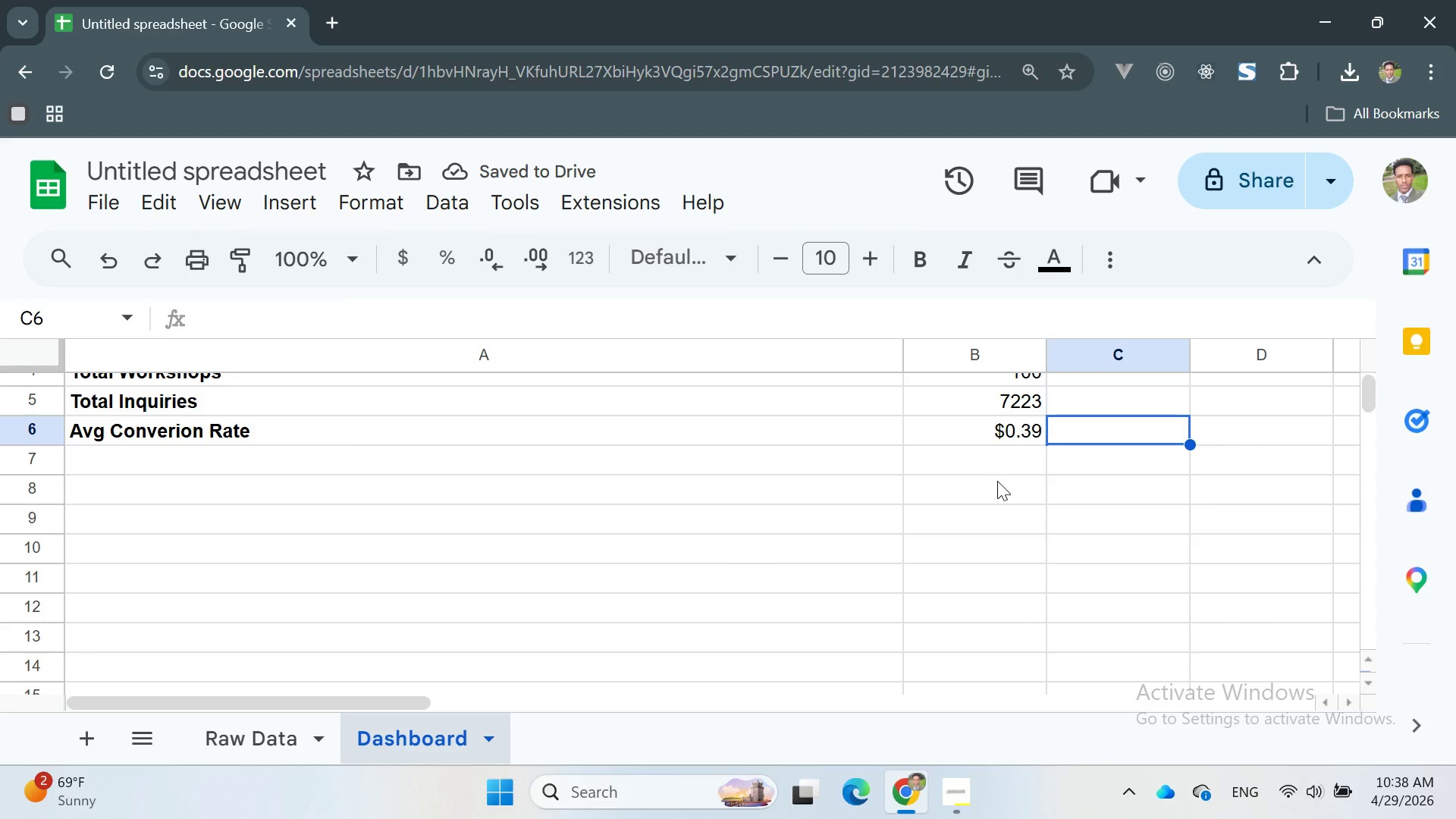 
left_click([85, 469])
 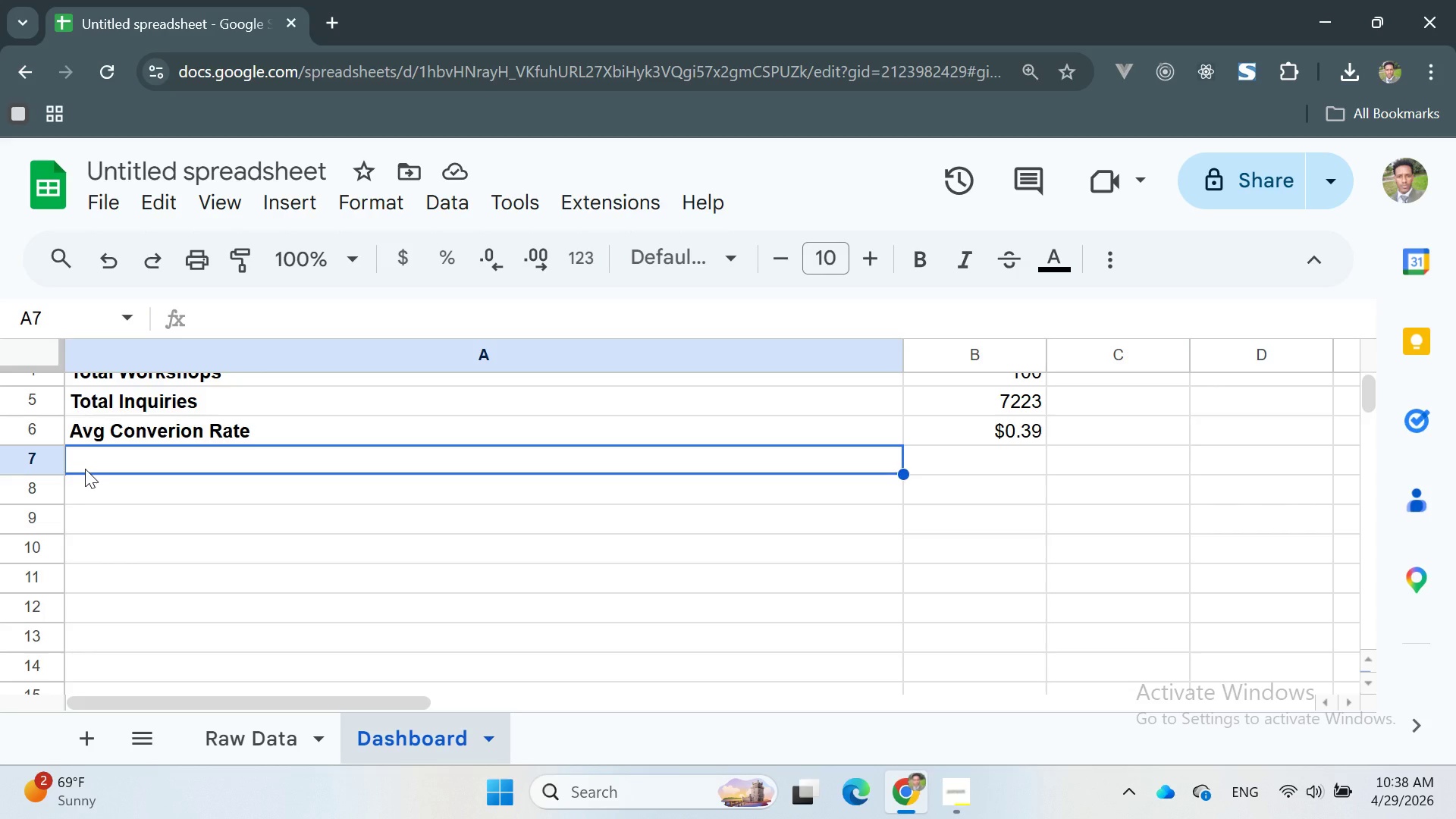 
type(Avg )
 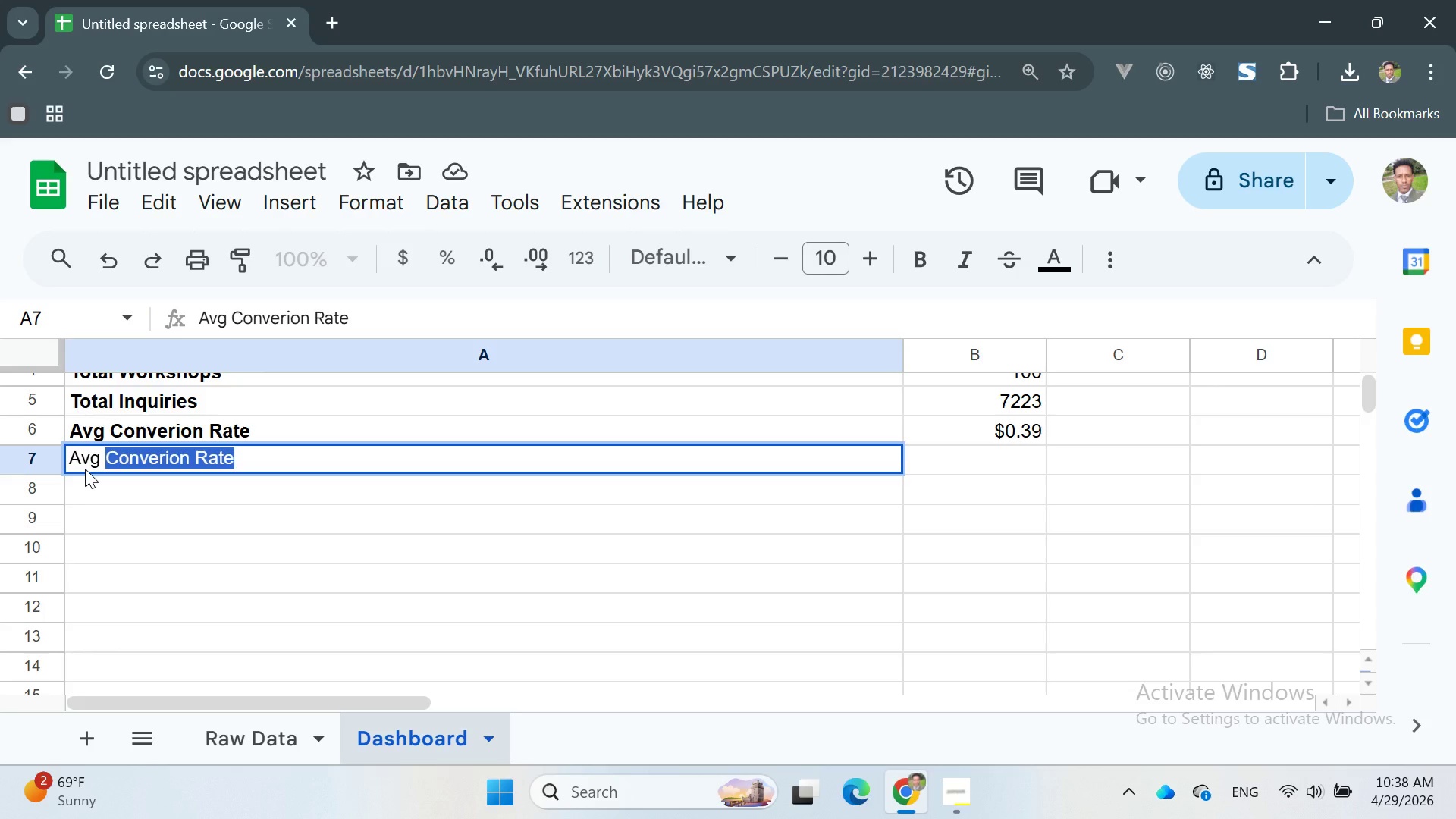 
type(Participant Rating)
 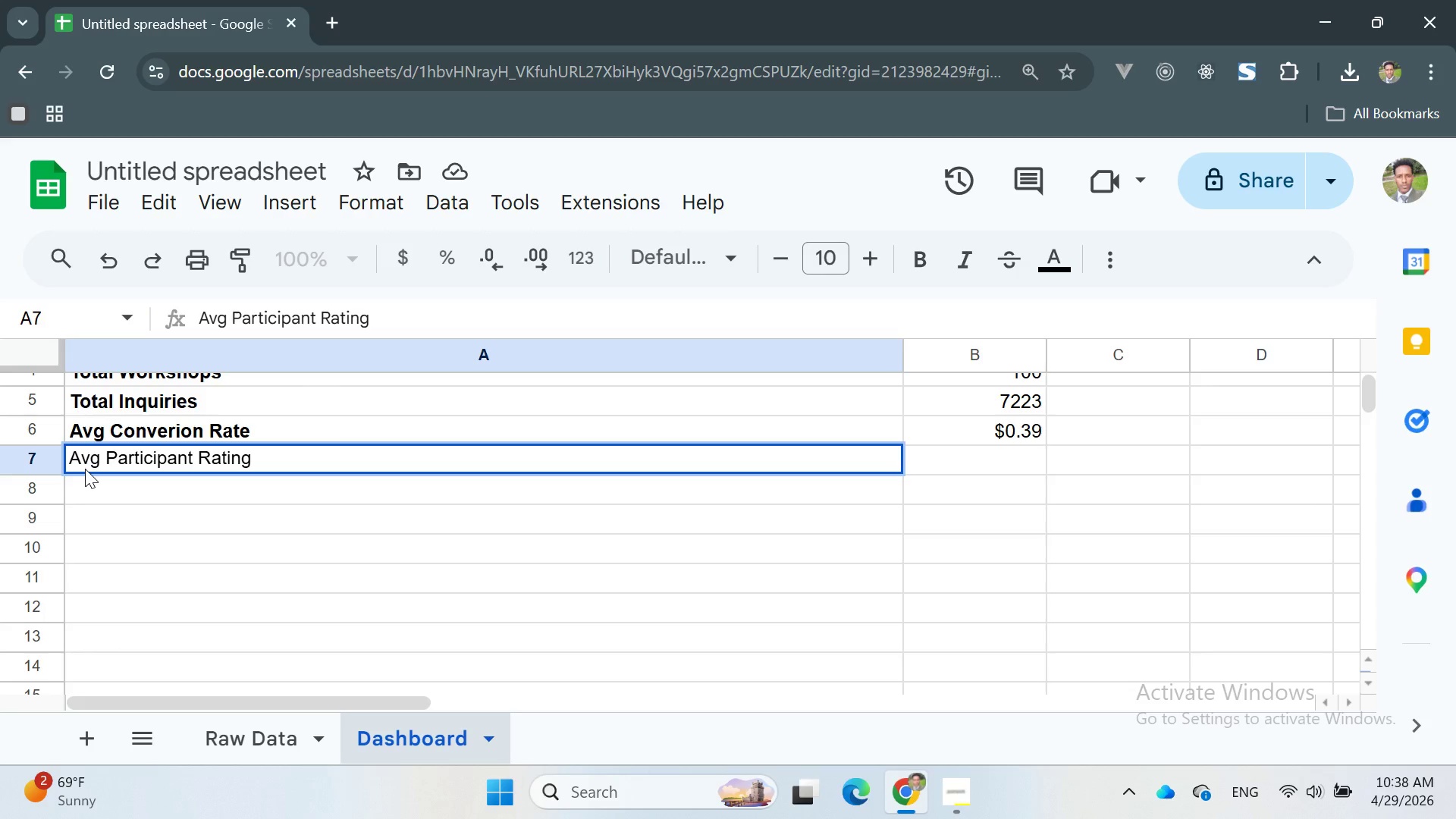 
key(Enter)
 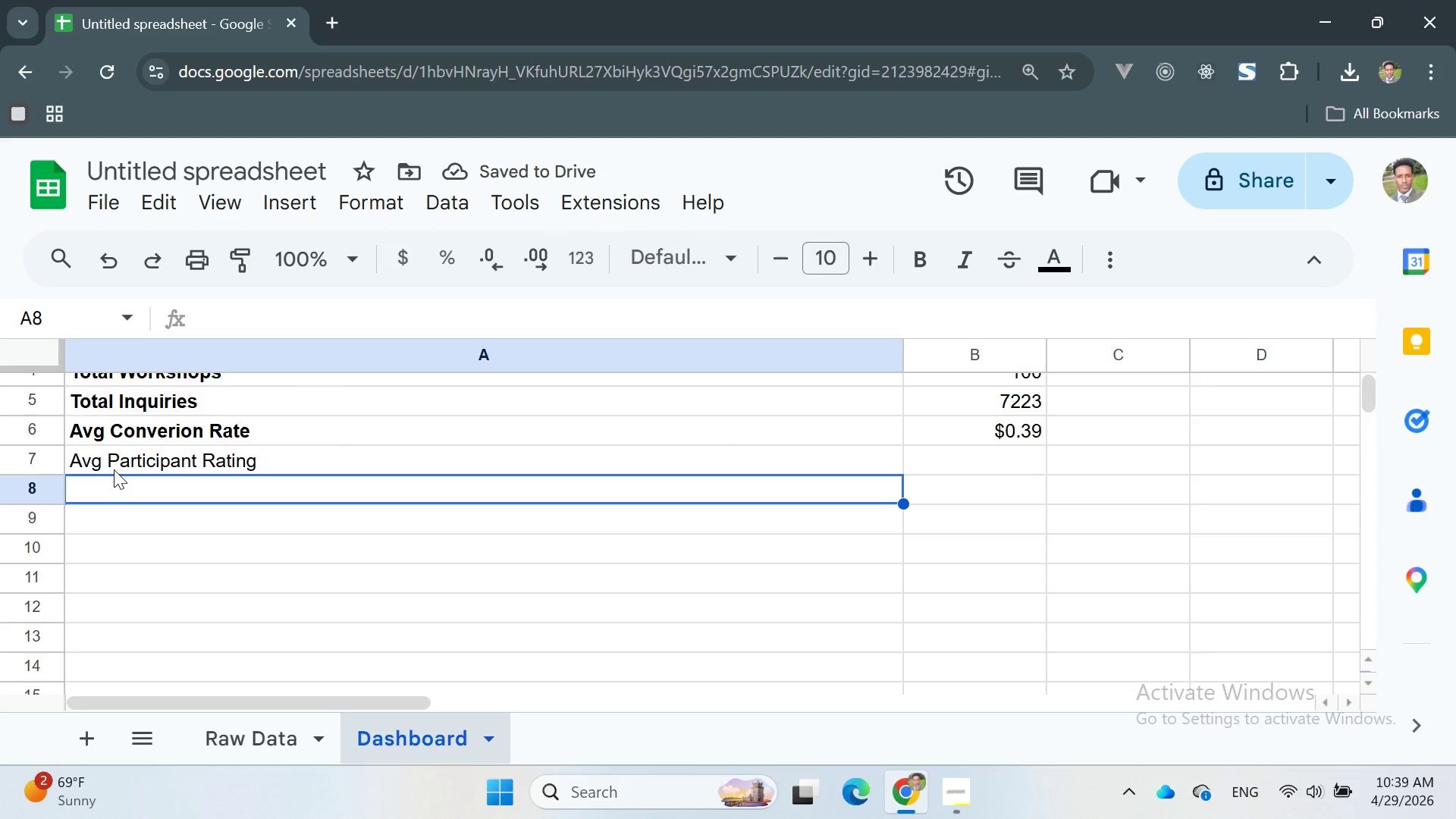 
double_click([114, 469])
 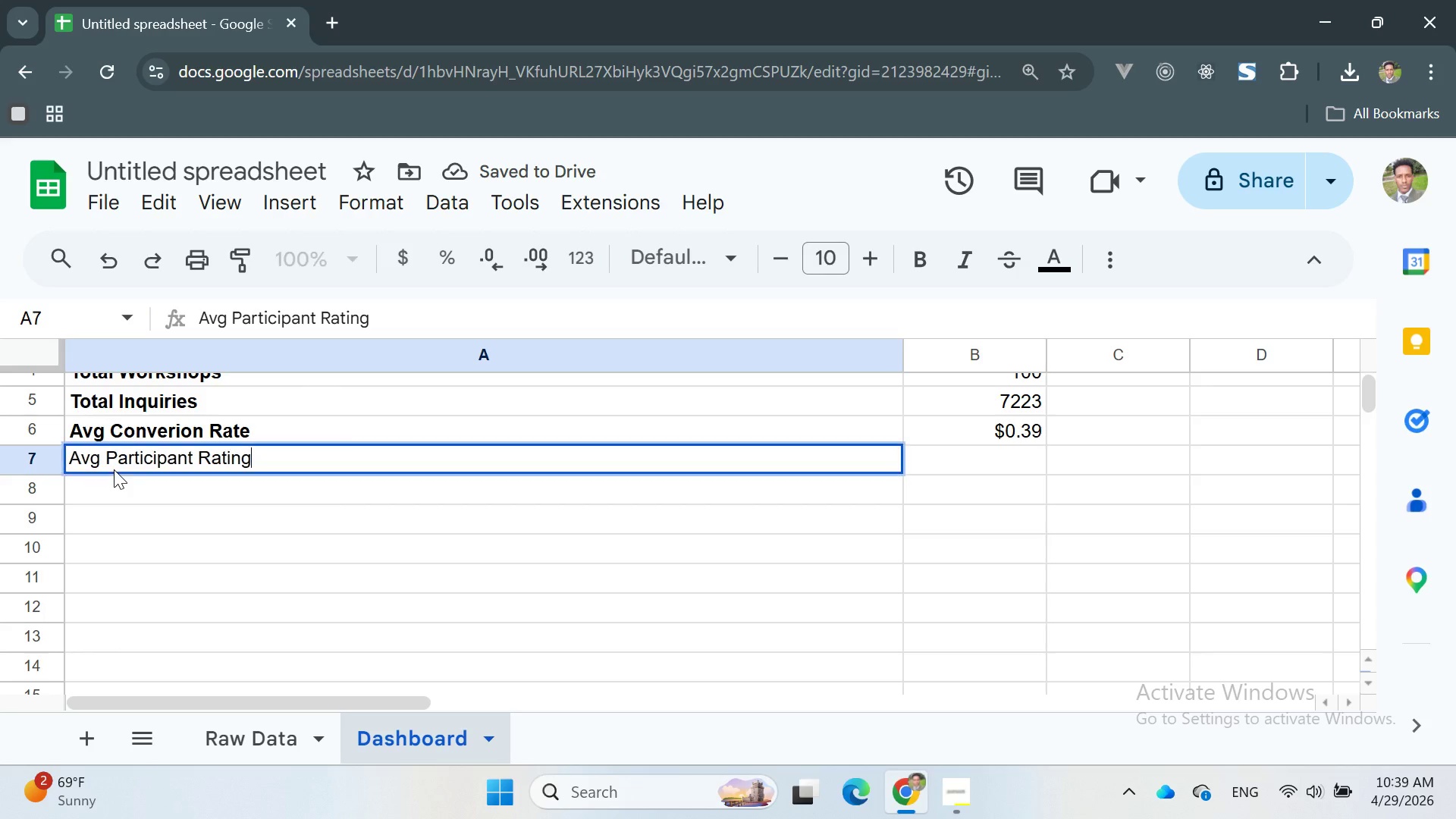 
triple_click([114, 469])
 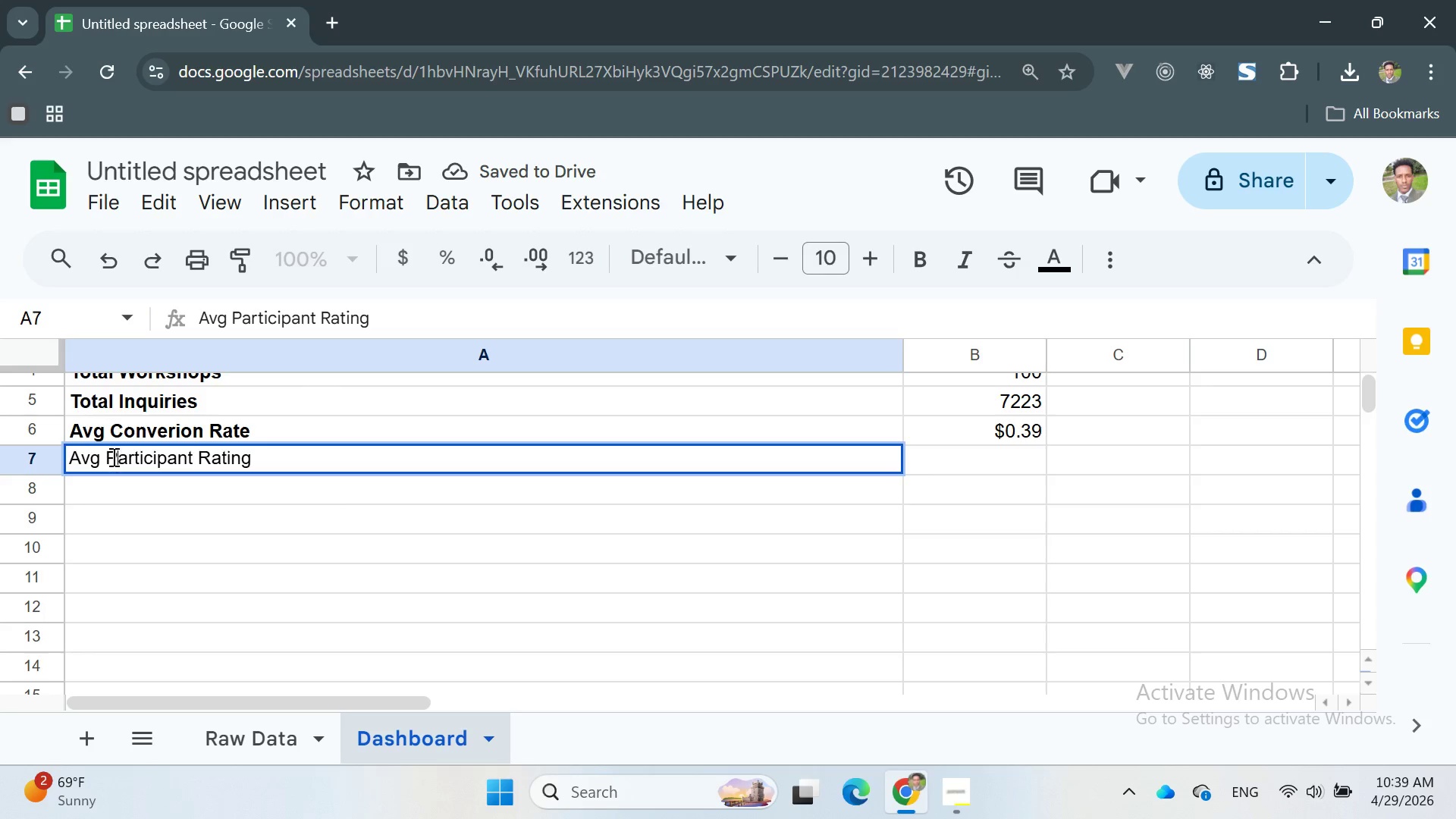 
double_click([112, 457])
 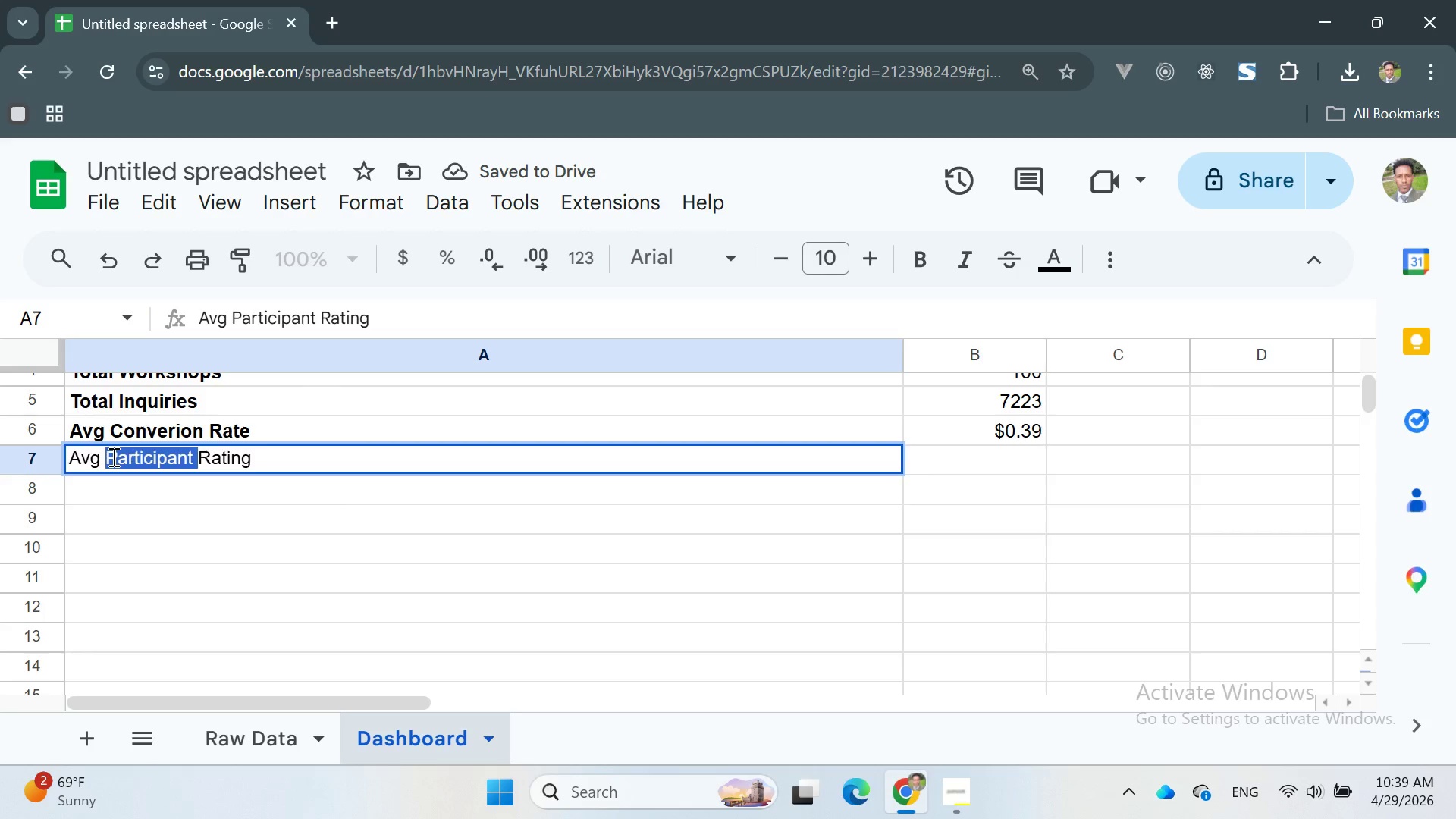 
triple_click([112, 457])
 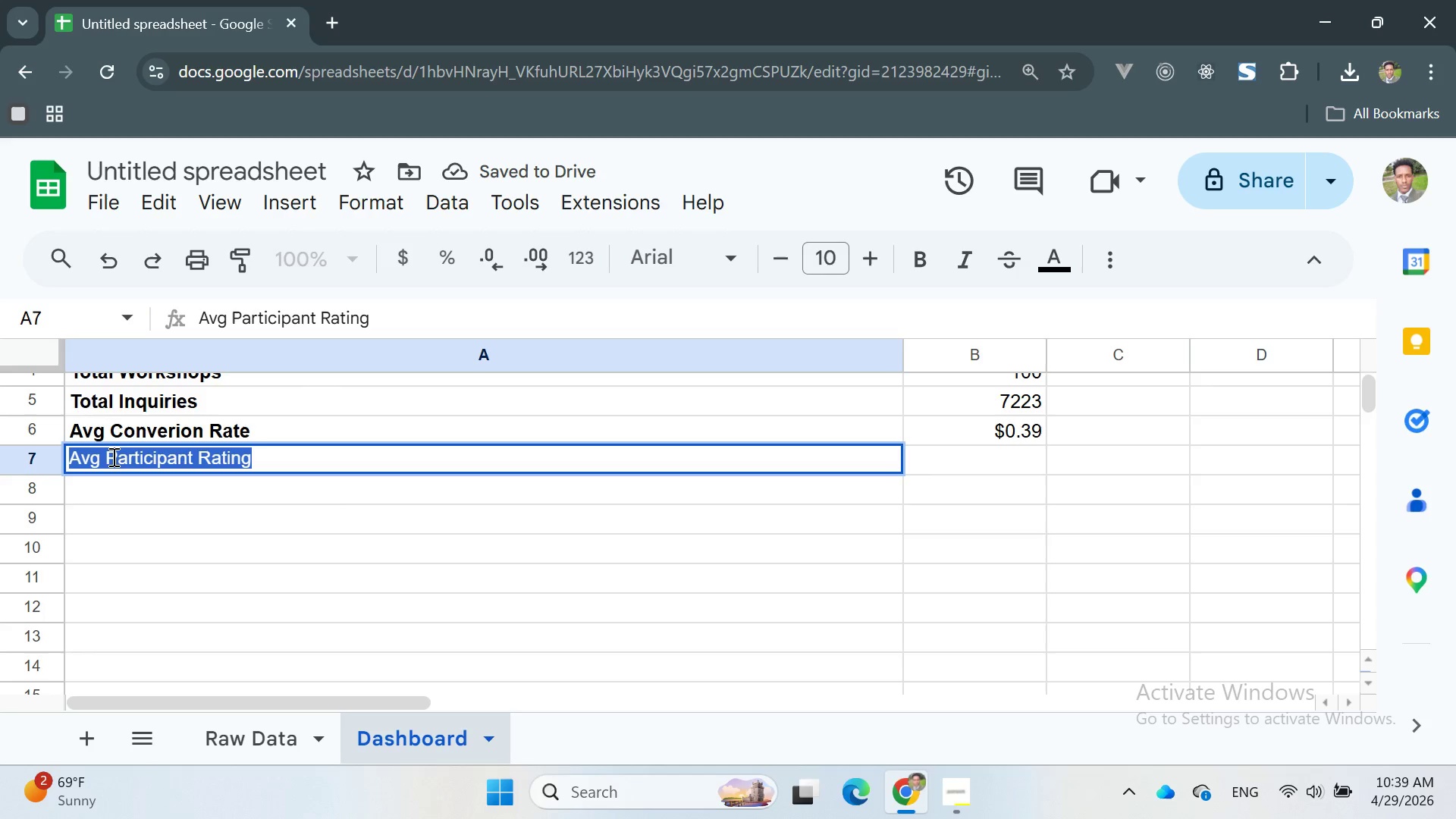 
triple_click([112, 457])
 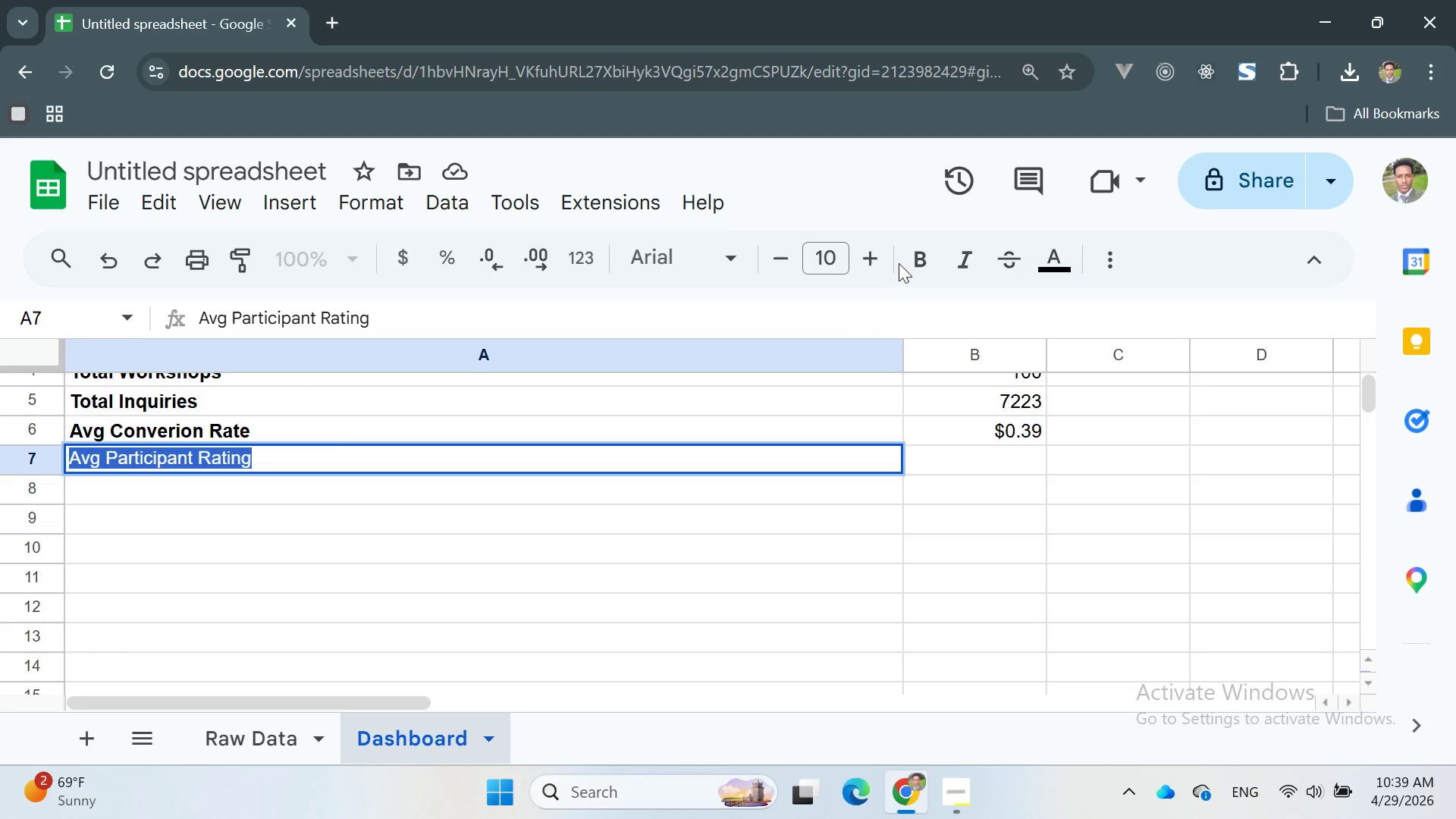 
left_click([905, 264])
 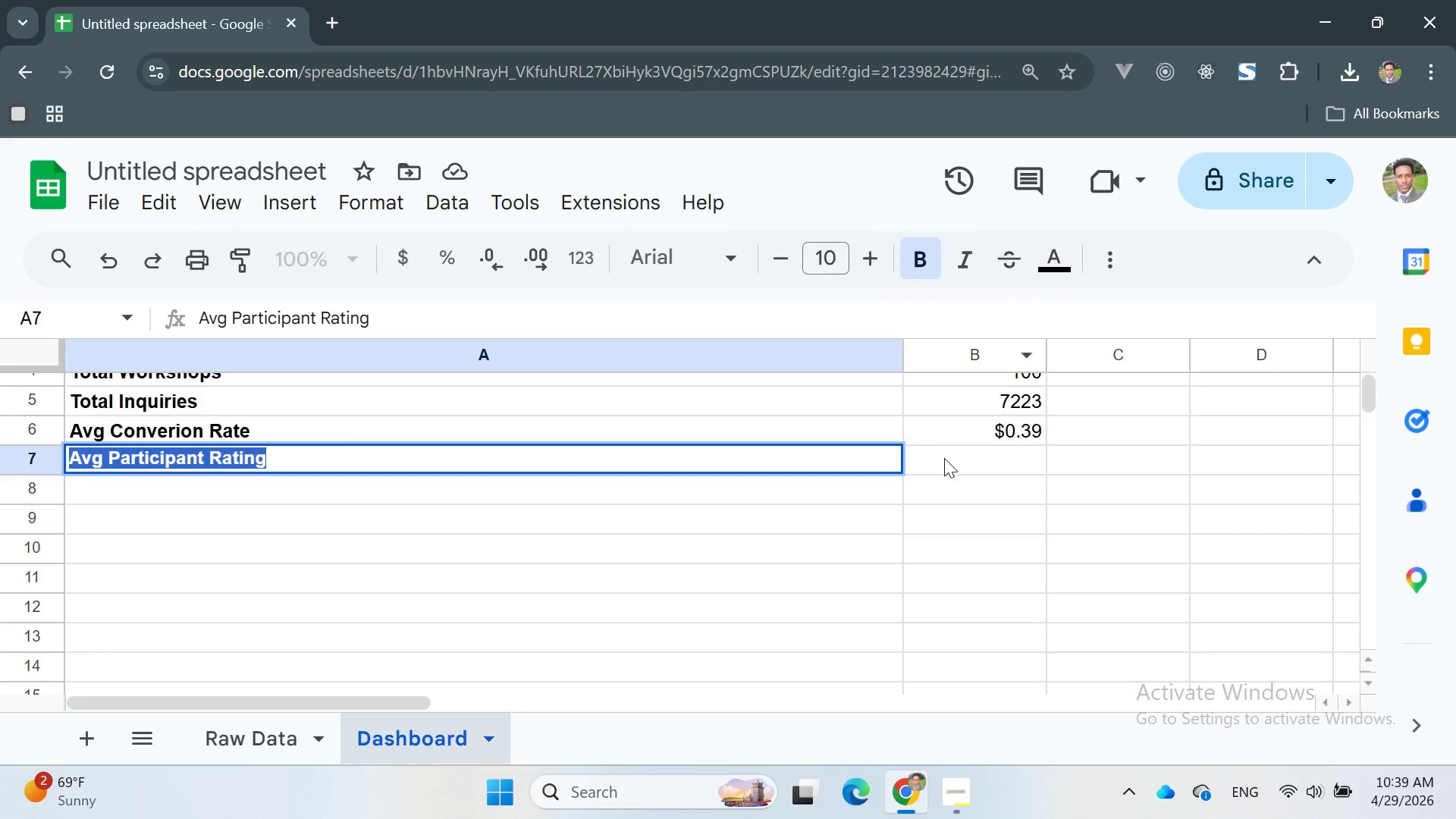 
left_click([944, 458])
 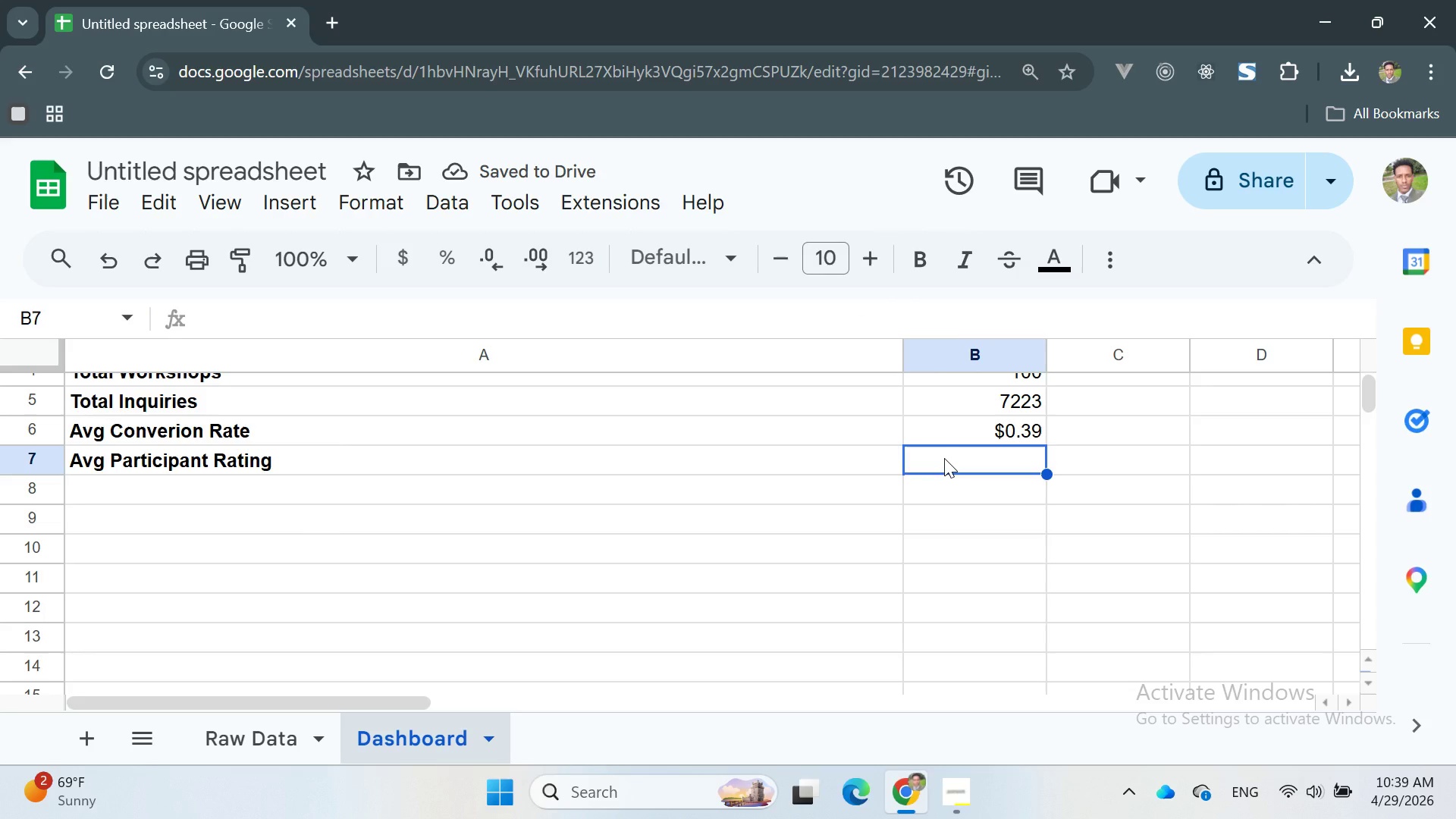 
wait(5.41)
 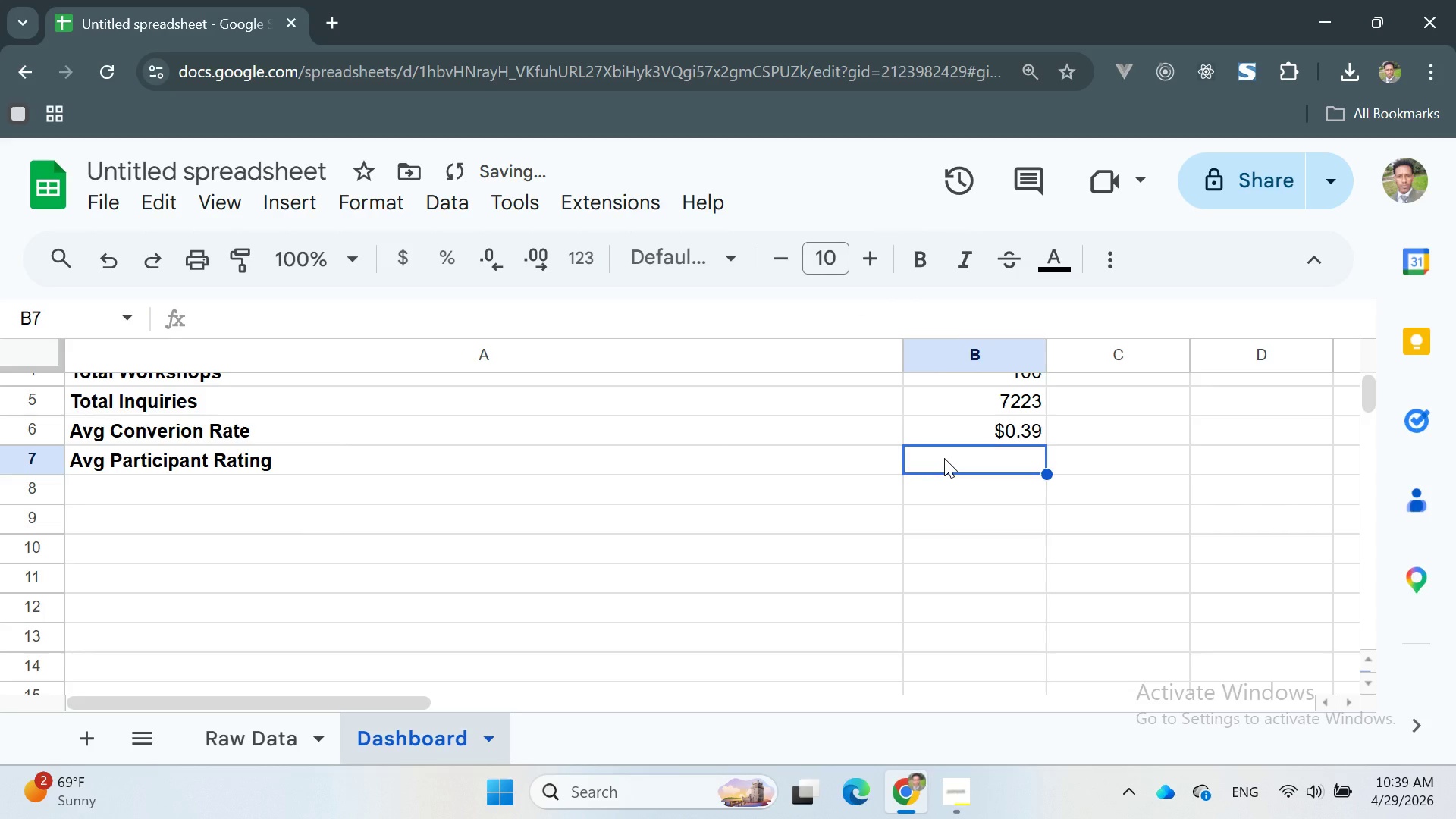 
type(=AVER)
 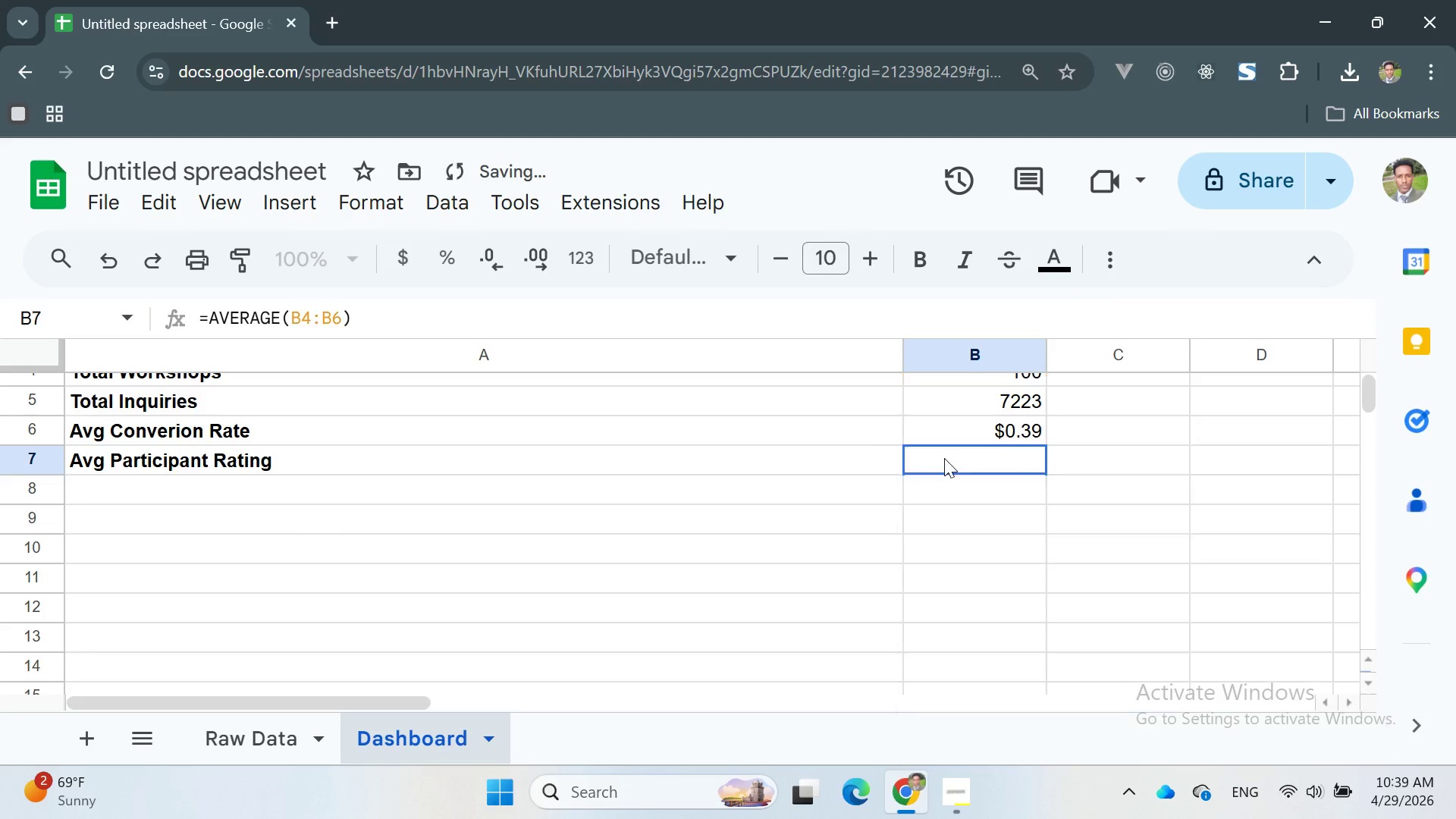 
key(Enter)
 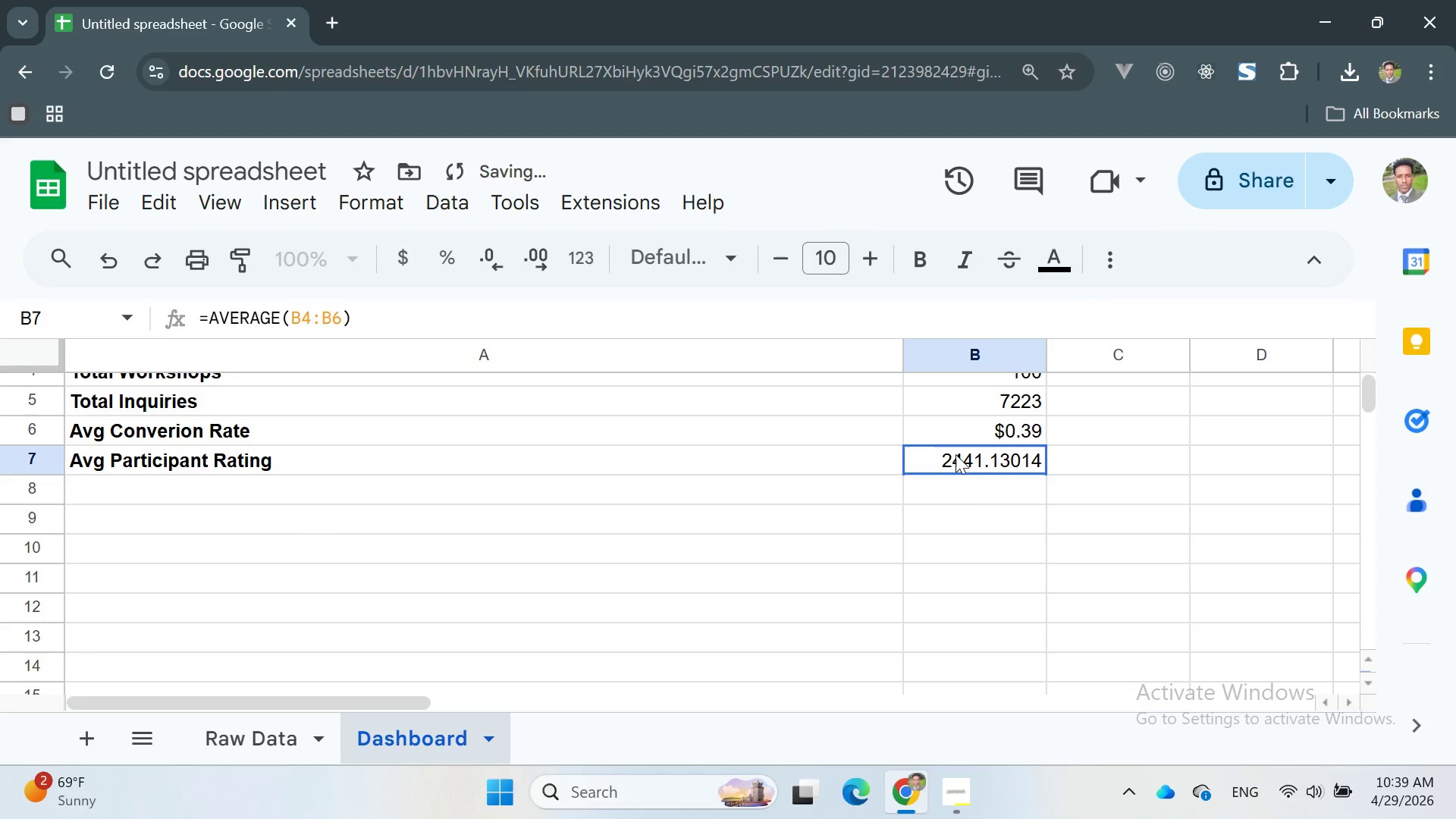 
double_click([961, 461])
 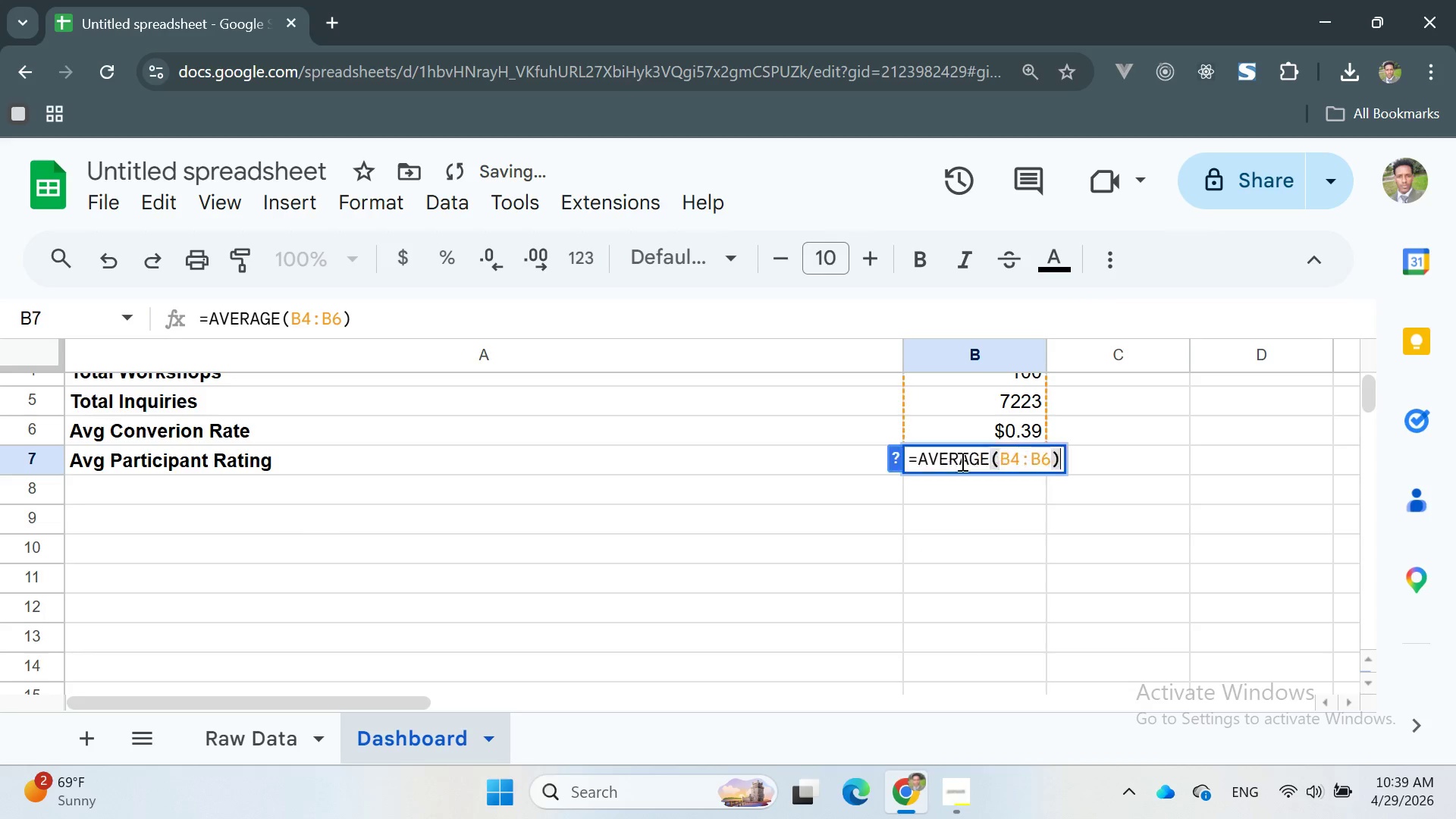 
triple_click([961, 461])
 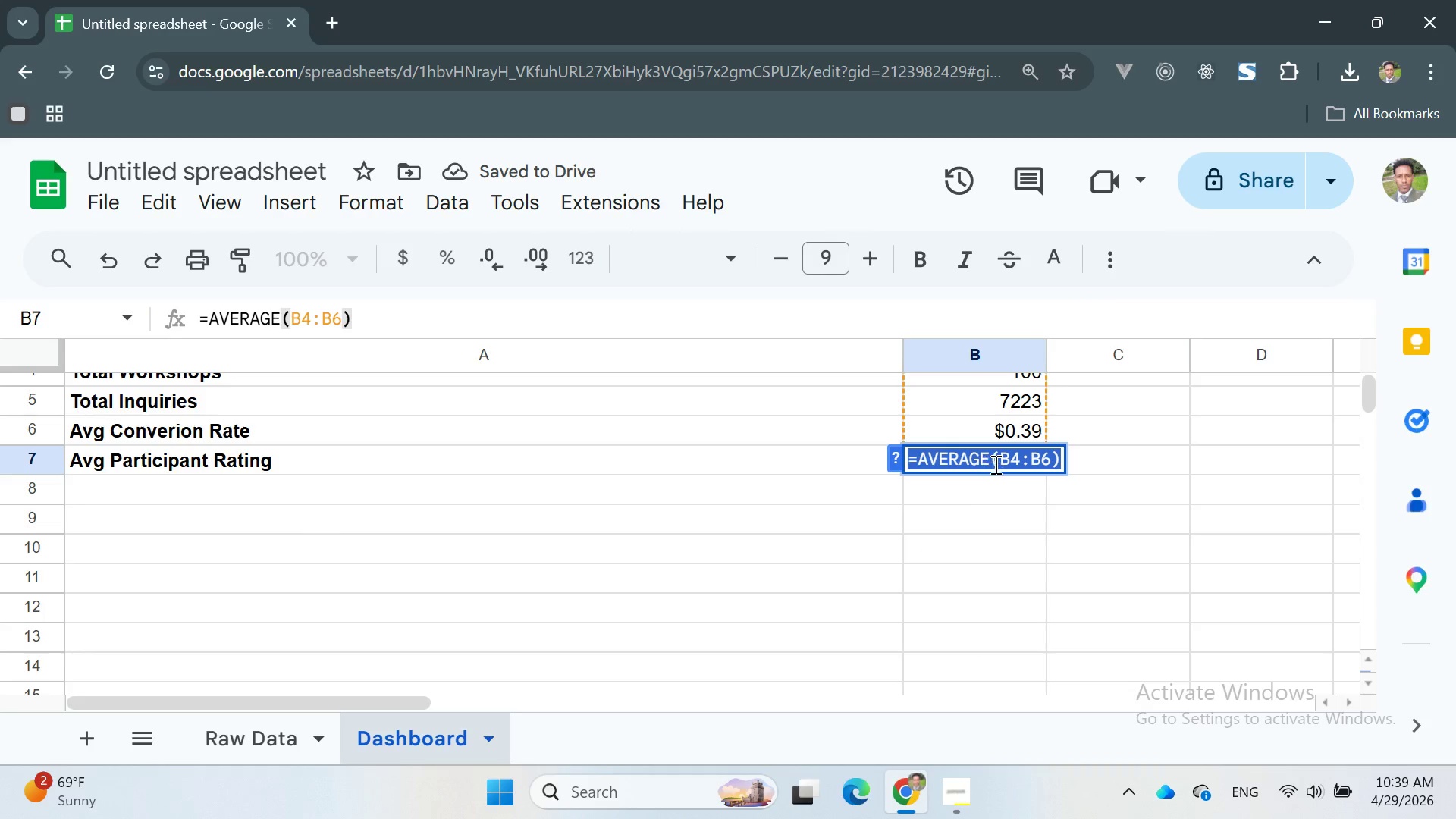 
left_click([1001, 465])
 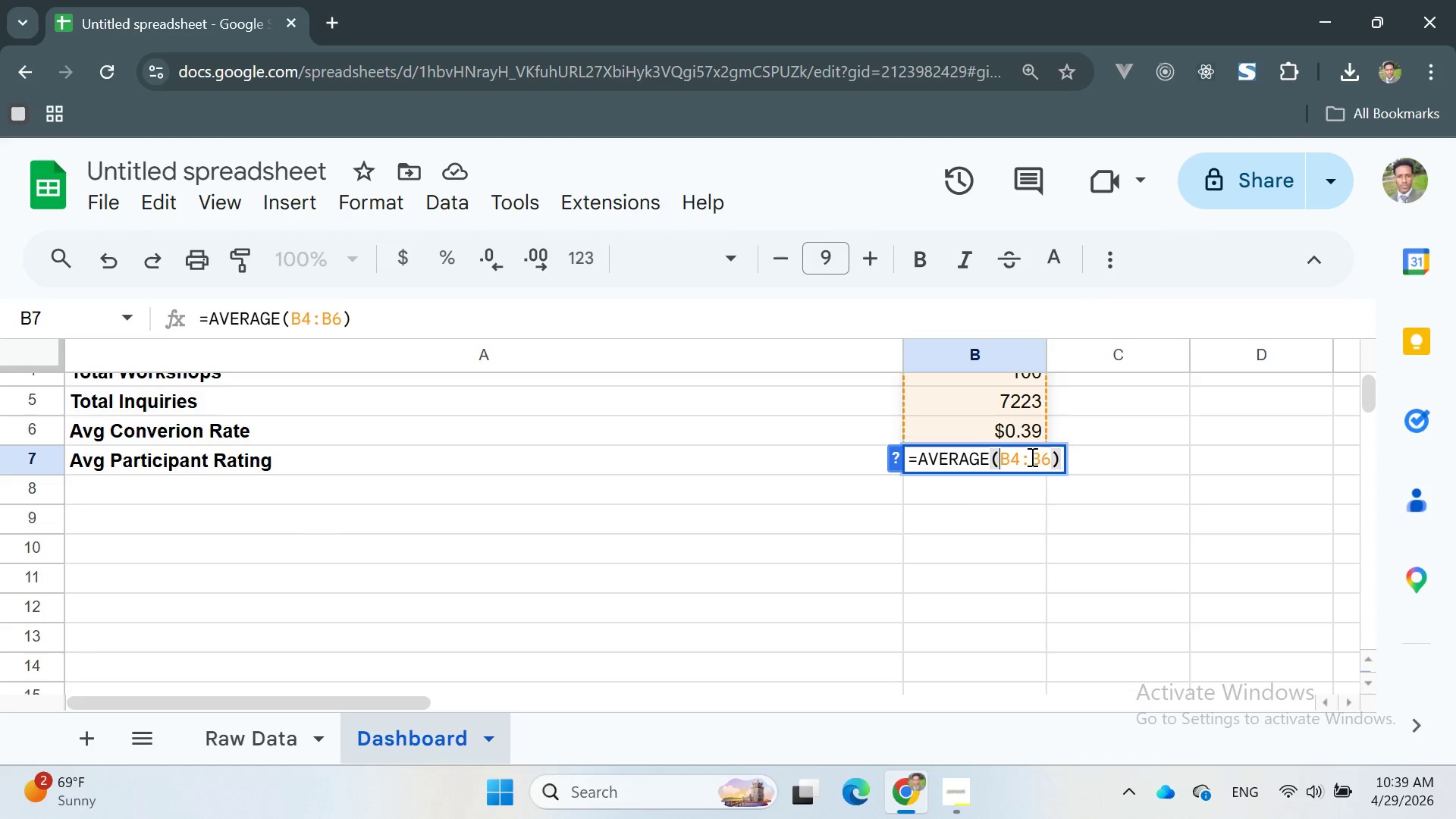 
left_click([1051, 459])
 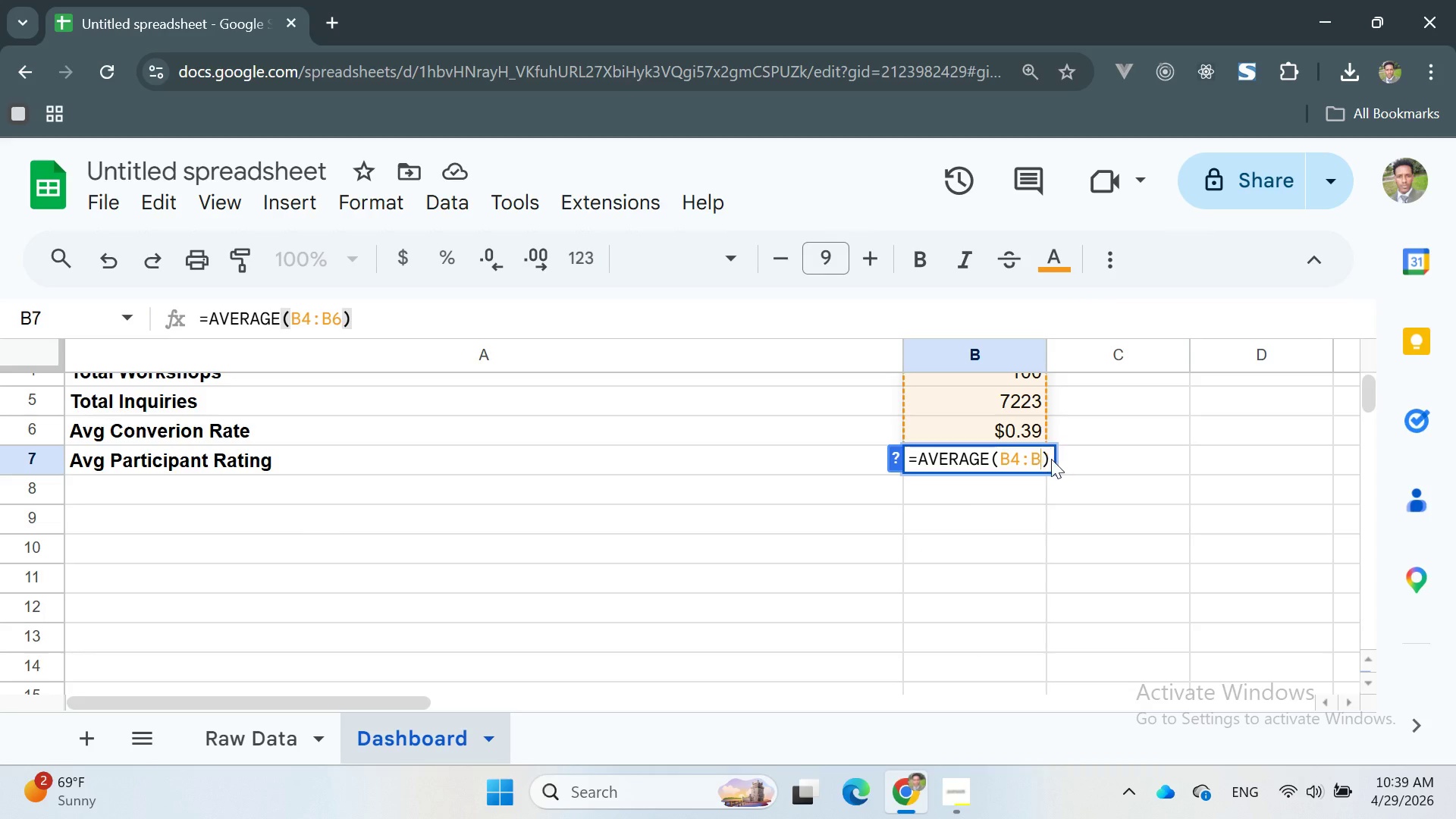 
key(Backspace)
key(Backspace)
key(Backspace)
key(Backspace)
key(Backspace)
type('Raw Data')
 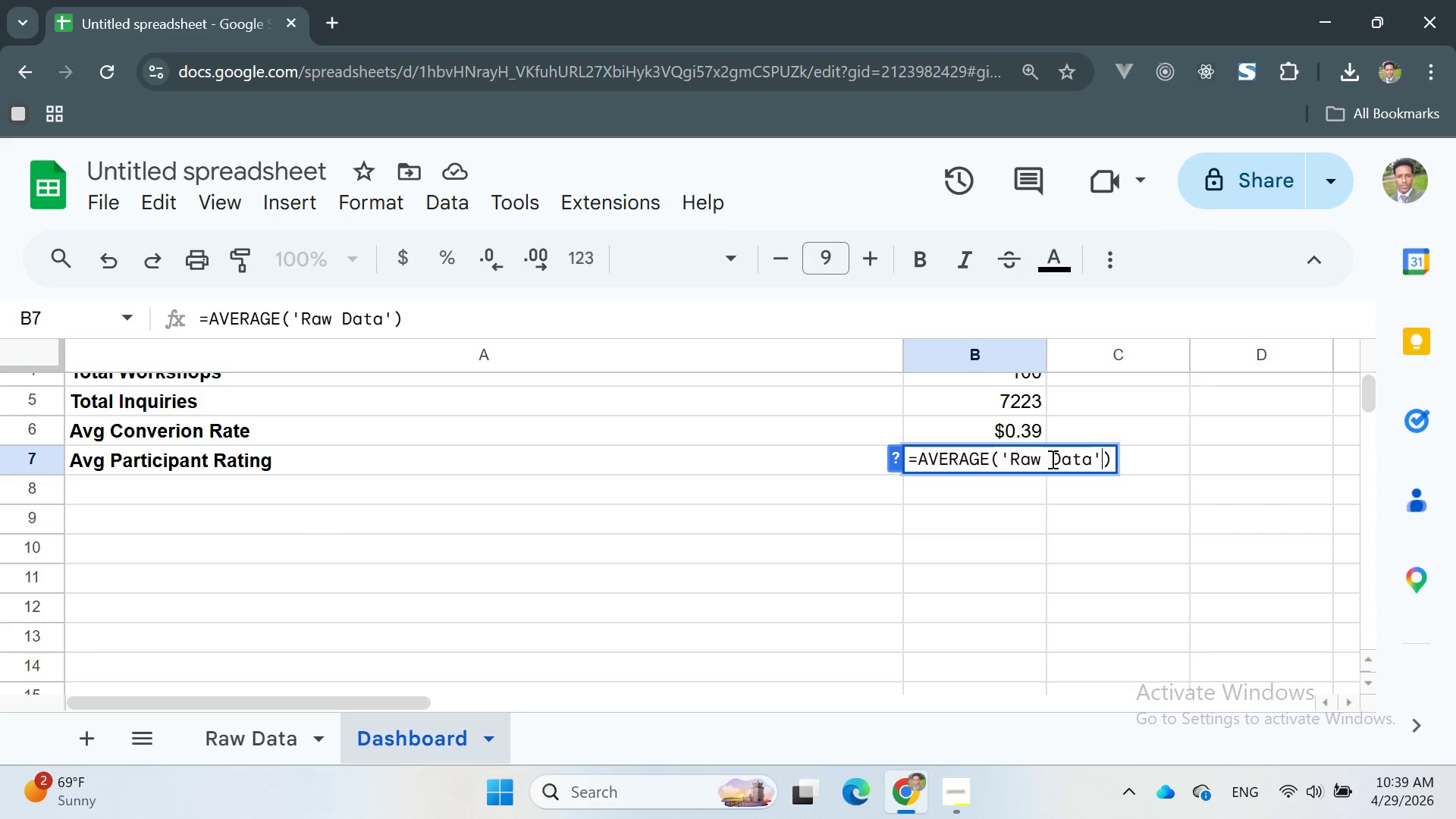 
type(!H2:H101)
 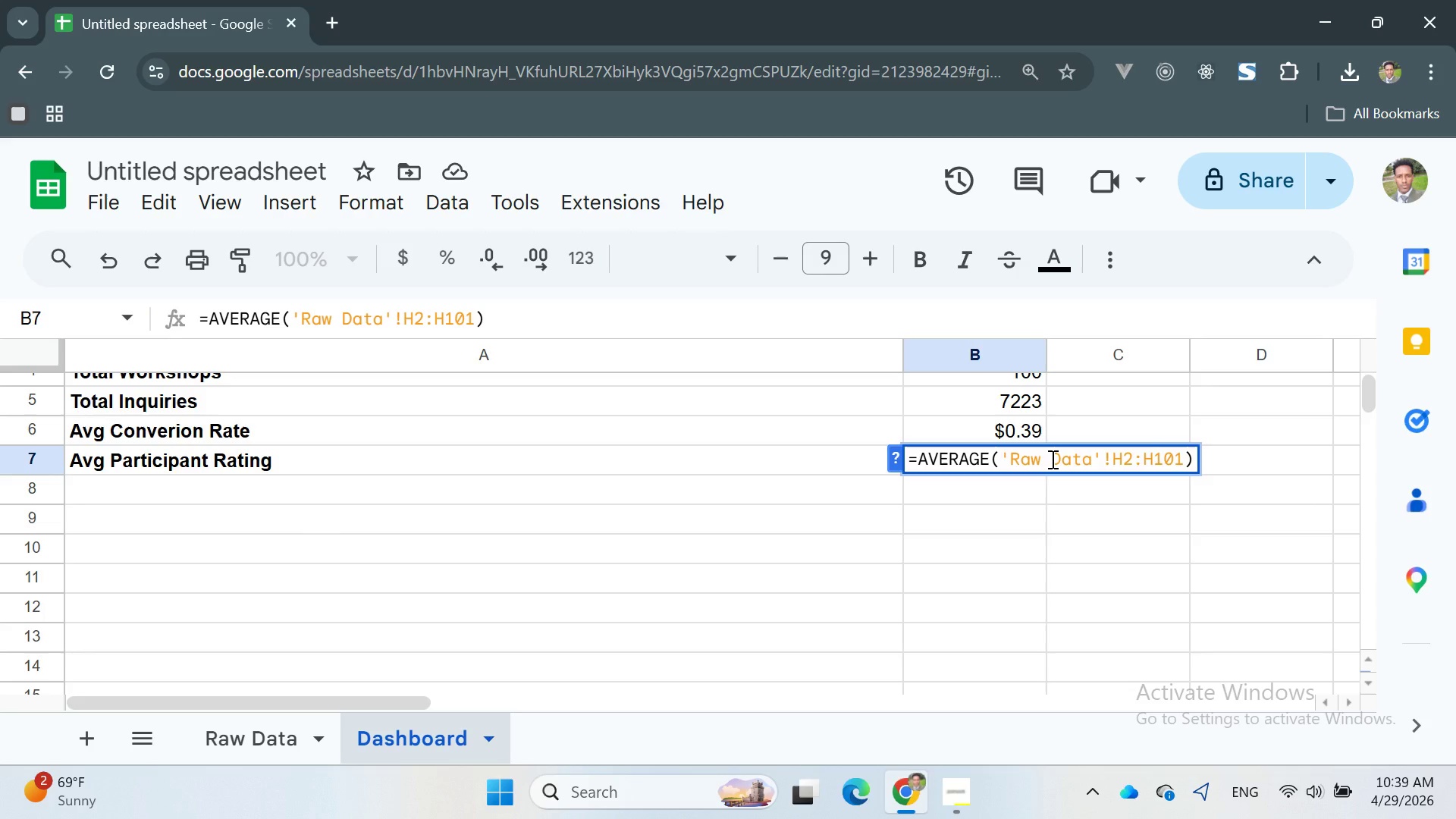 
key(Enter)
 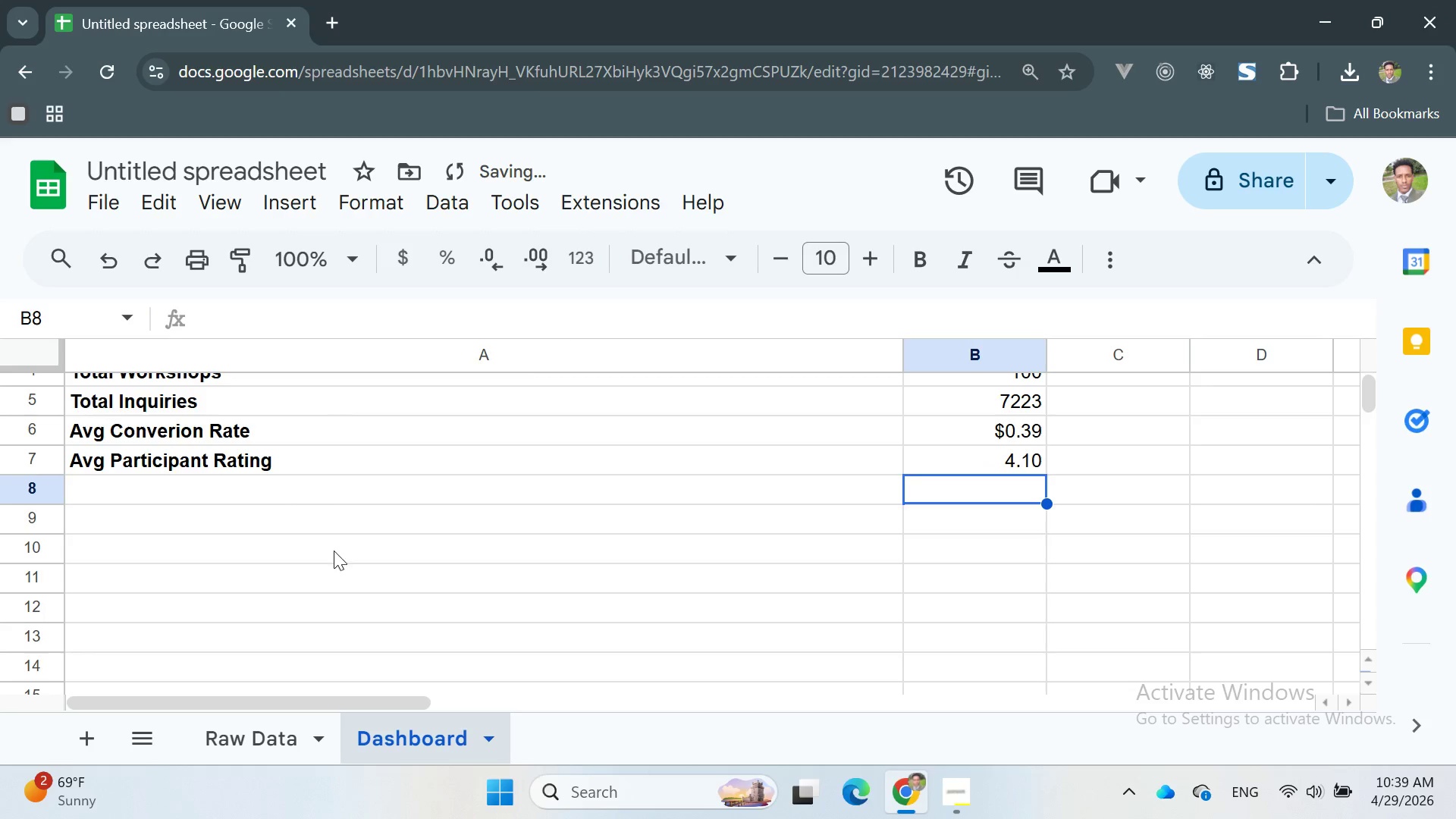 
left_click([210, 497])
 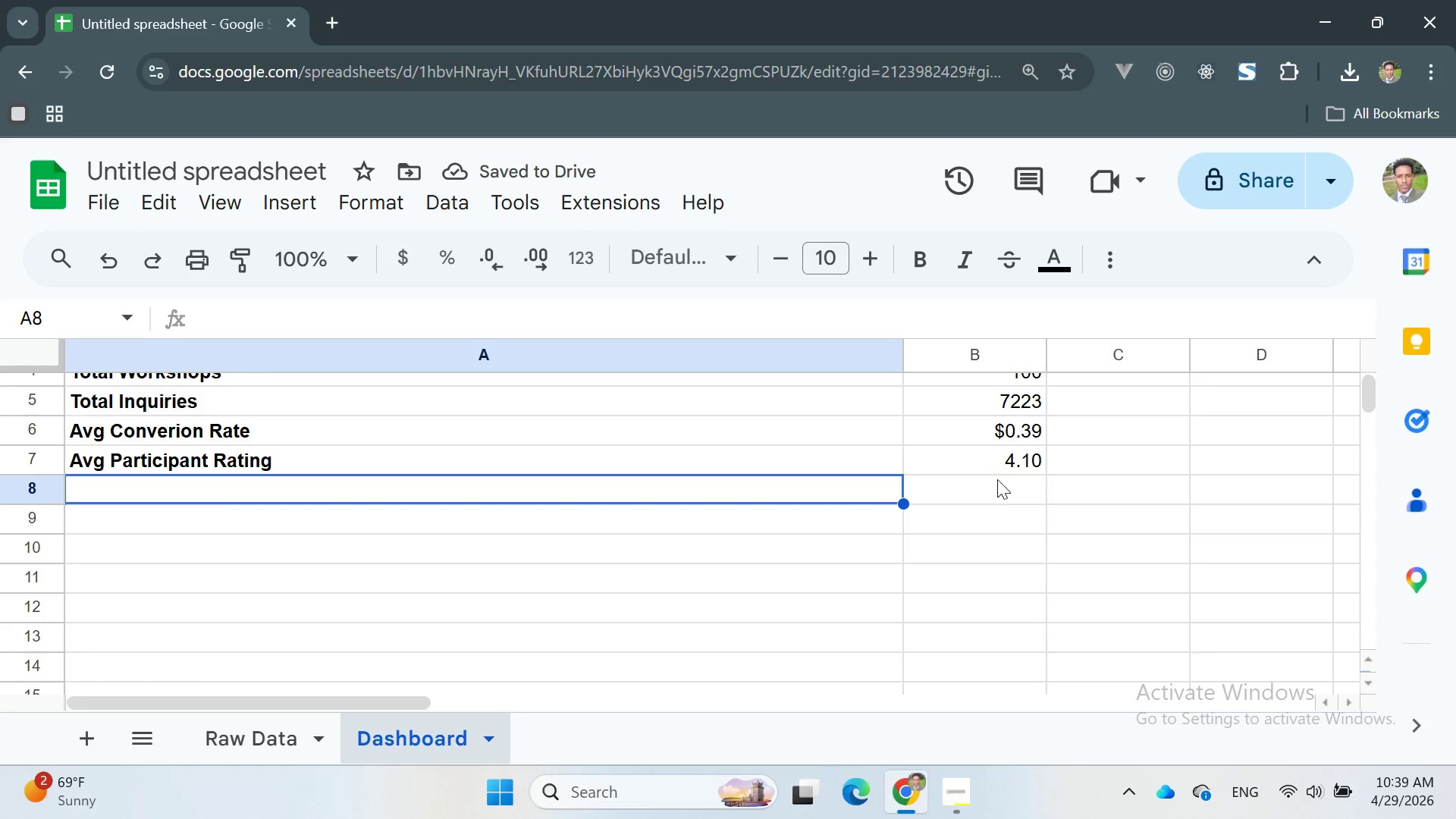 
double_click([974, 460])
 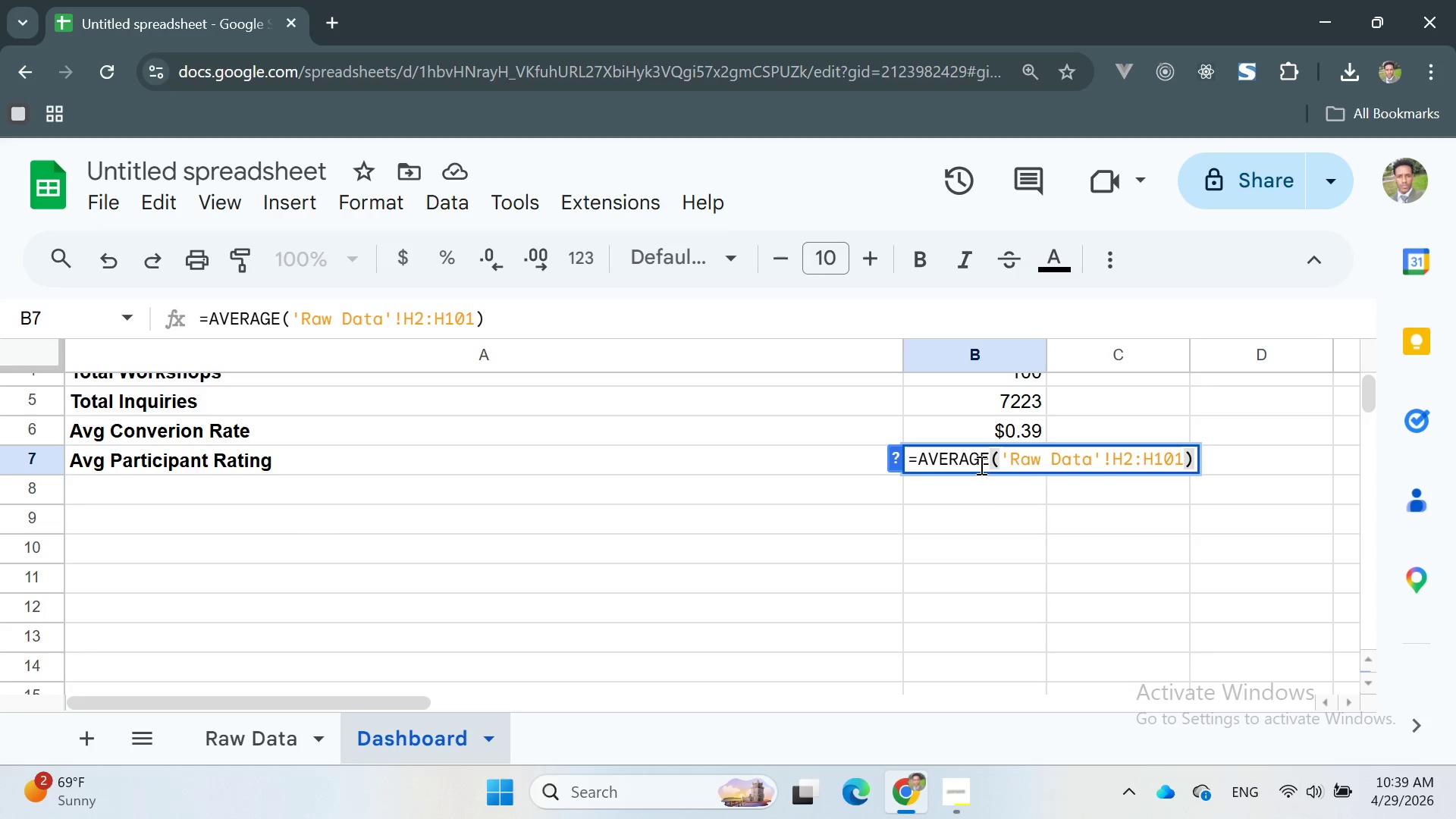 
left_click([990, 481])
 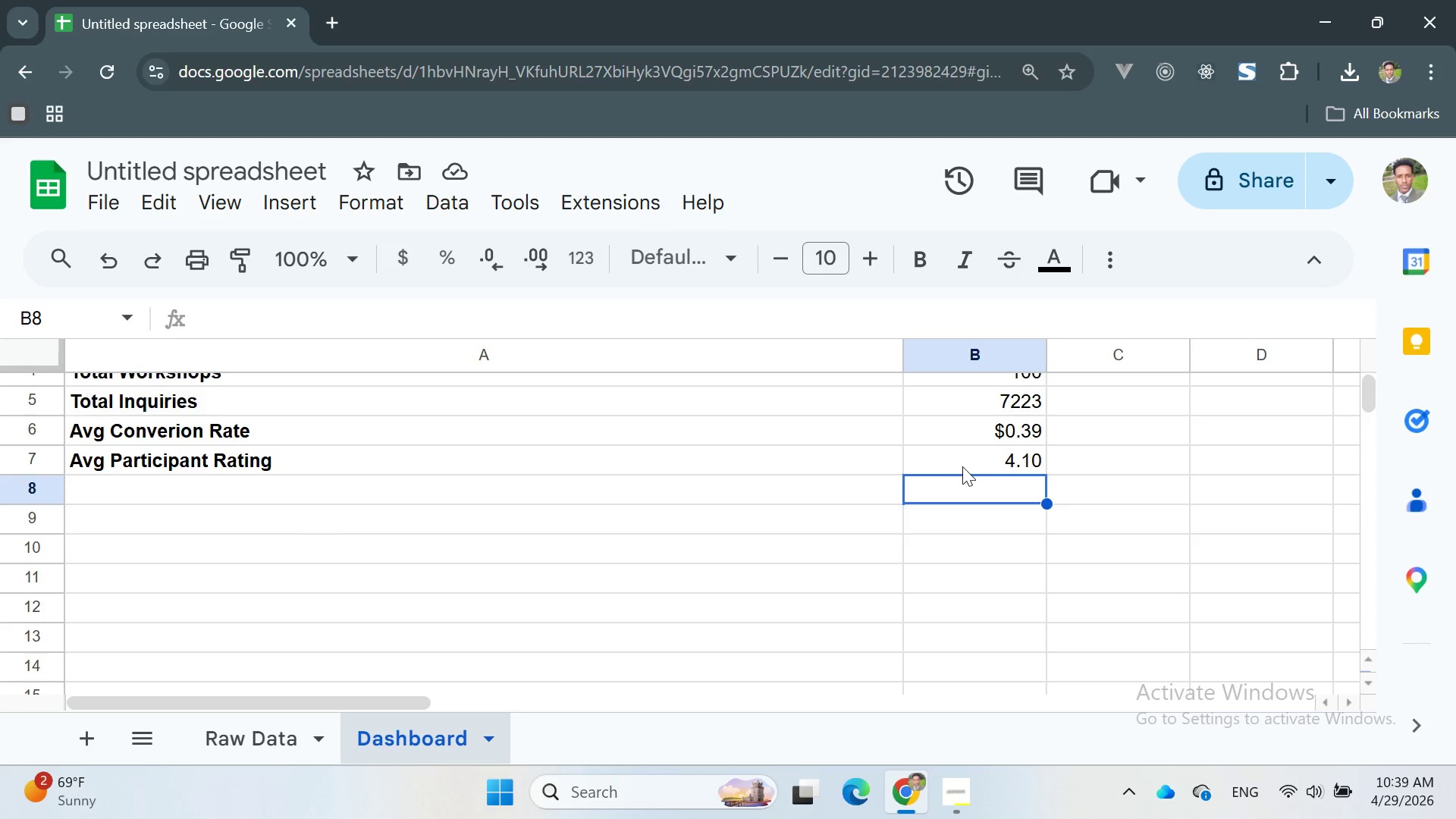 
left_click([962, 466])
 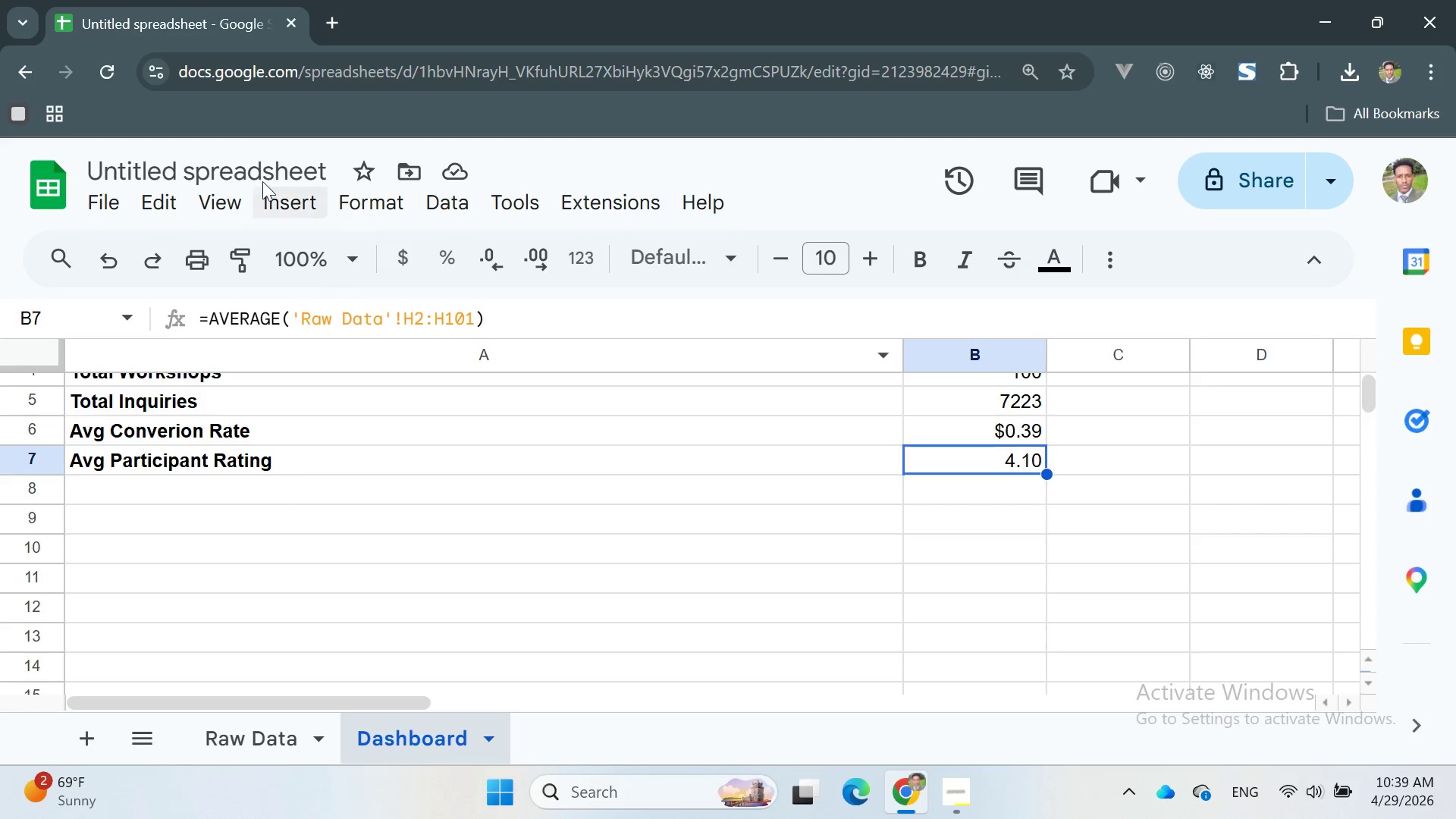 
mouse_move([433, 198])
 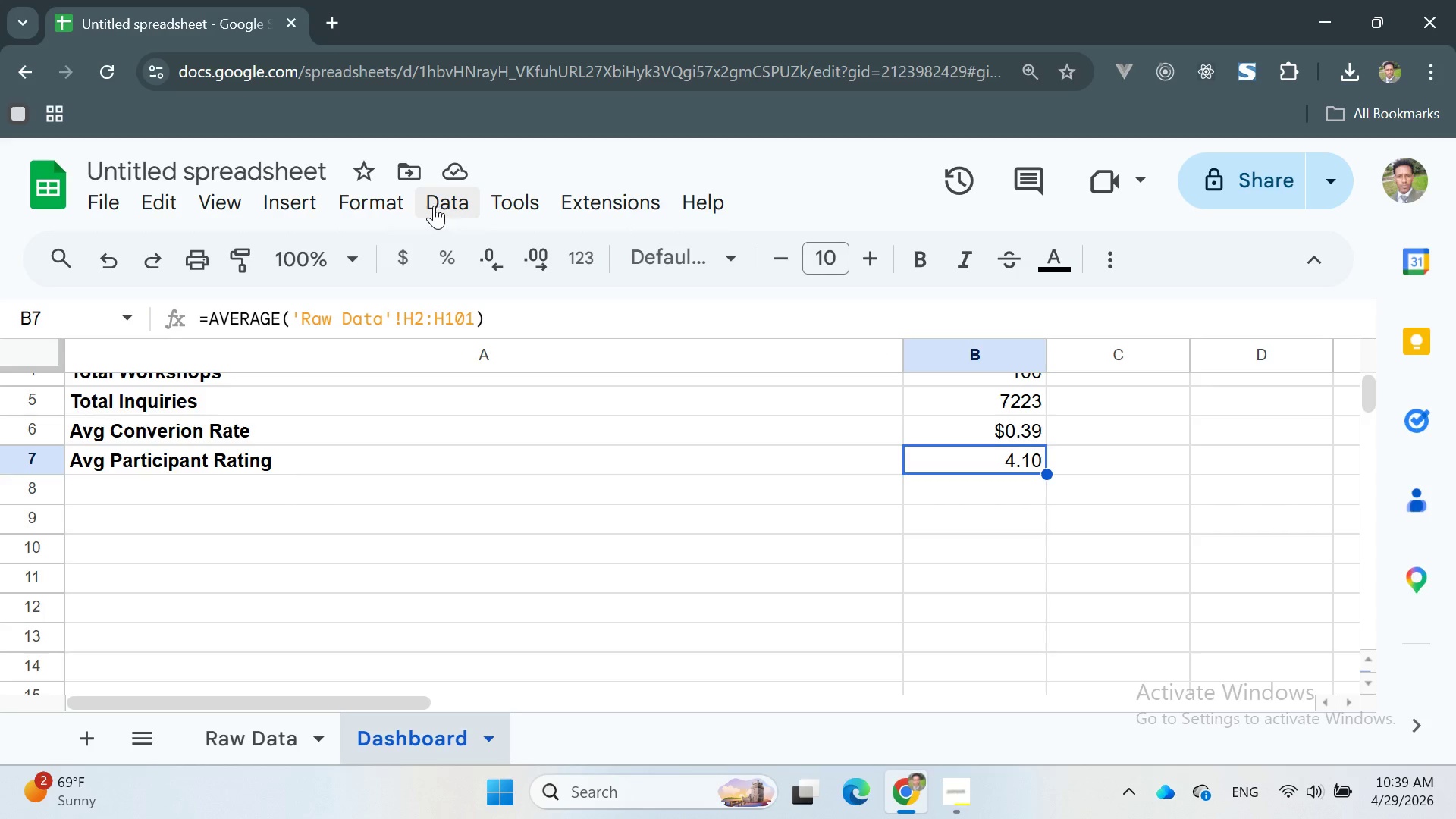 
left_click([378, 204])
 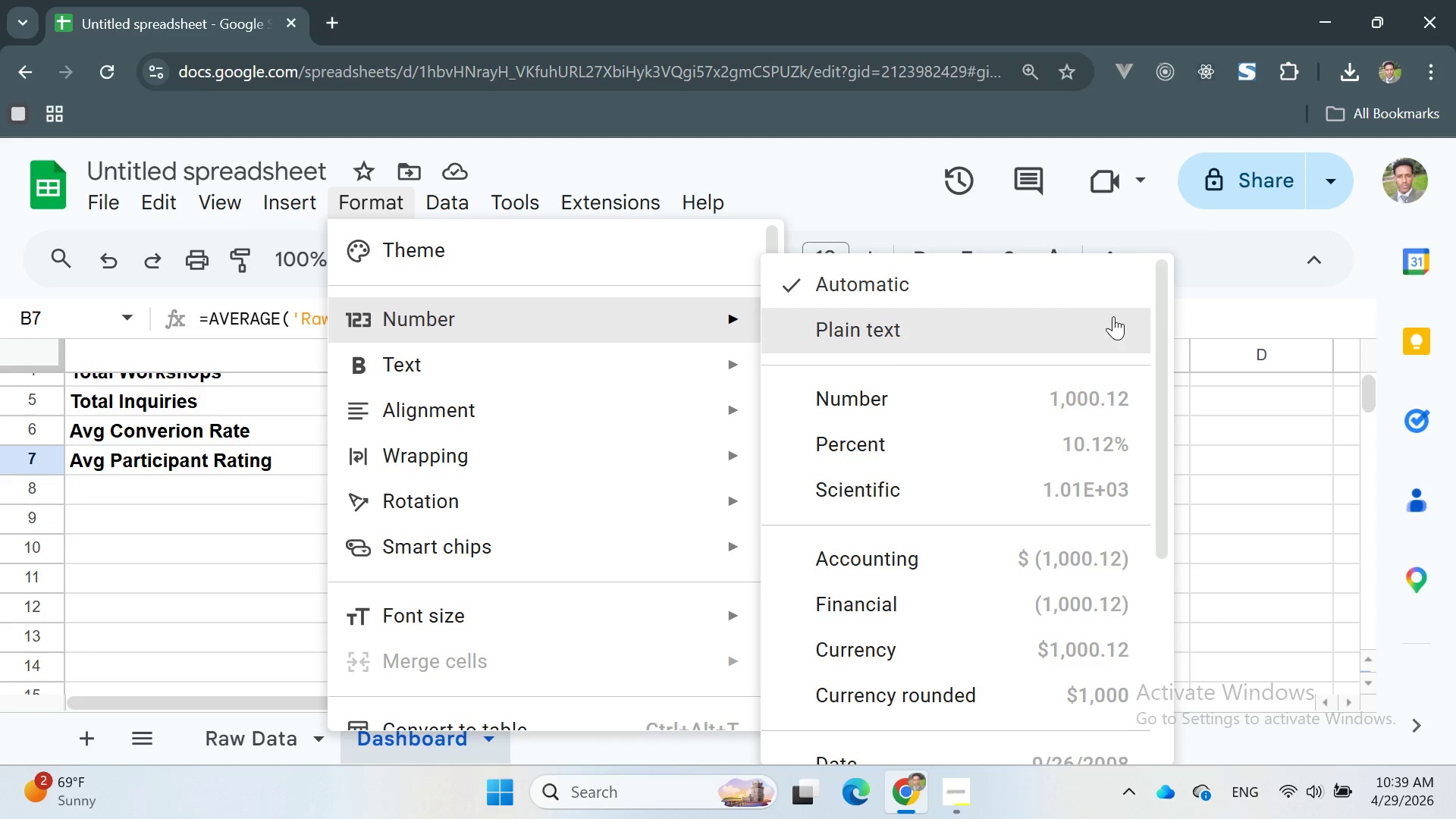 
left_click([913, 405])
 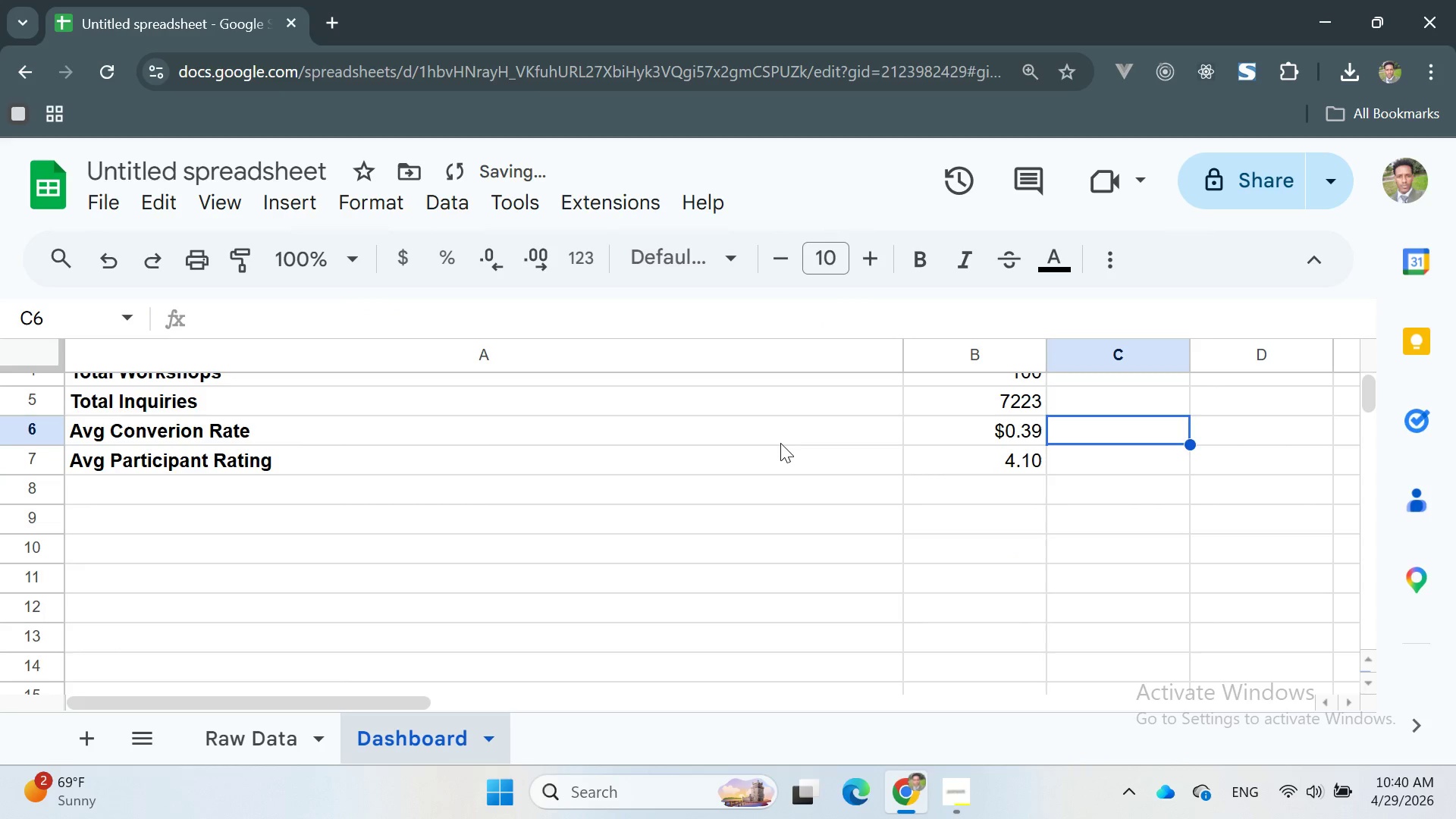 
left_click([764, 451])
 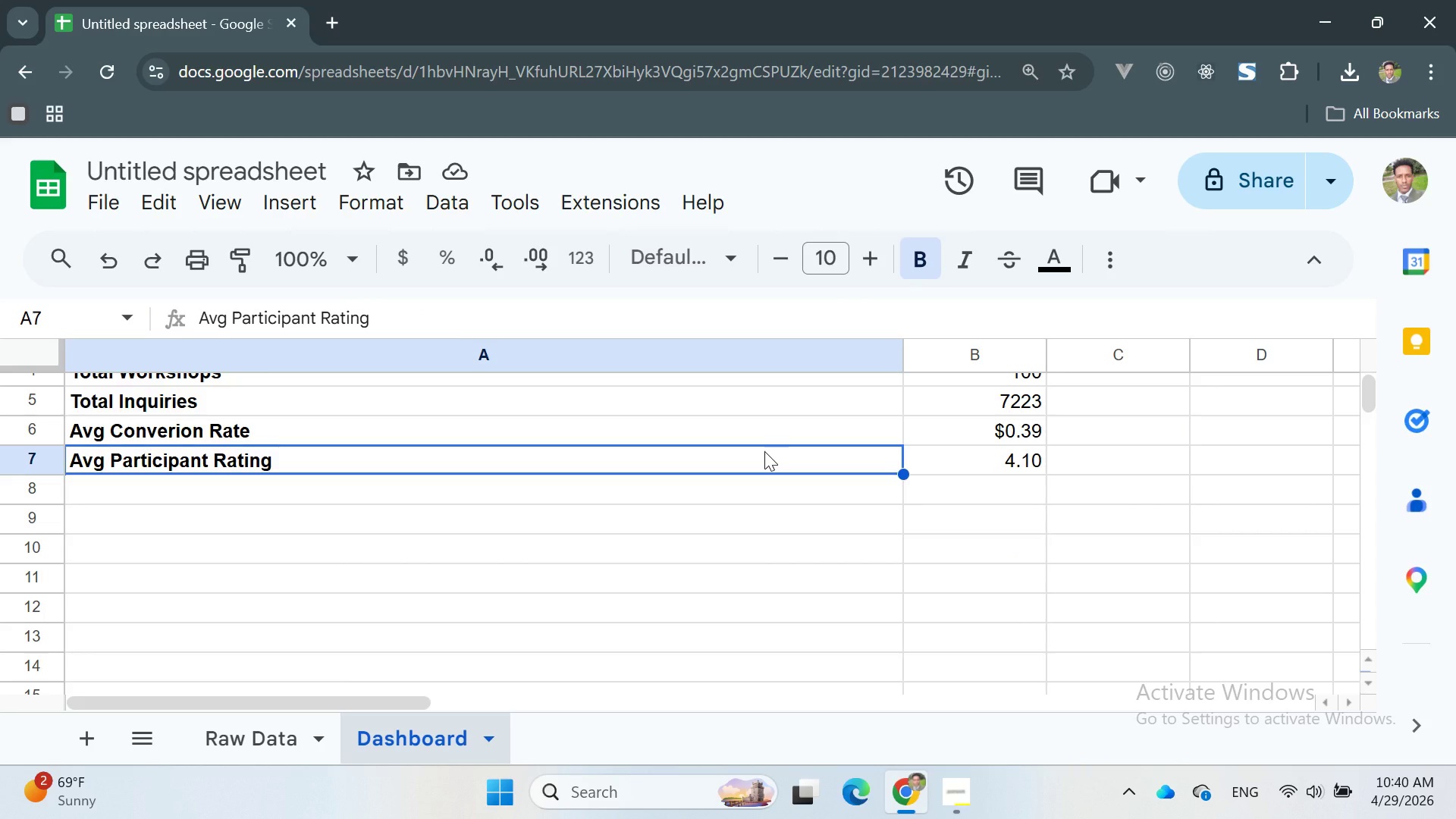 
wait(6.5)
 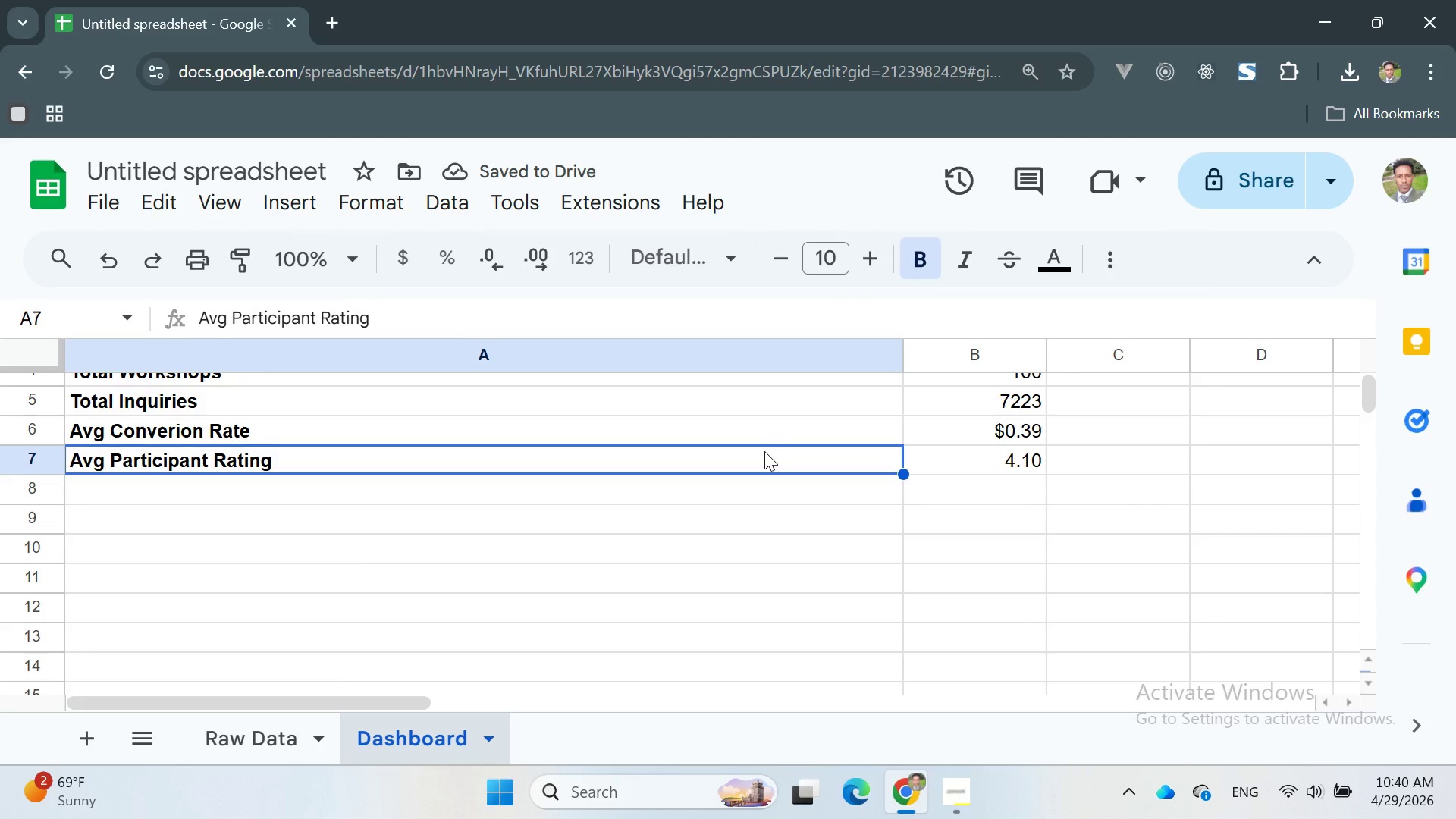 
double_click([180, 528])
 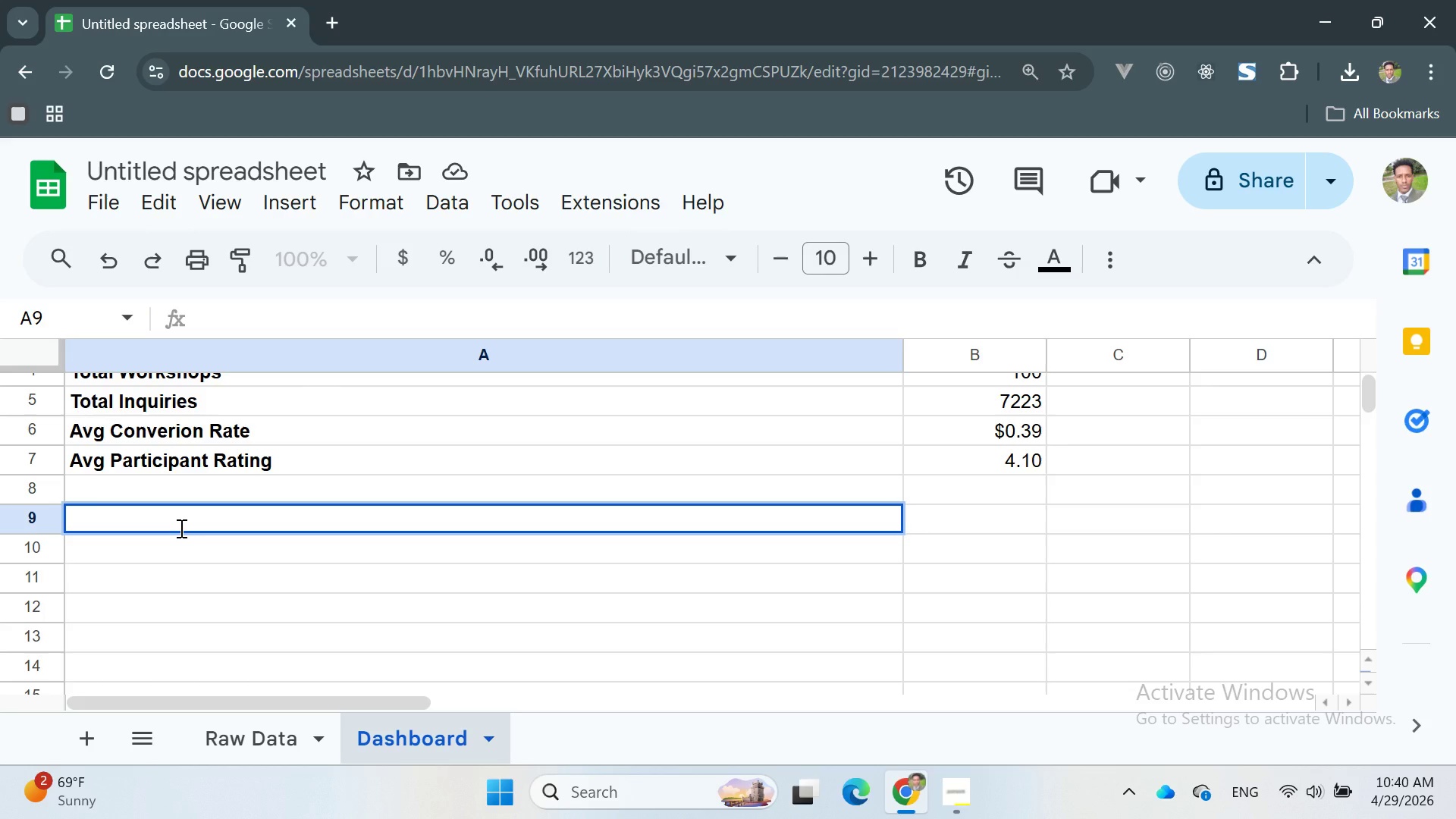 
type(Conversion Rate by Theam)
 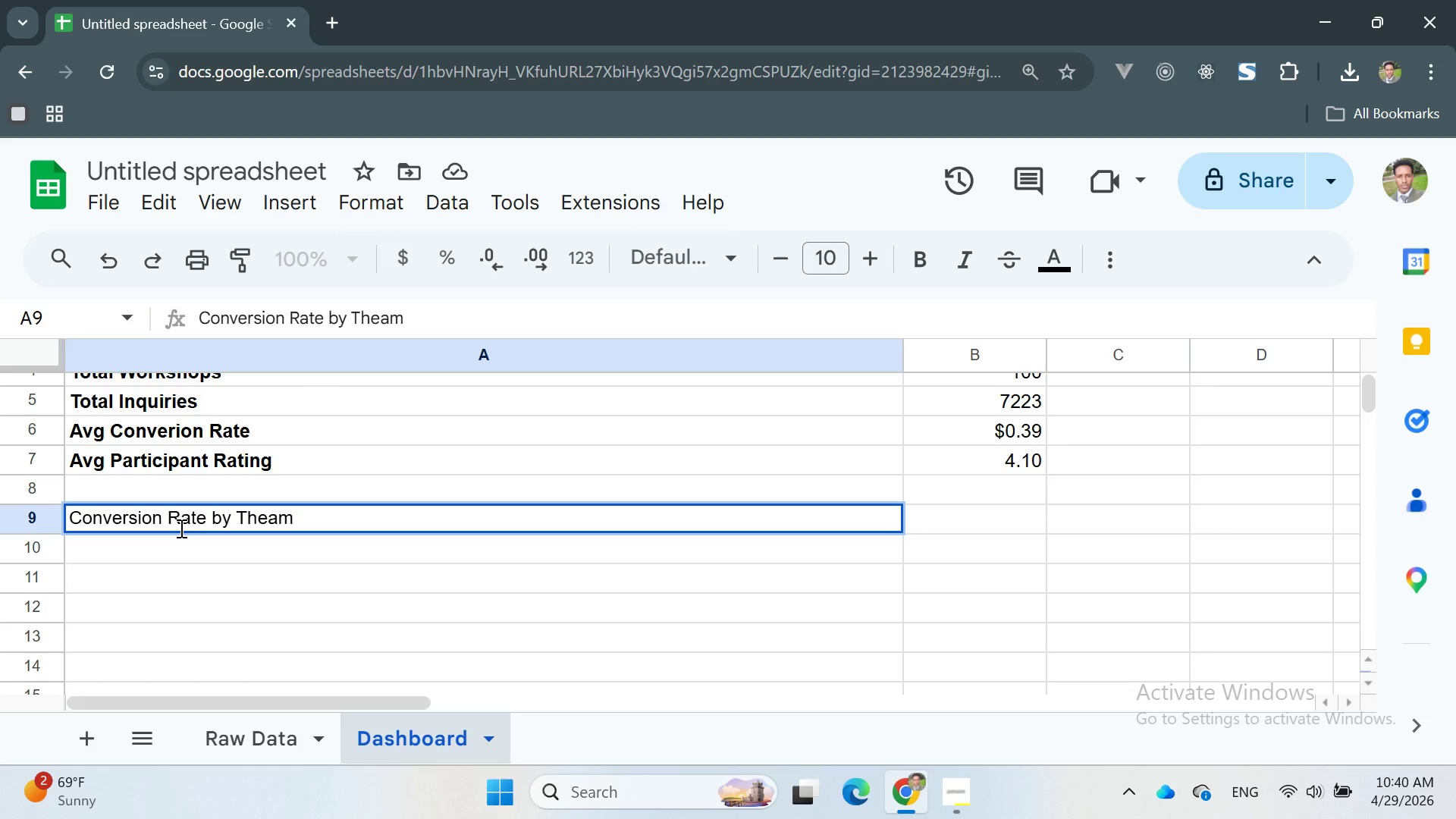 
key(Enter)
 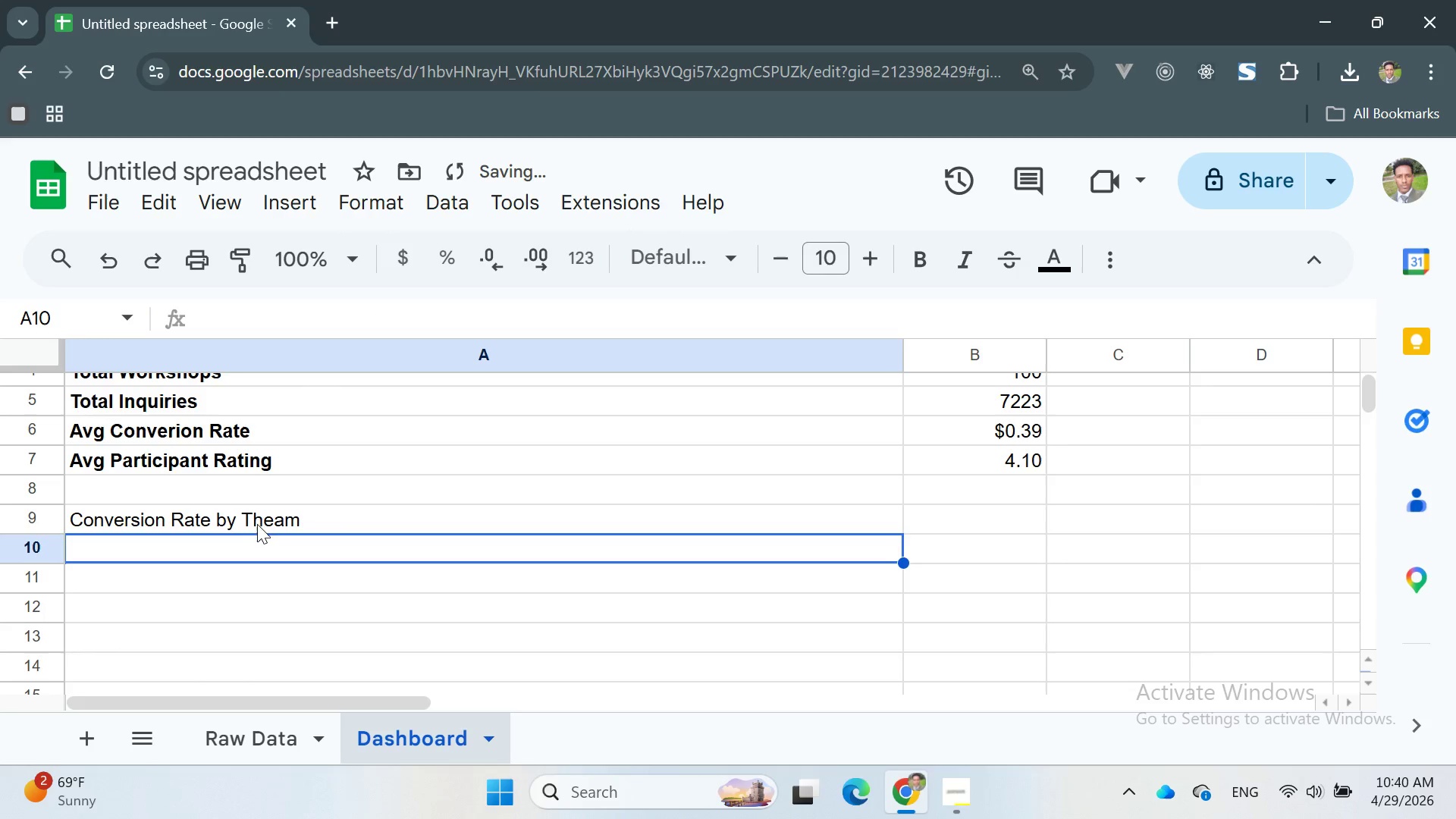 
double_click([237, 524])
 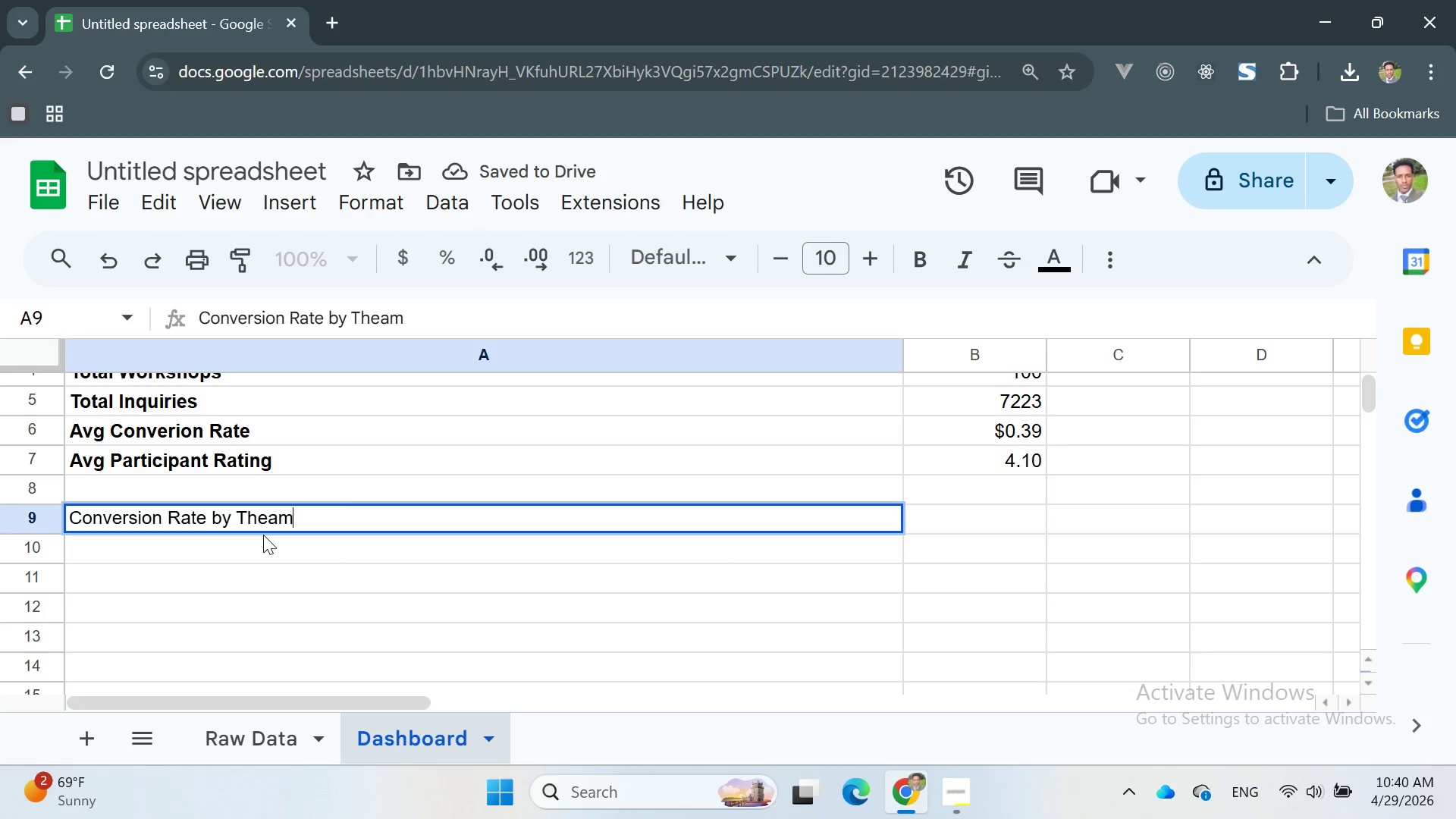 
key(Backspace)
key(Backspace)
type(me)
 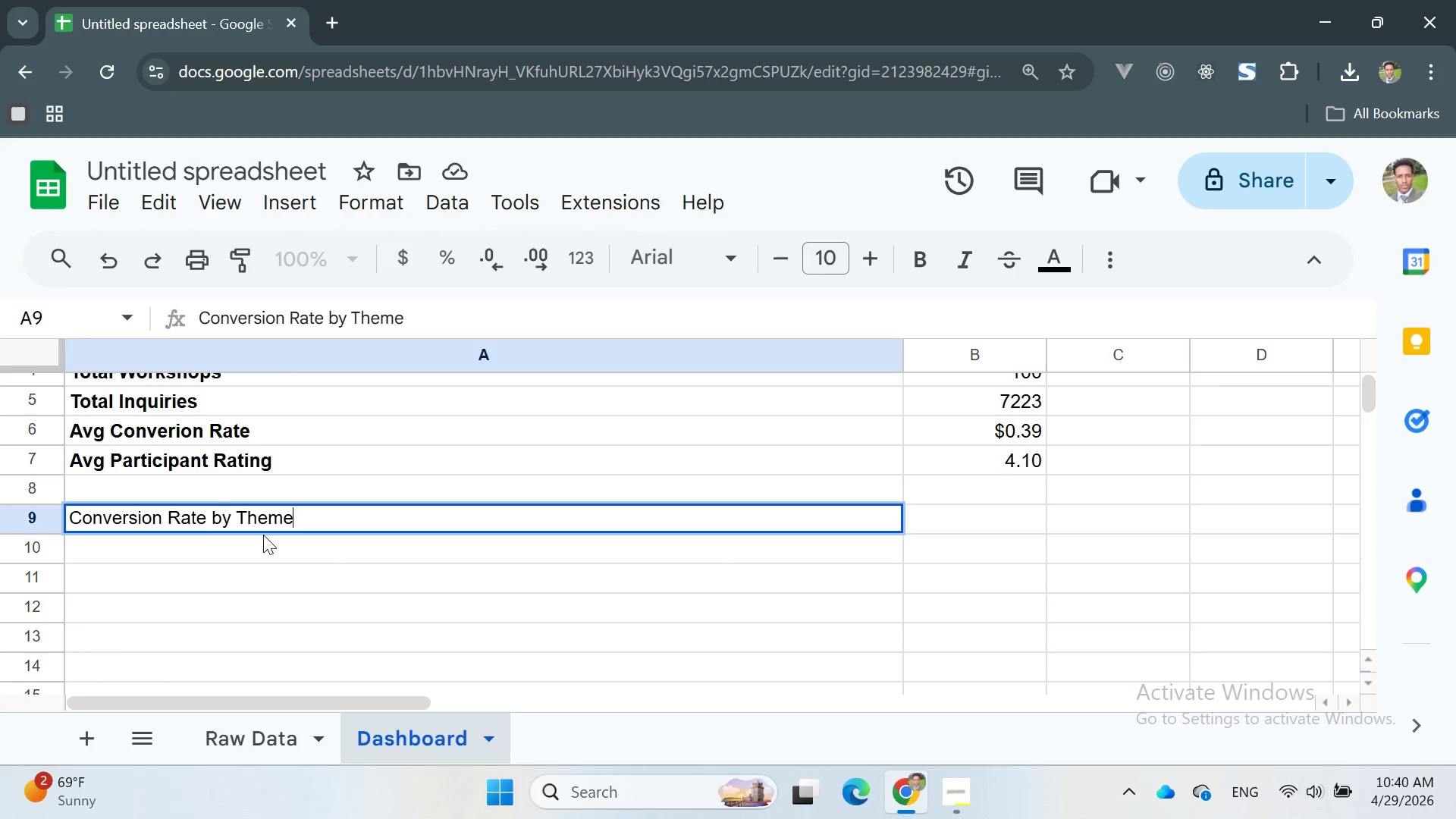 
key(Enter)
 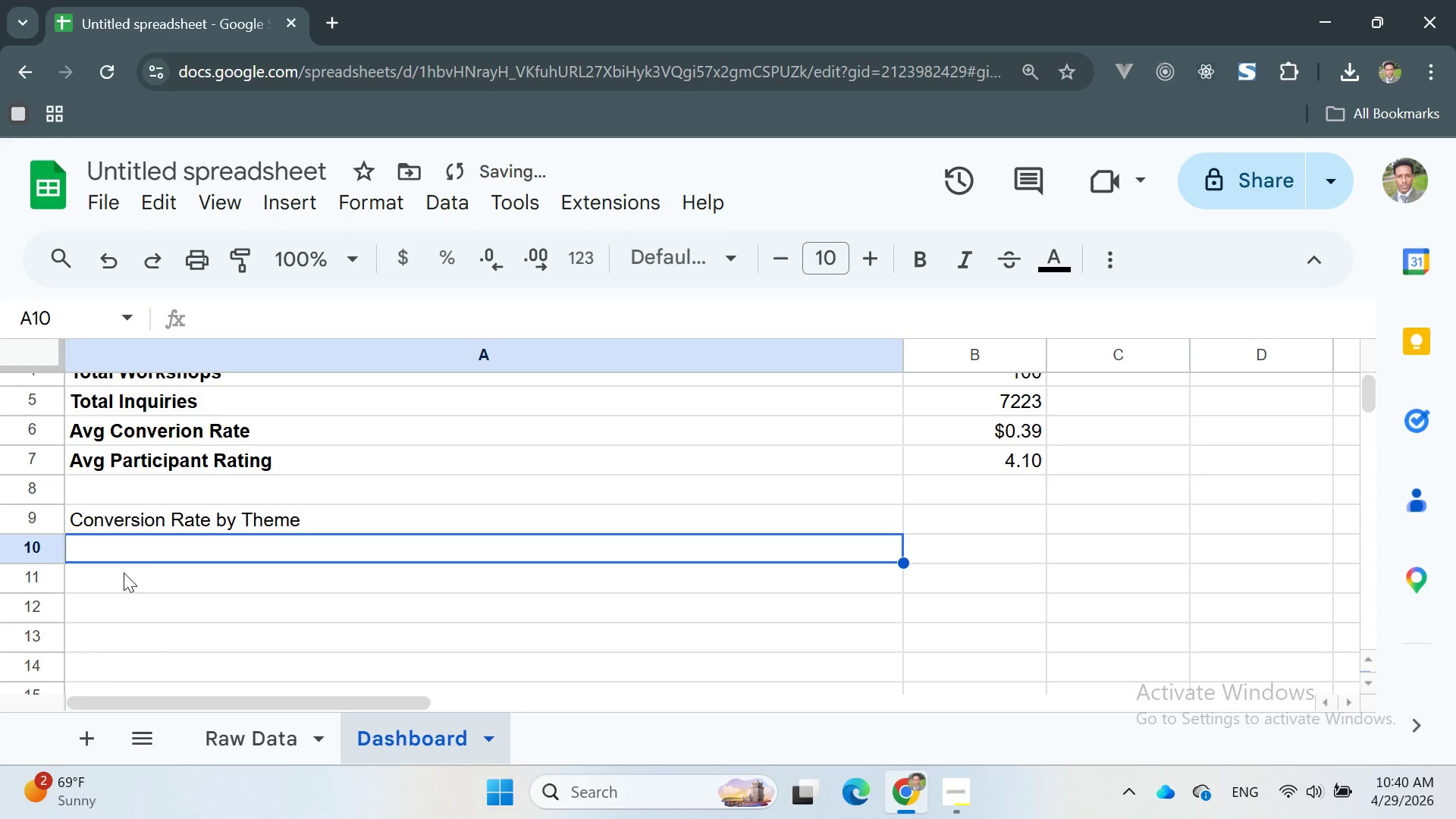 
double_click([109, 545])
 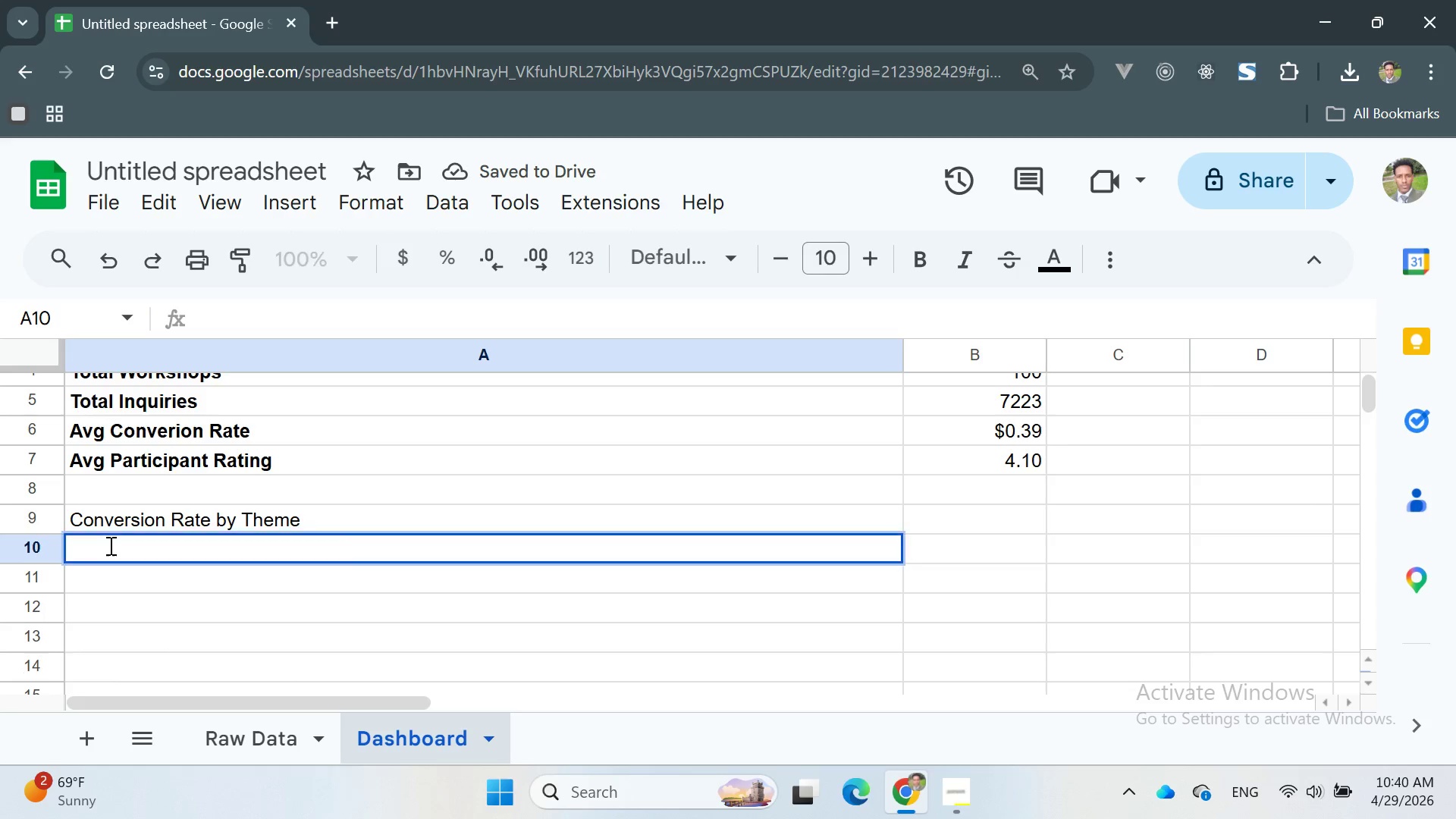 
triple_click([109, 545])
 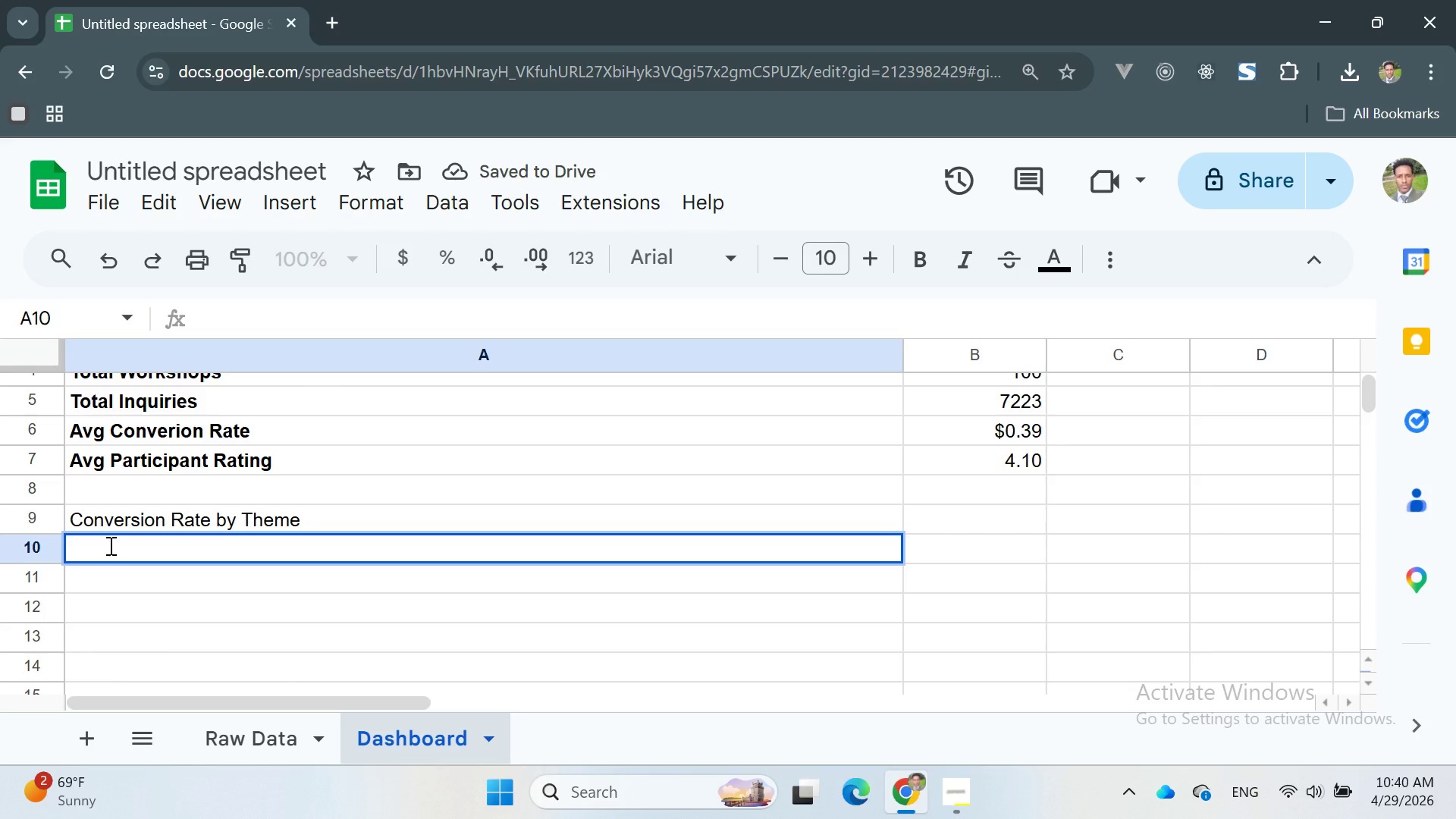 
key(CapsLock)
 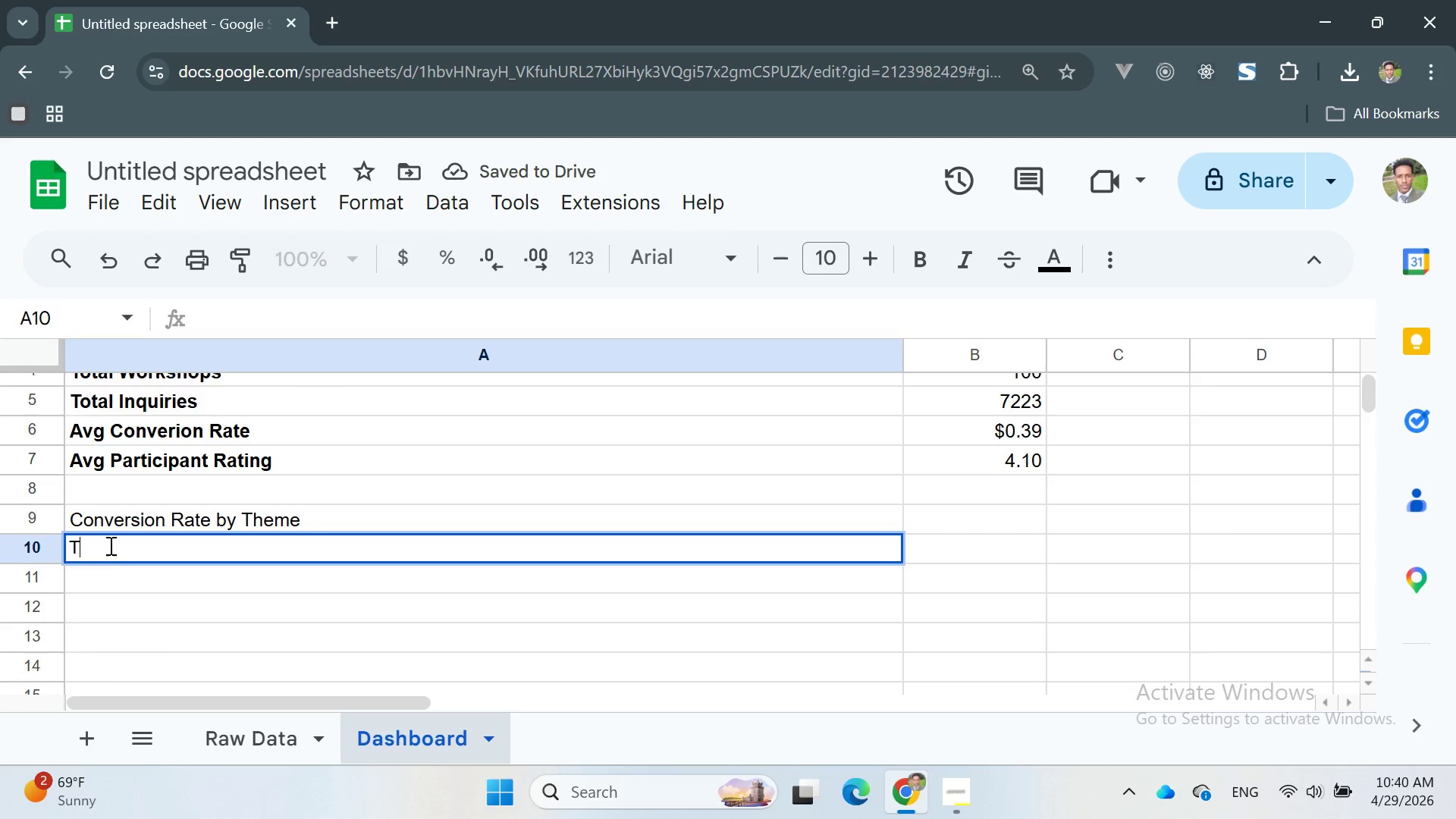 
key(T)
 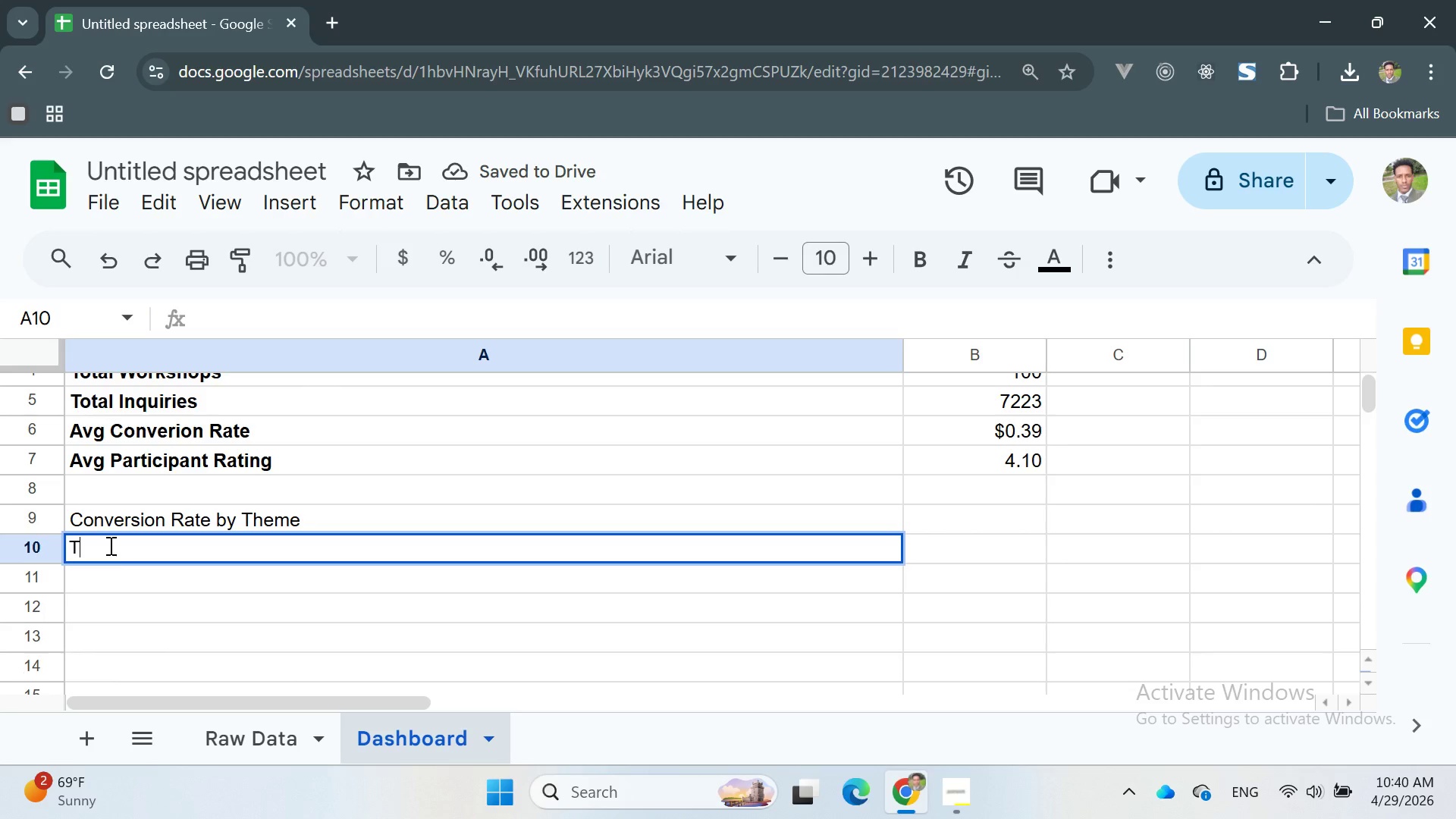 
right_click([109, 545])
 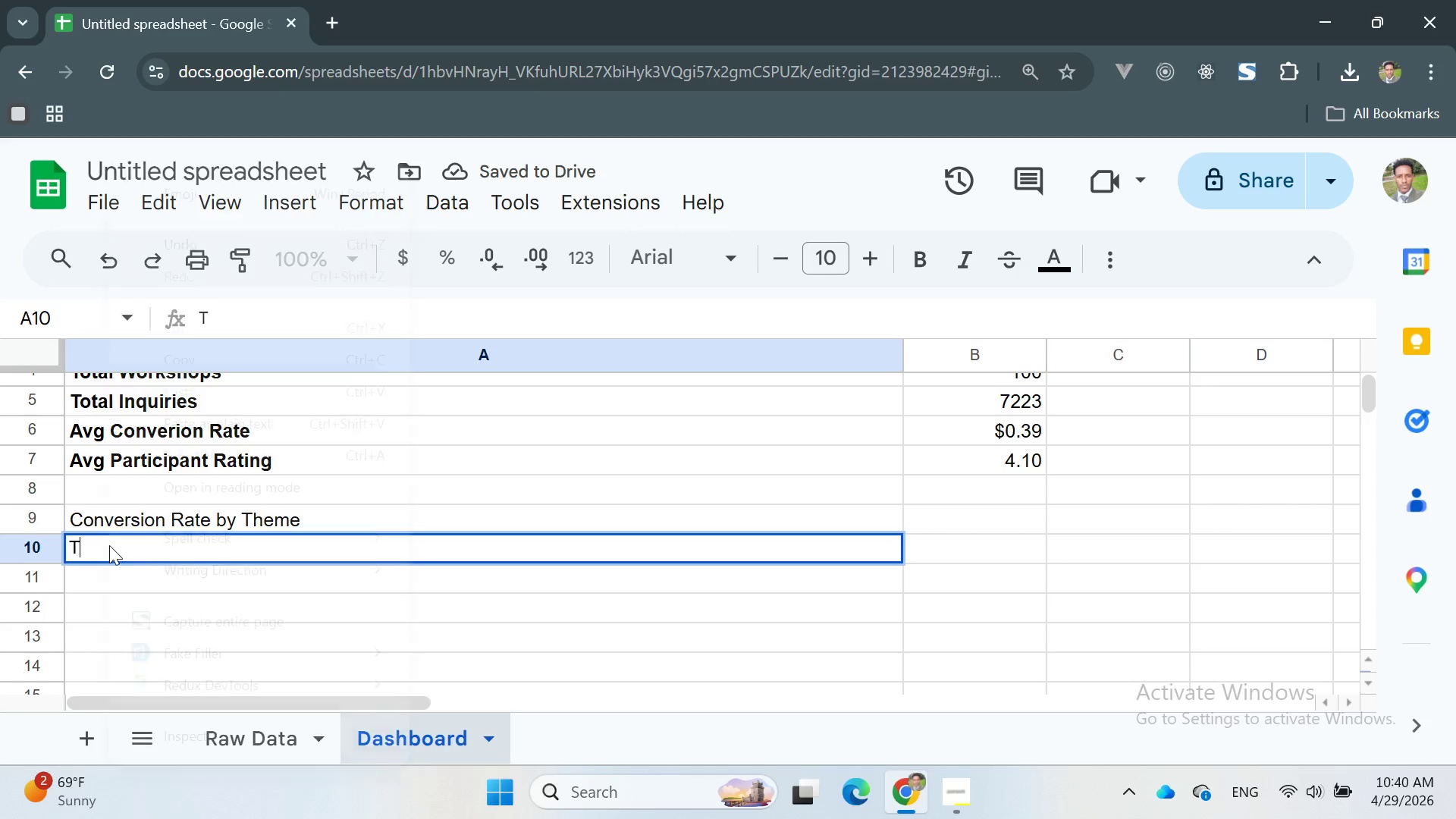 
type(he)
 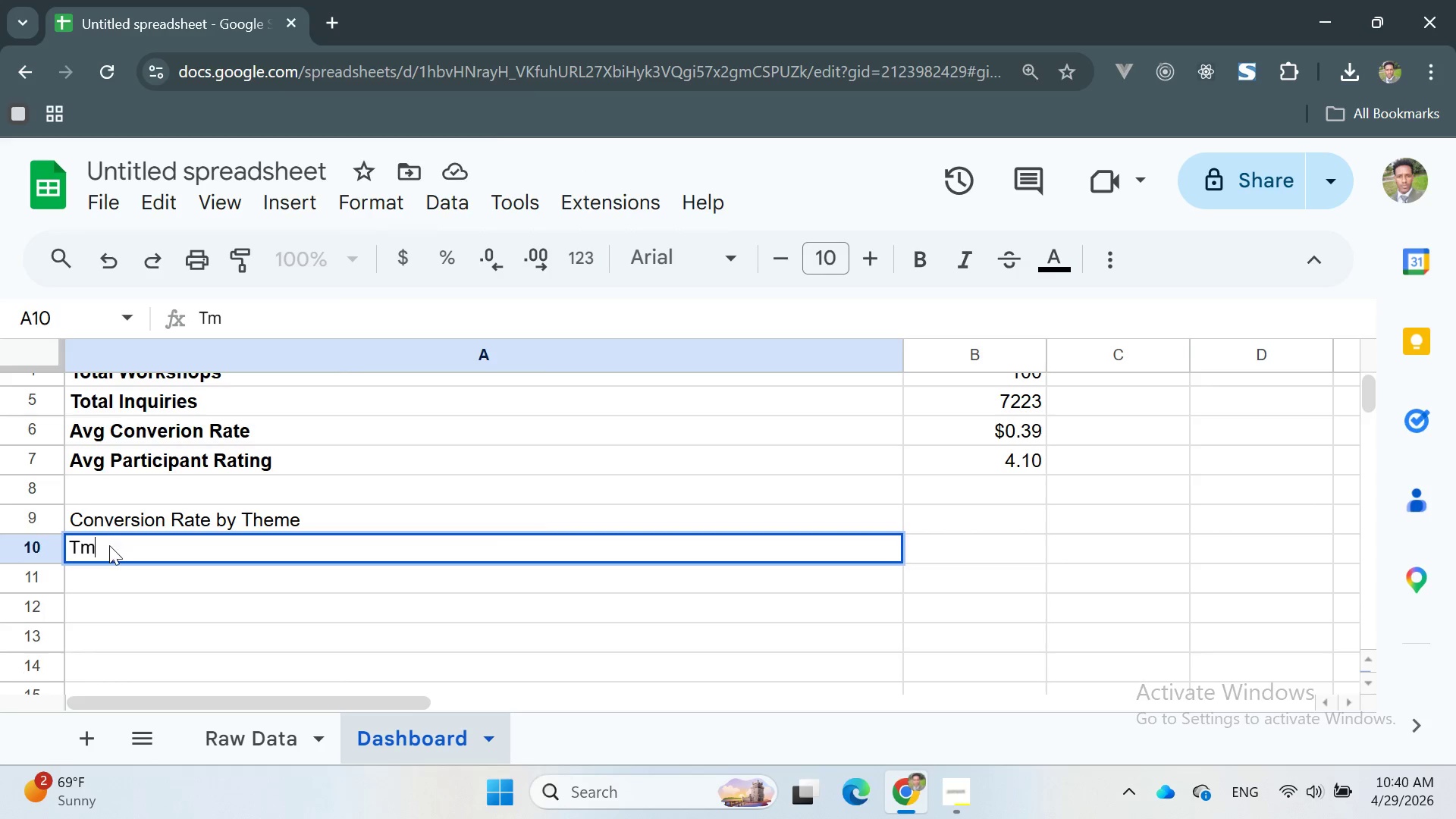 
key(Meta+Period)
 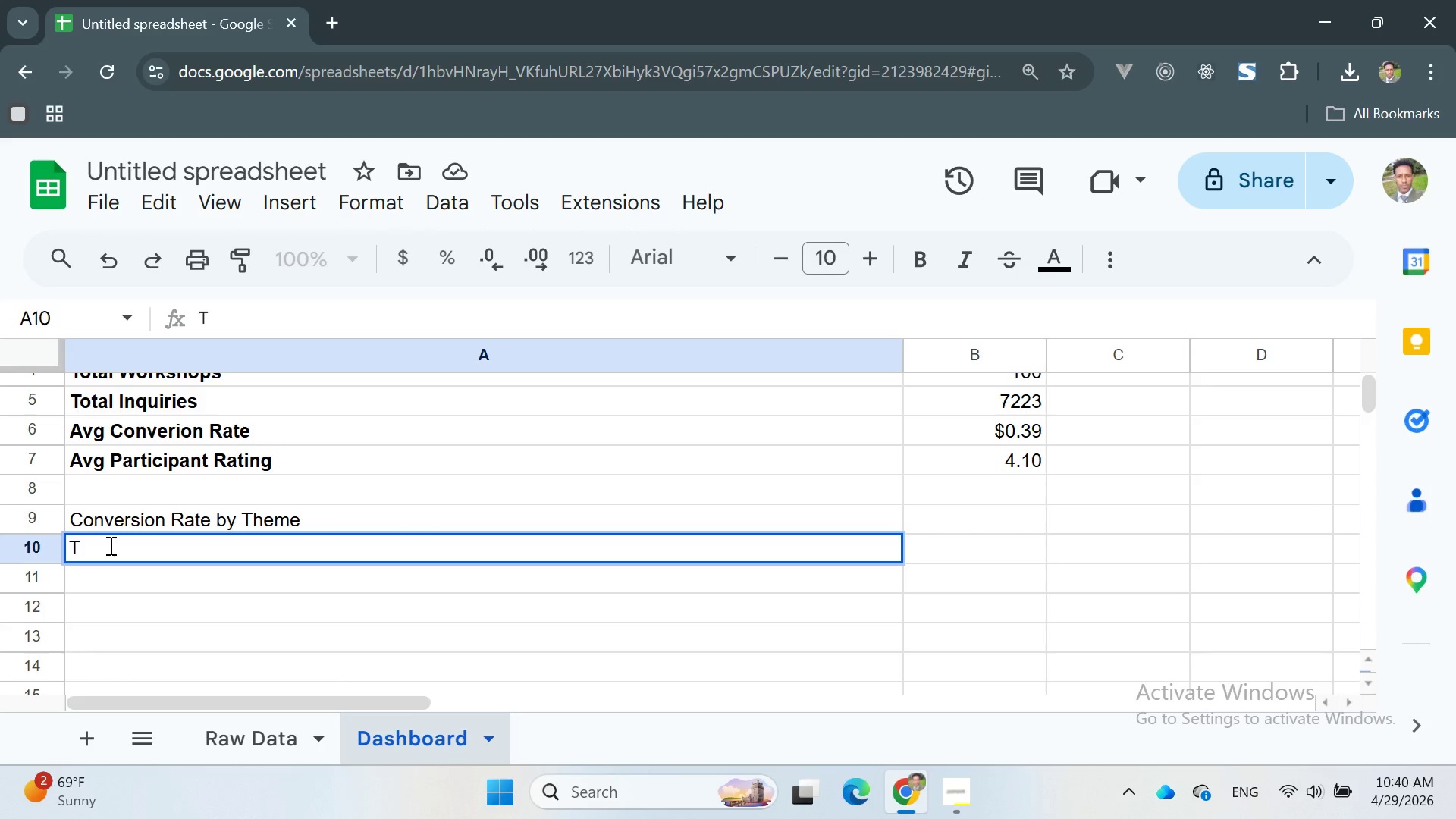 
key(Meta+MetaLeft)
 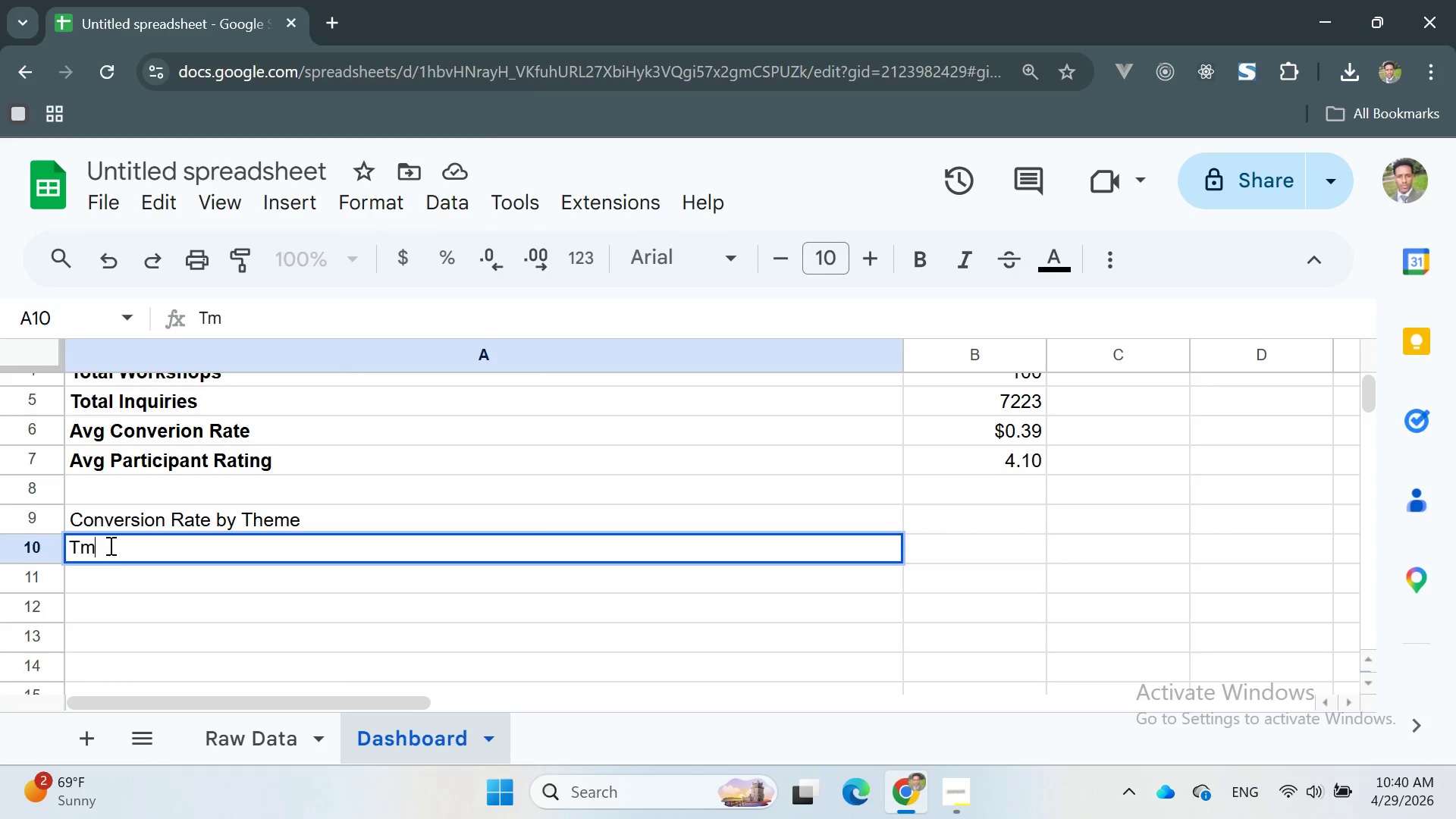 
key(M)
 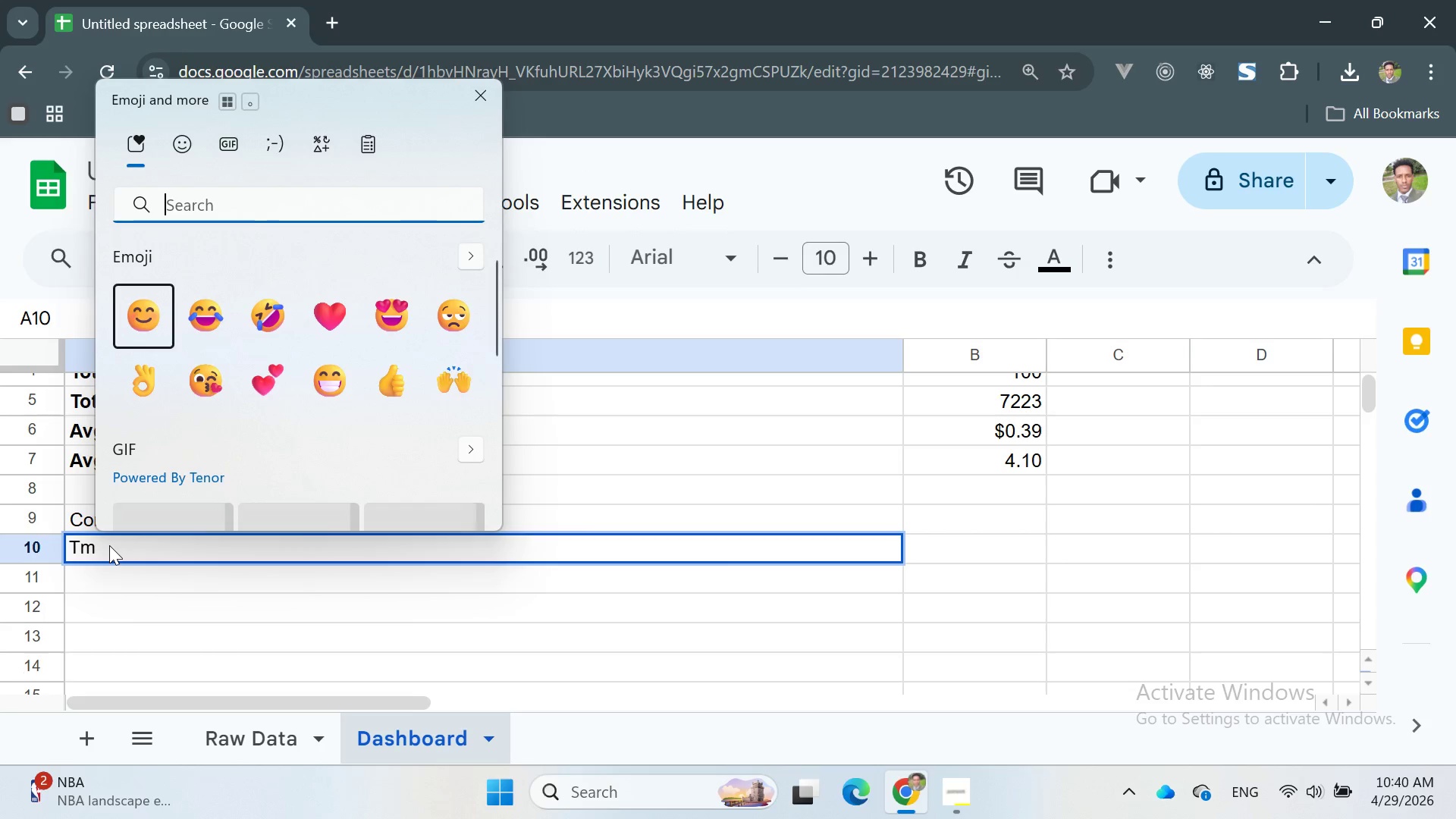 
left_click([128, 552])
 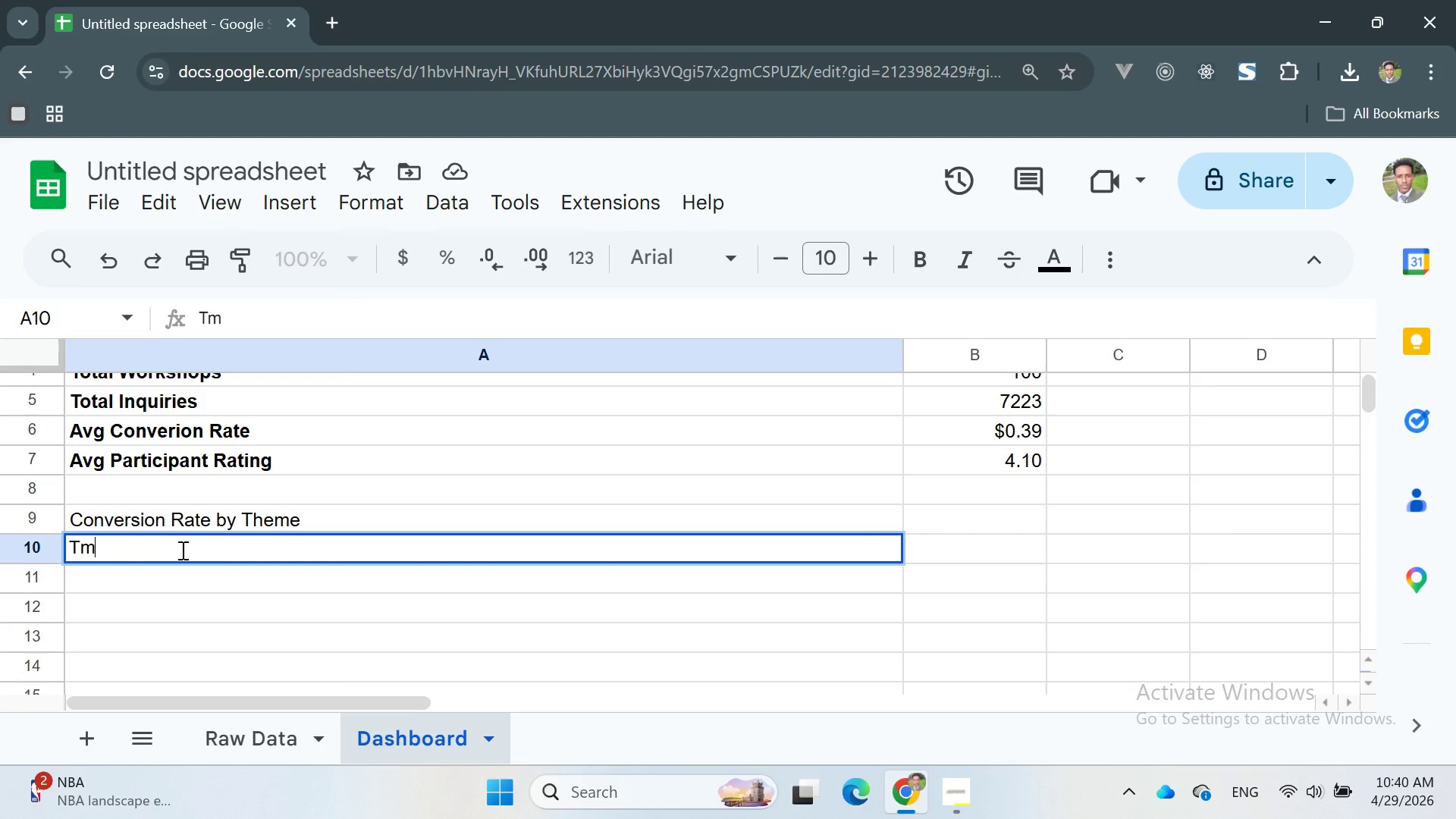 
key(Backspace)
type(heame)
key(Backspace)
key(Backspace)
key(Backspace)
type(me)
 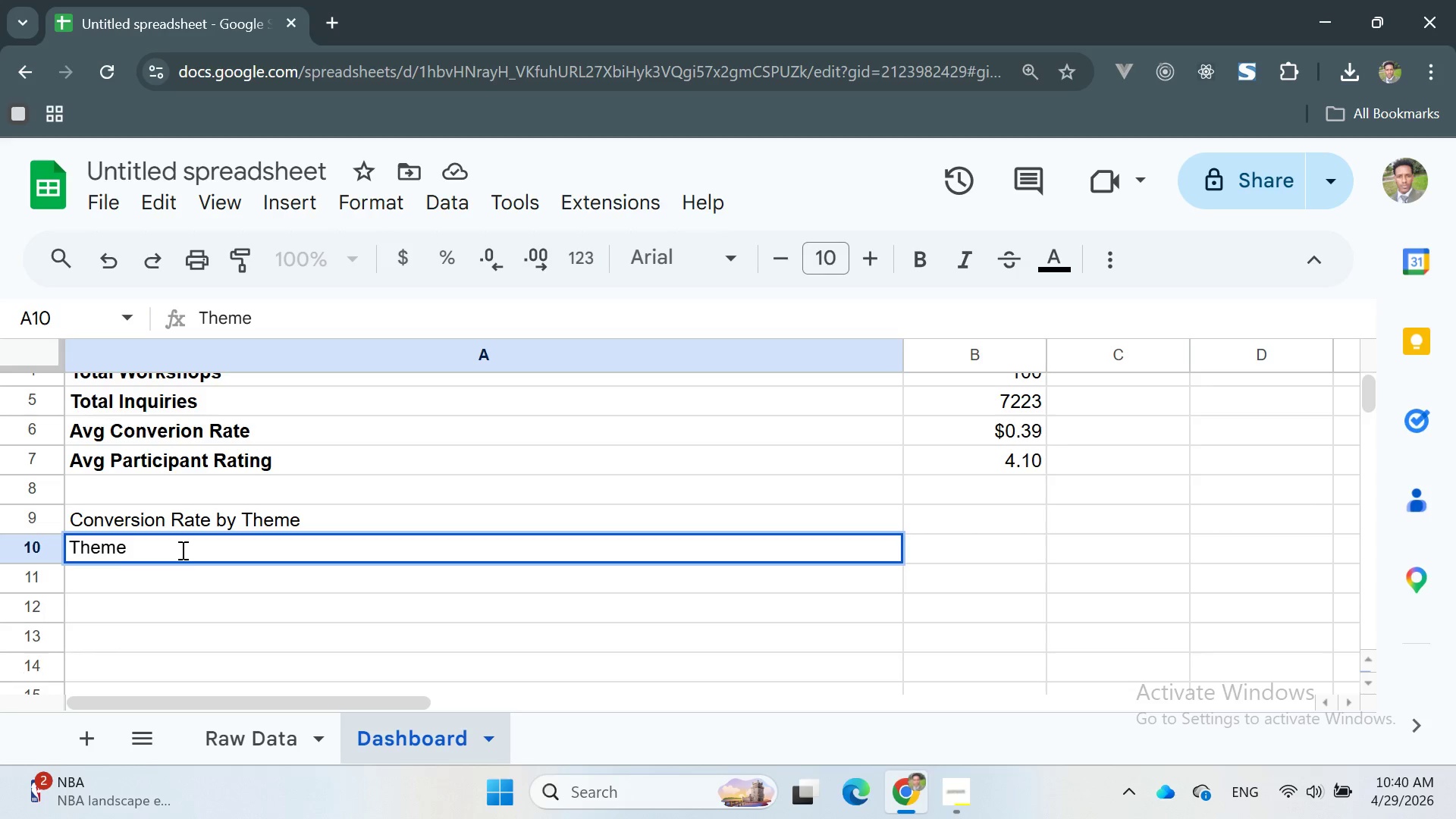 
double_click([103, 535])
 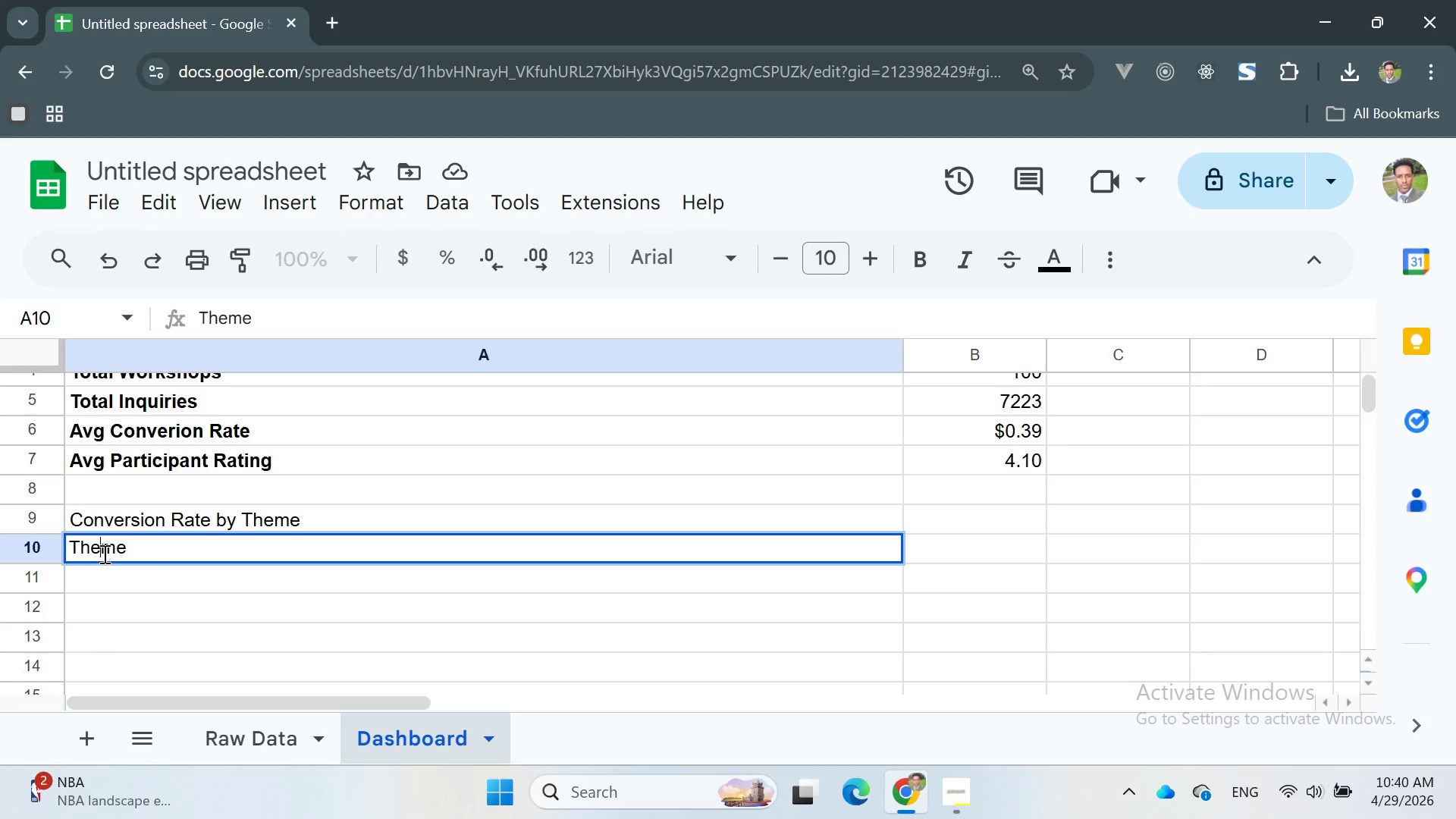 
double_click([103, 554])
 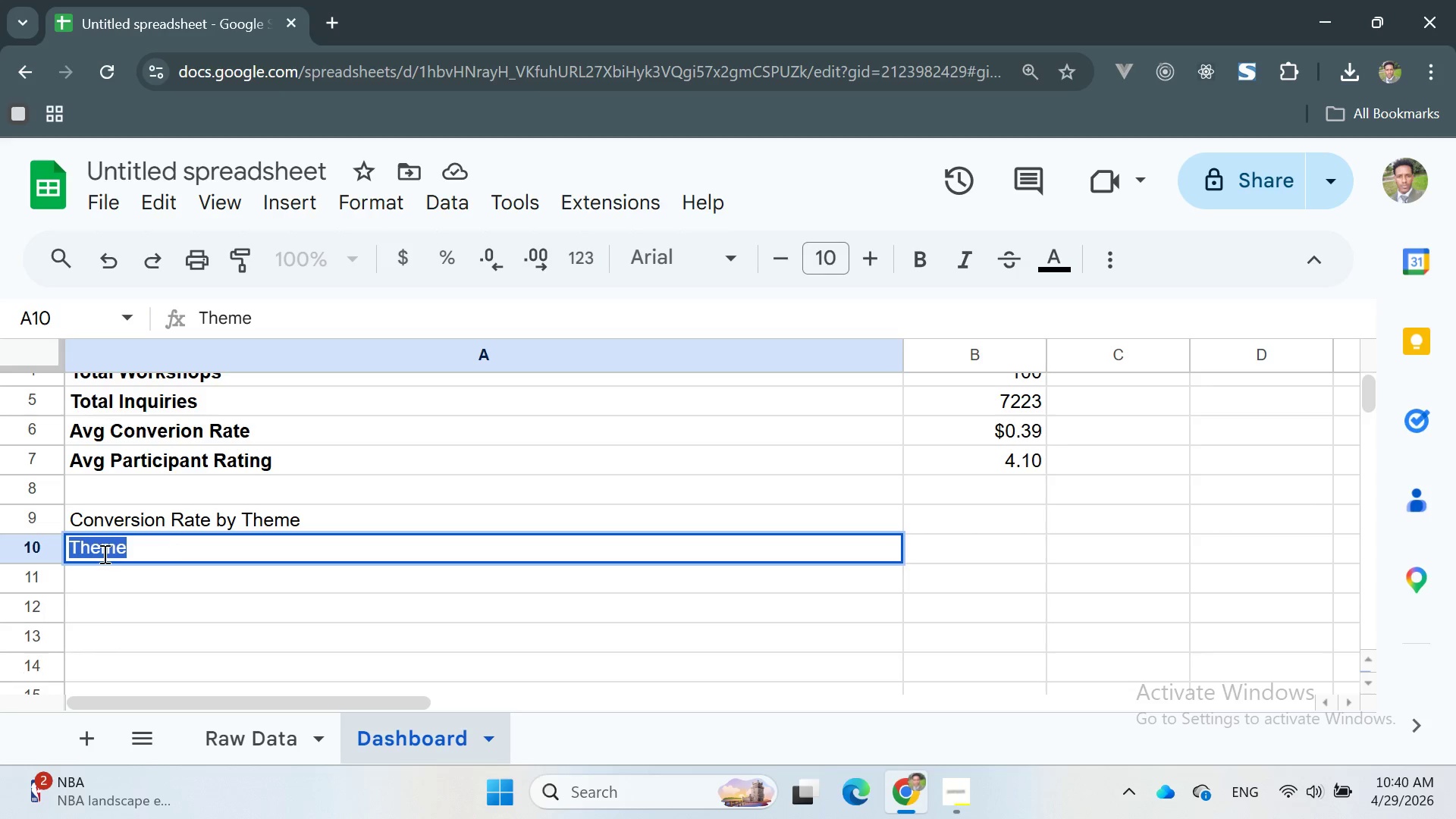 
triple_click([103, 554])
 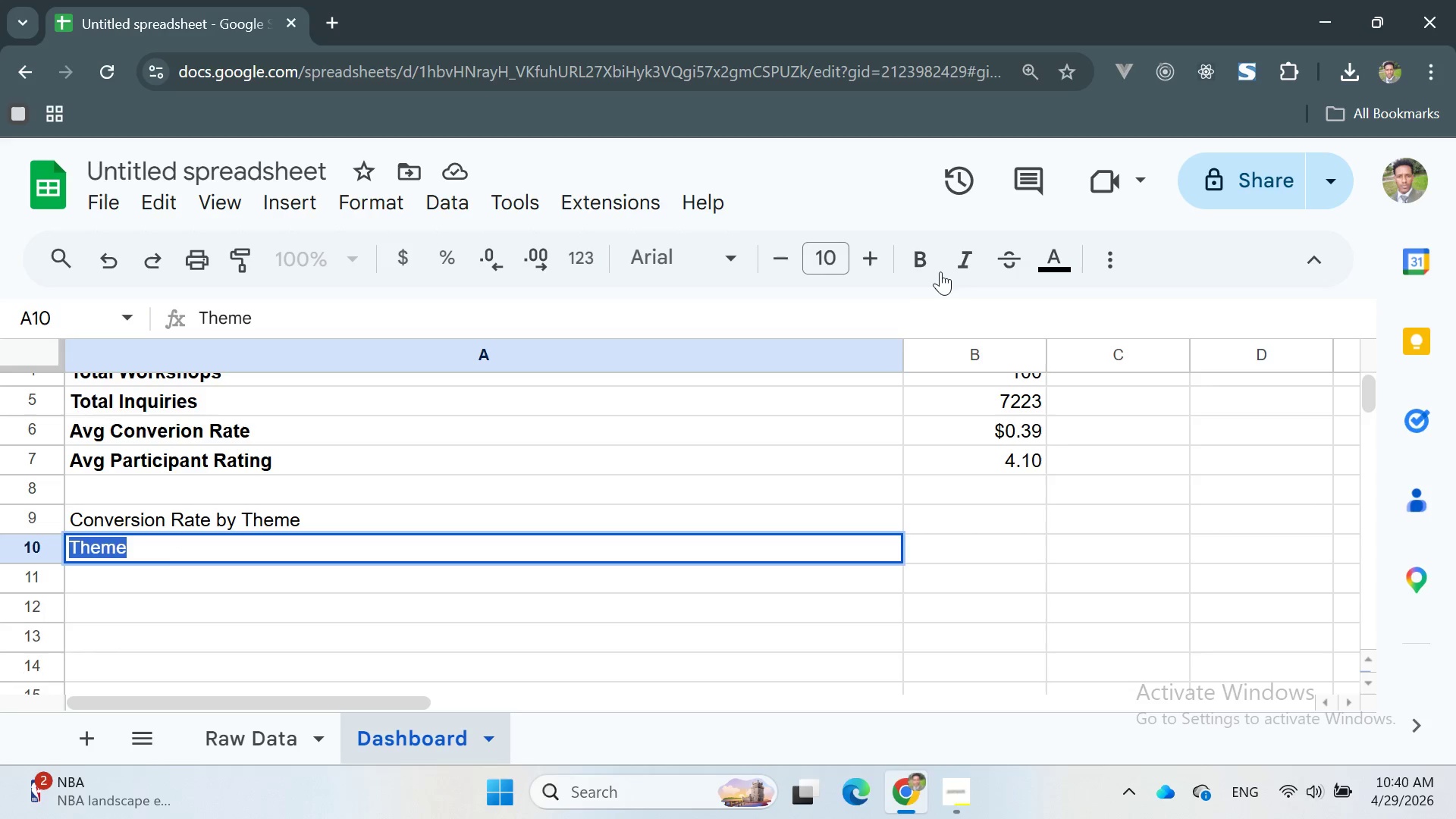 
left_click([922, 265])
 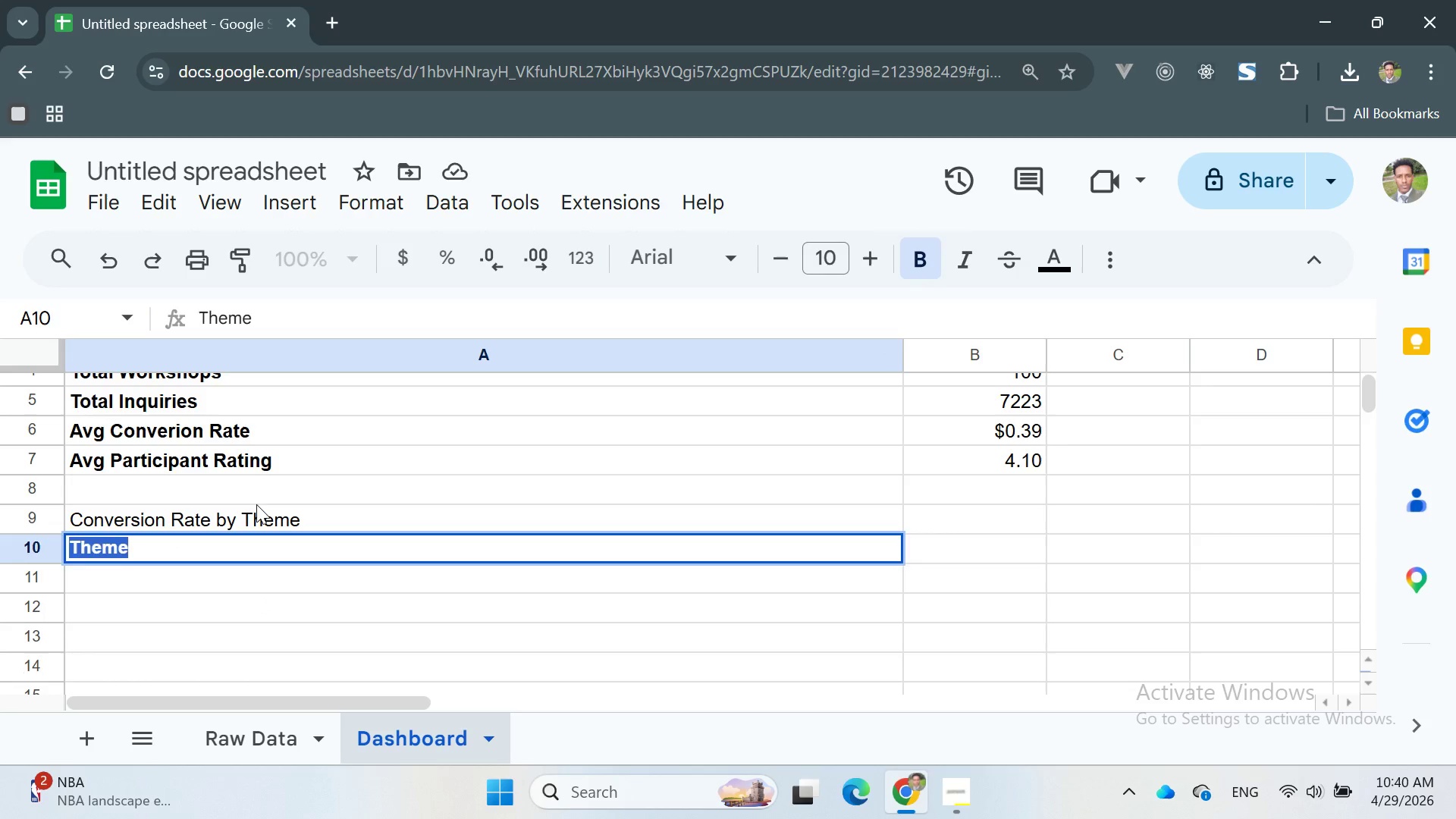 
double_click([256, 504])
 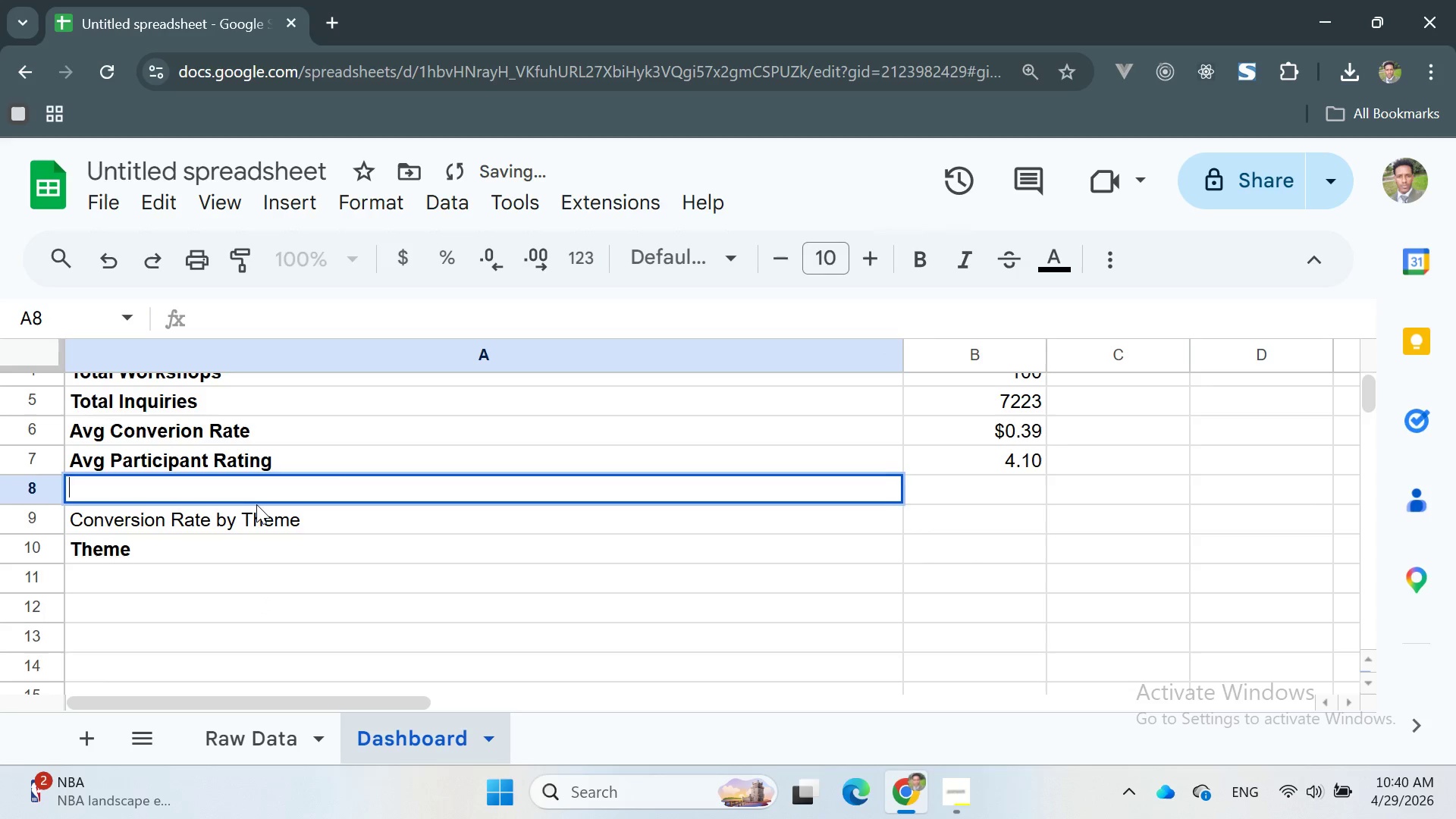 
triple_click([256, 504])
 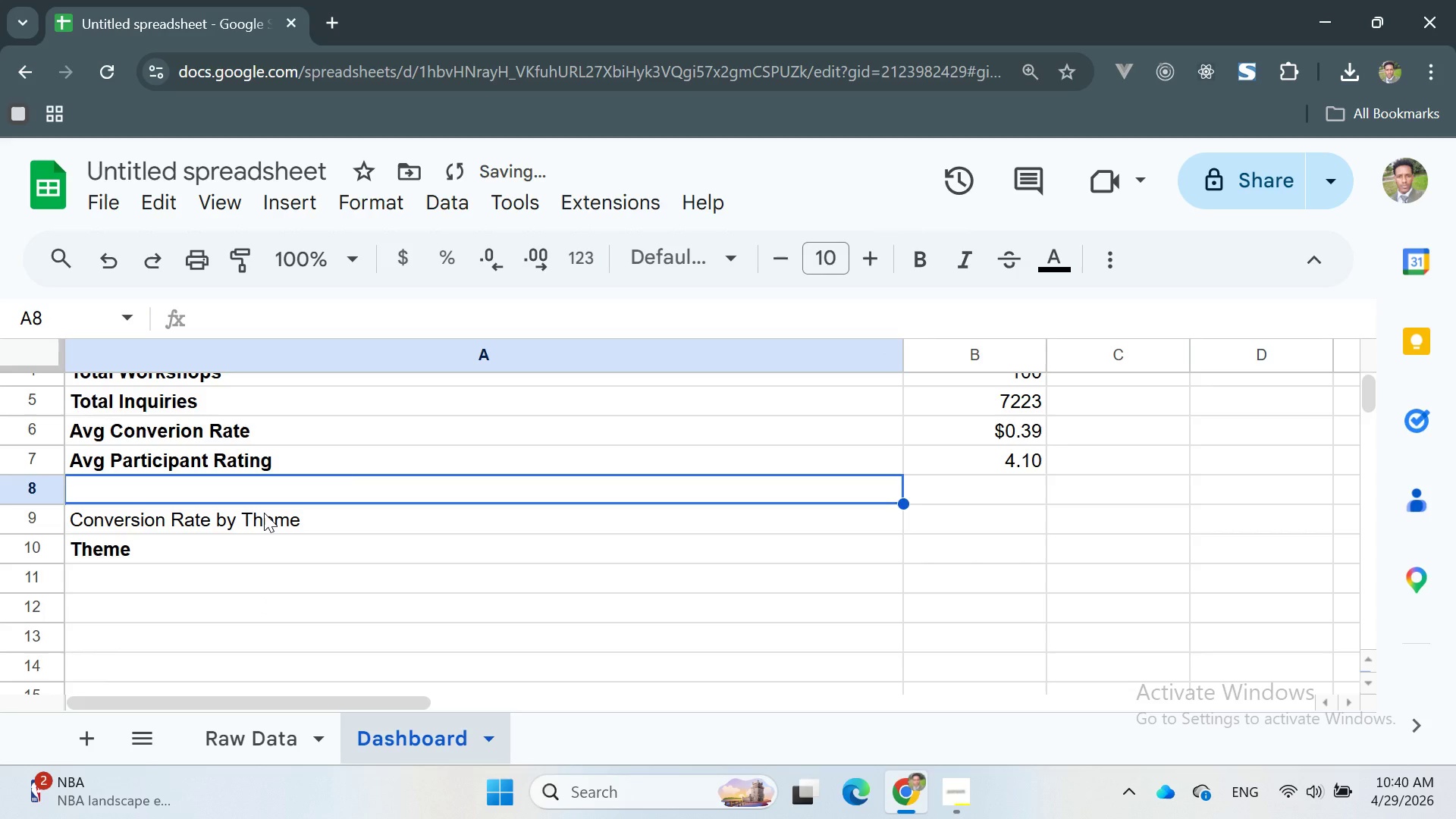 
double_click([264, 513])
 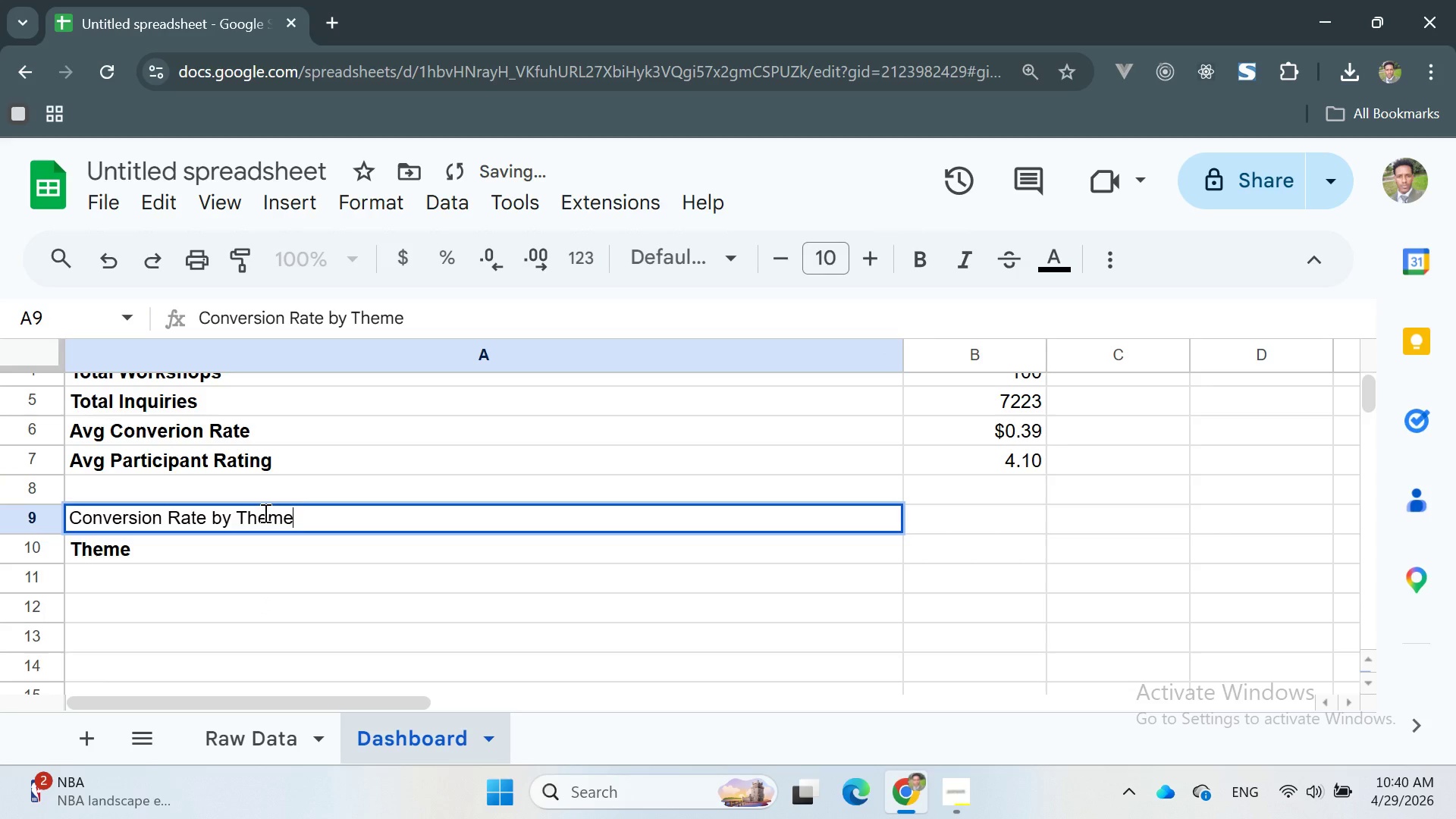 
triple_click([264, 513])
 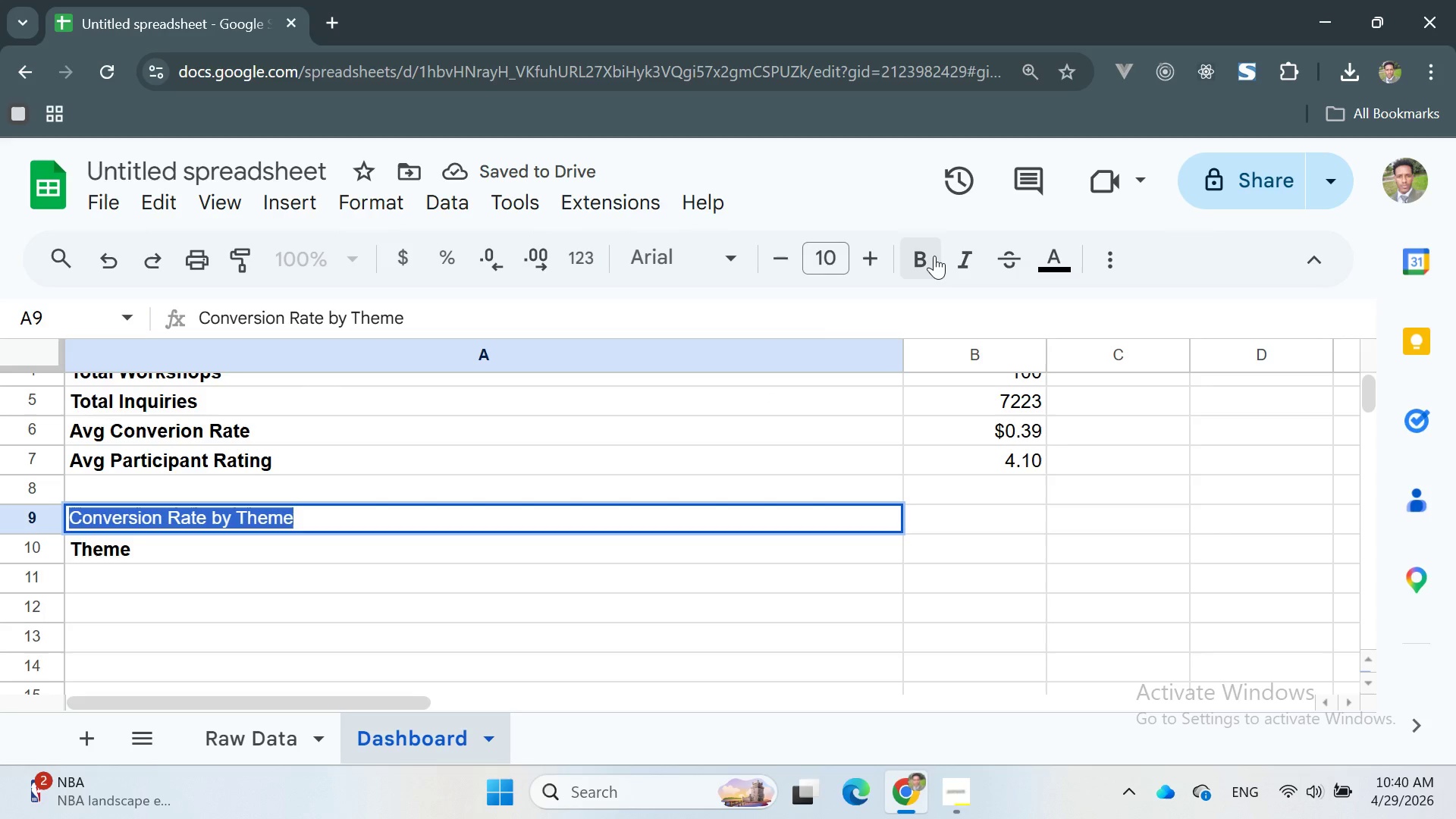 
left_click([919, 255])
 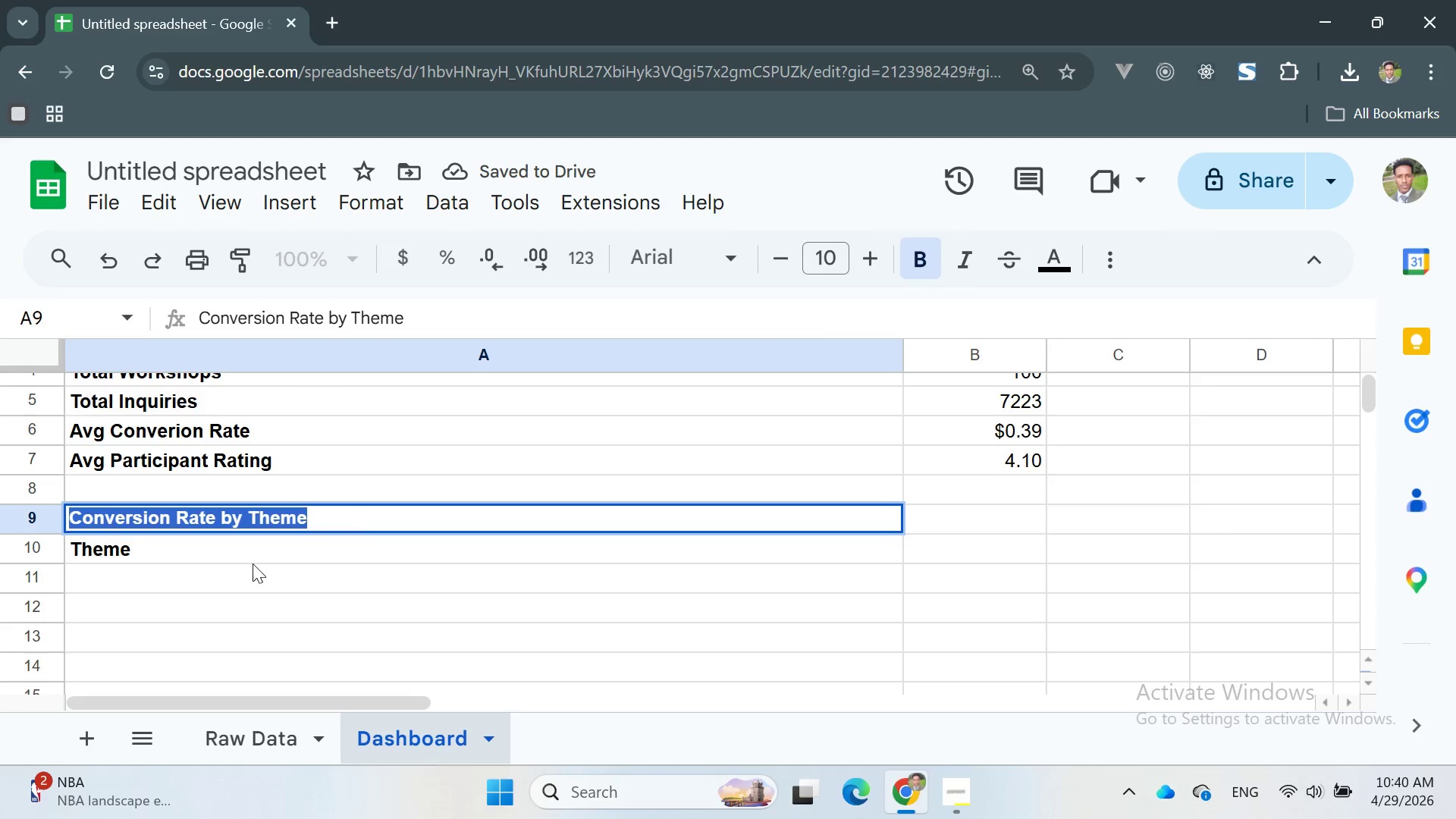 
left_click([243, 564])
 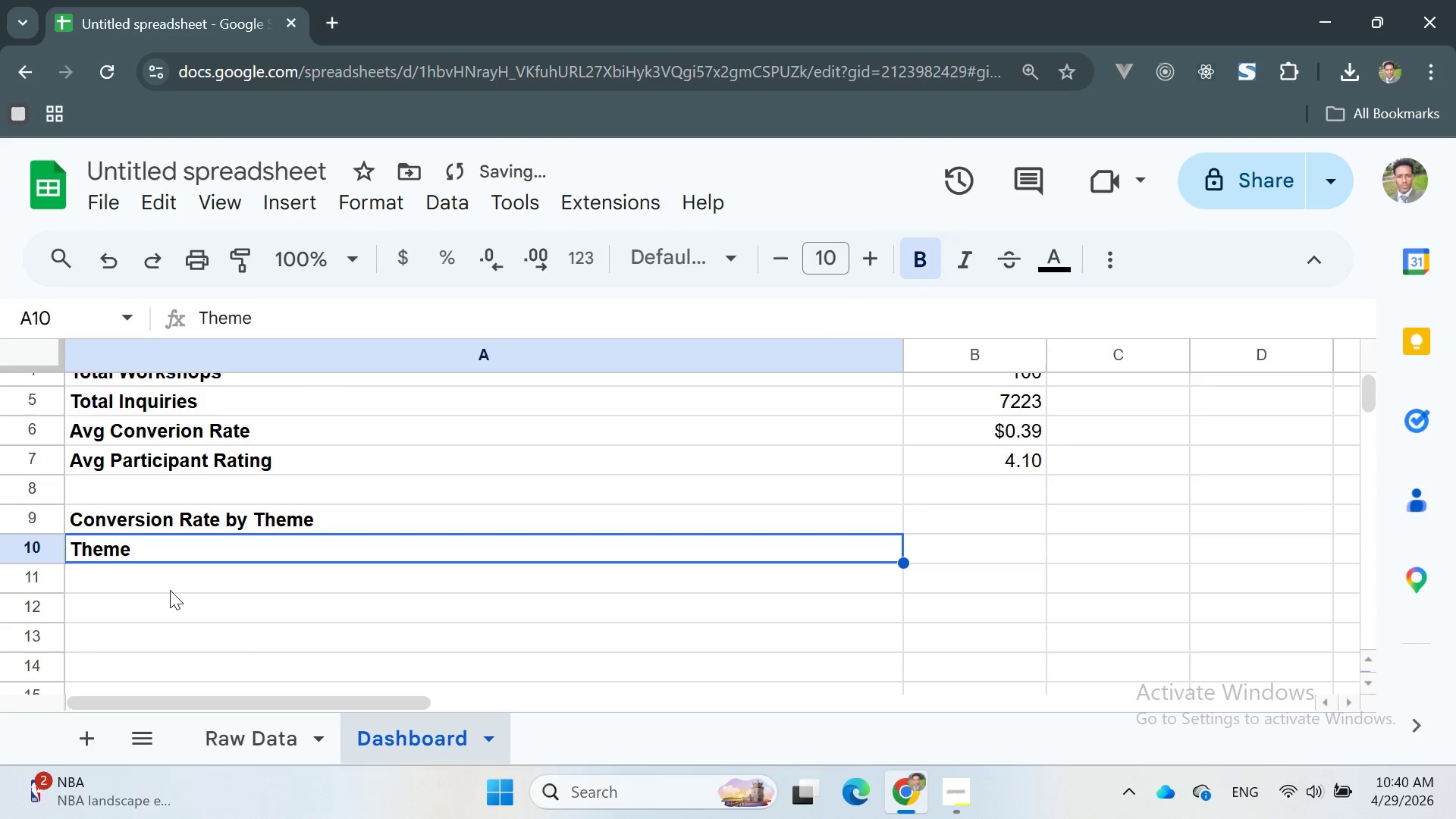 
left_click([170, 590])
 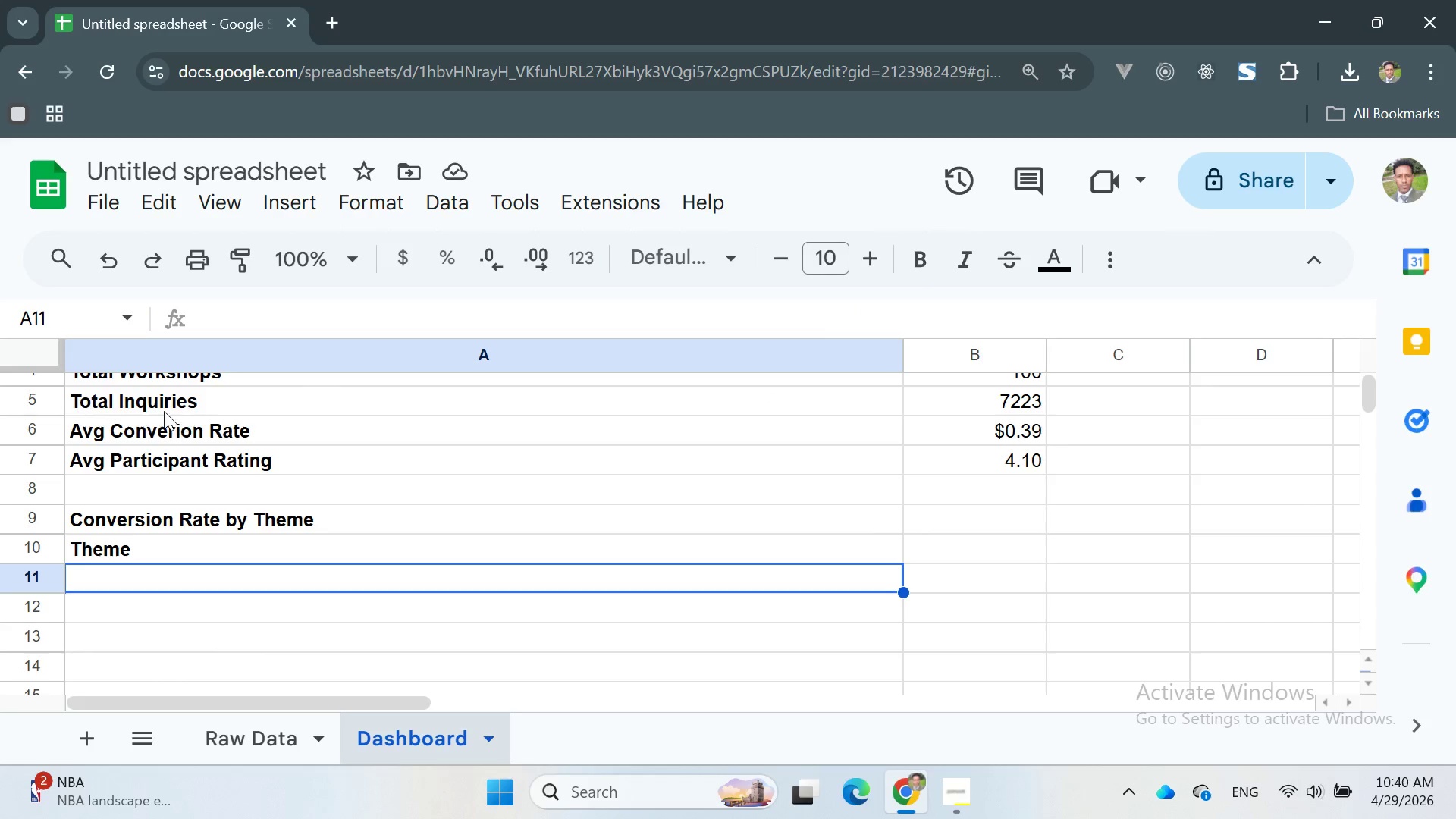 
wait(6.69)
 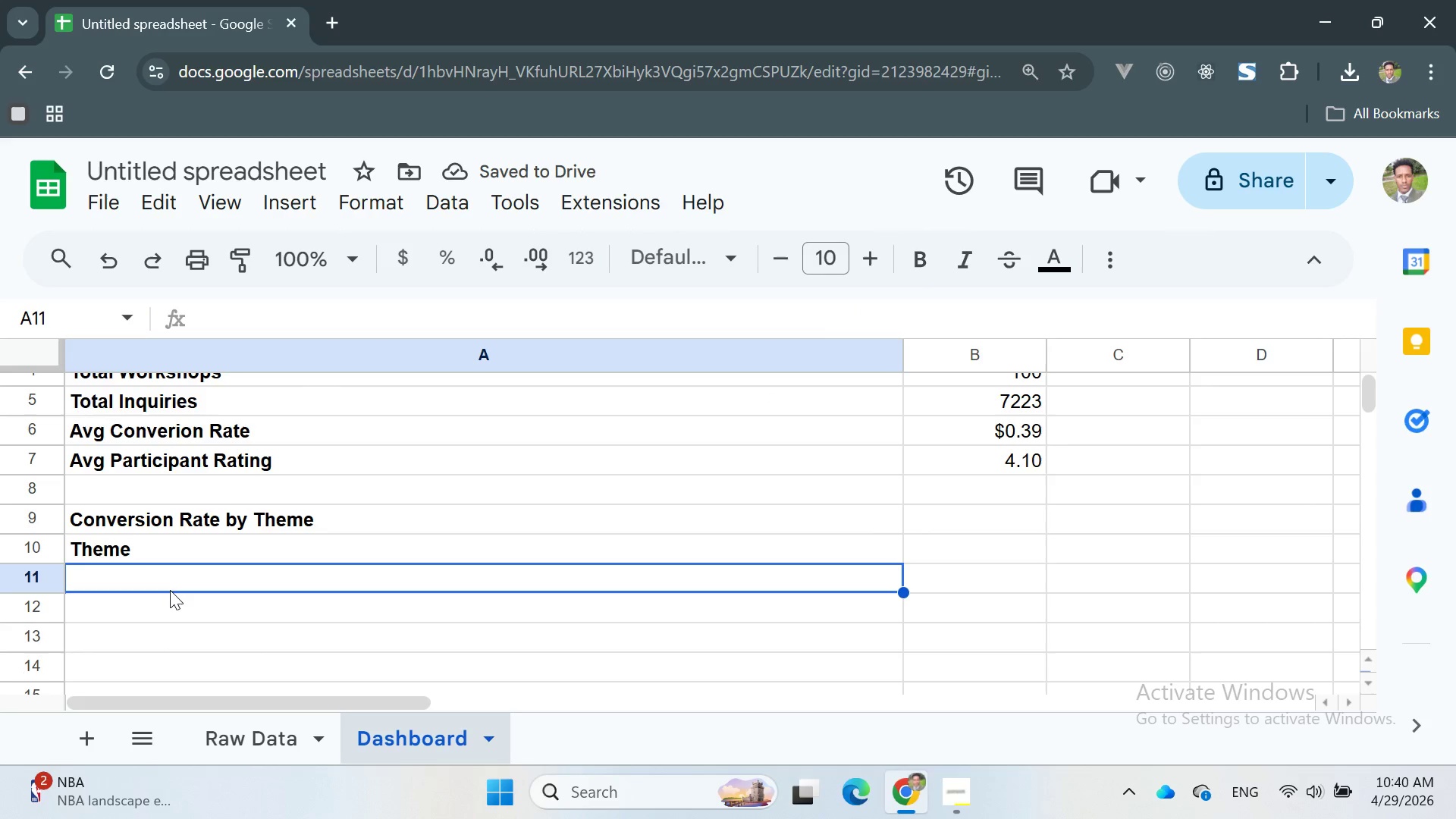 
double_click([152, 405])
 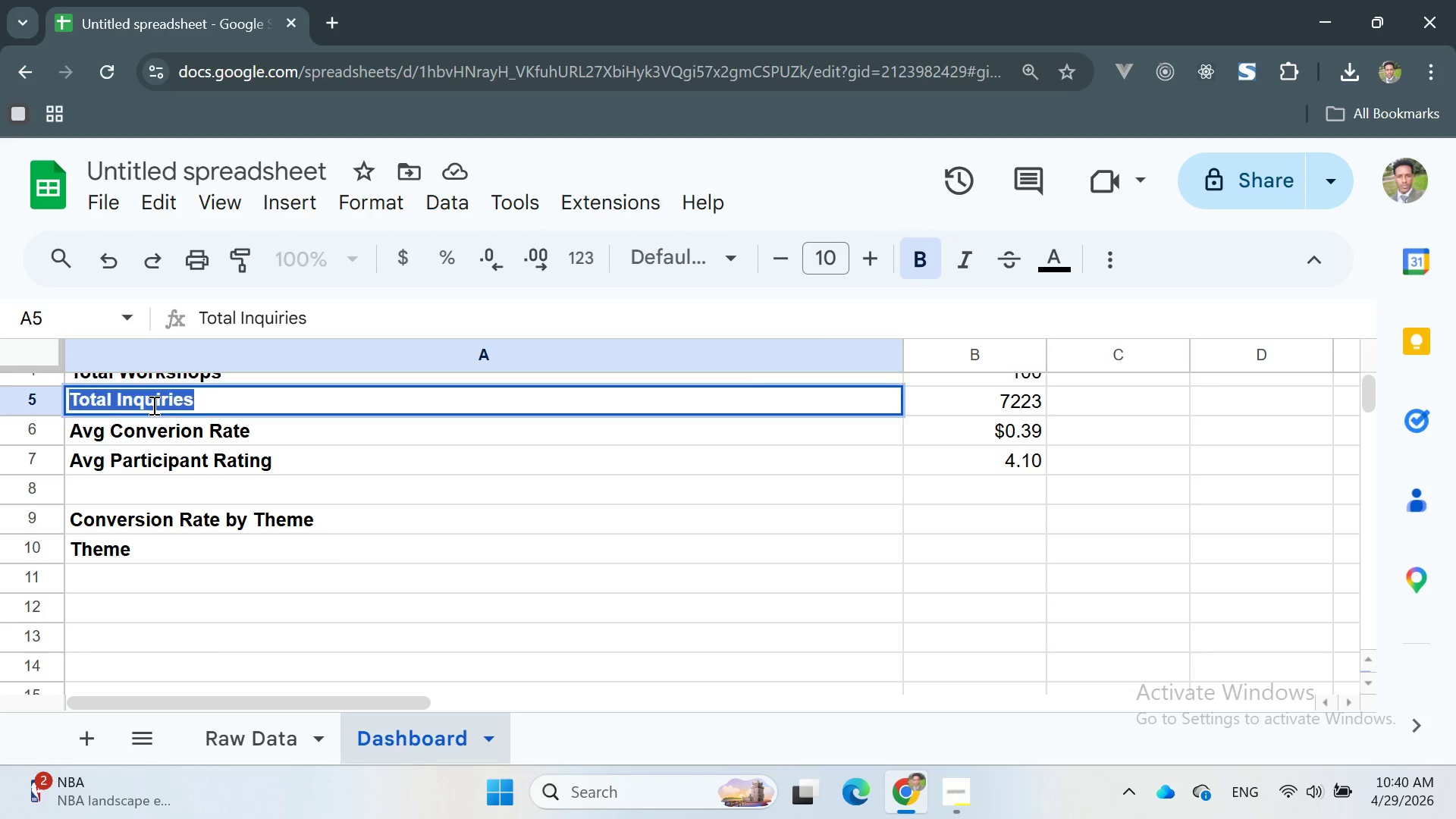 
triple_click([152, 405])
 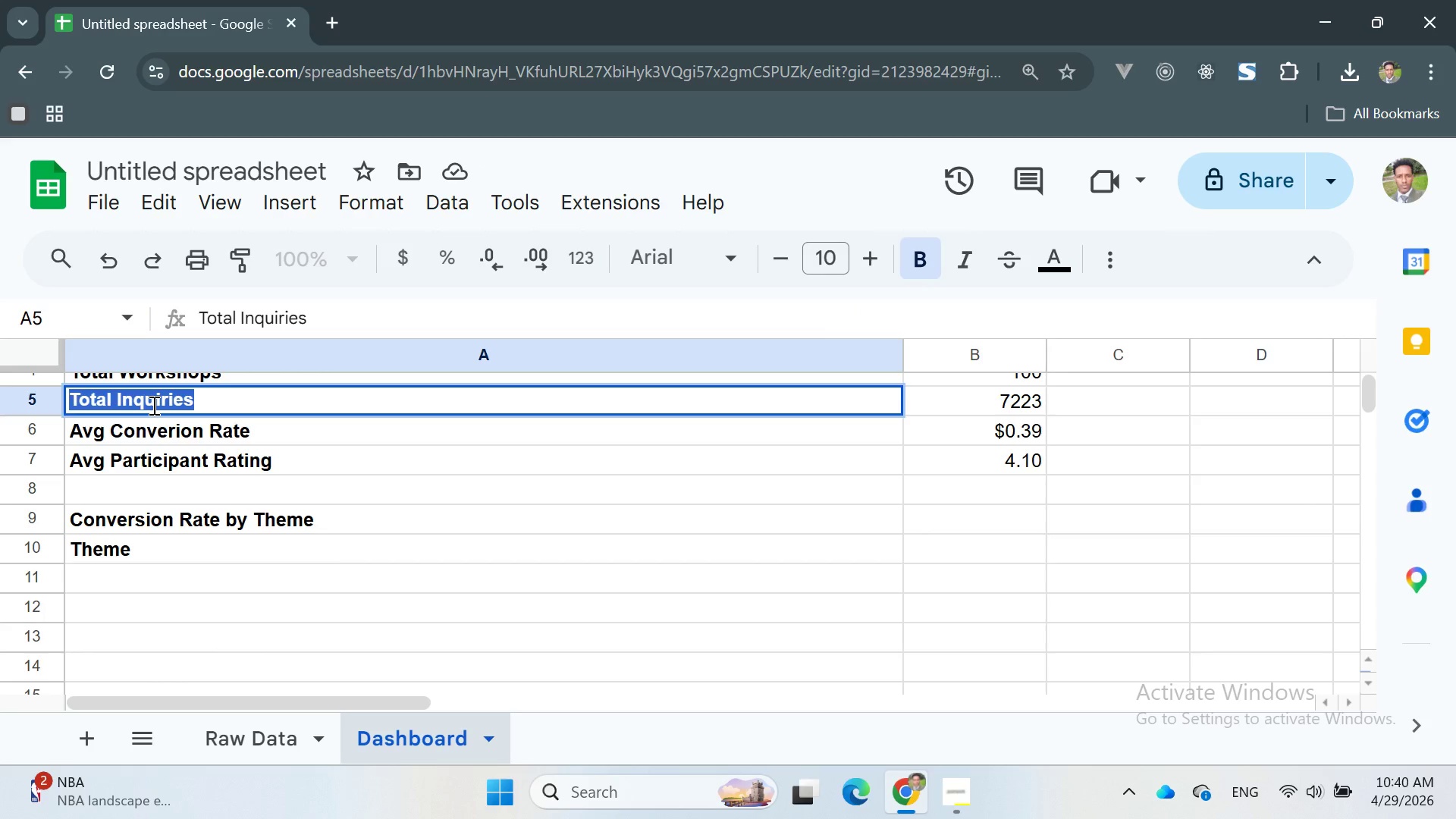 
key(Control+C)
 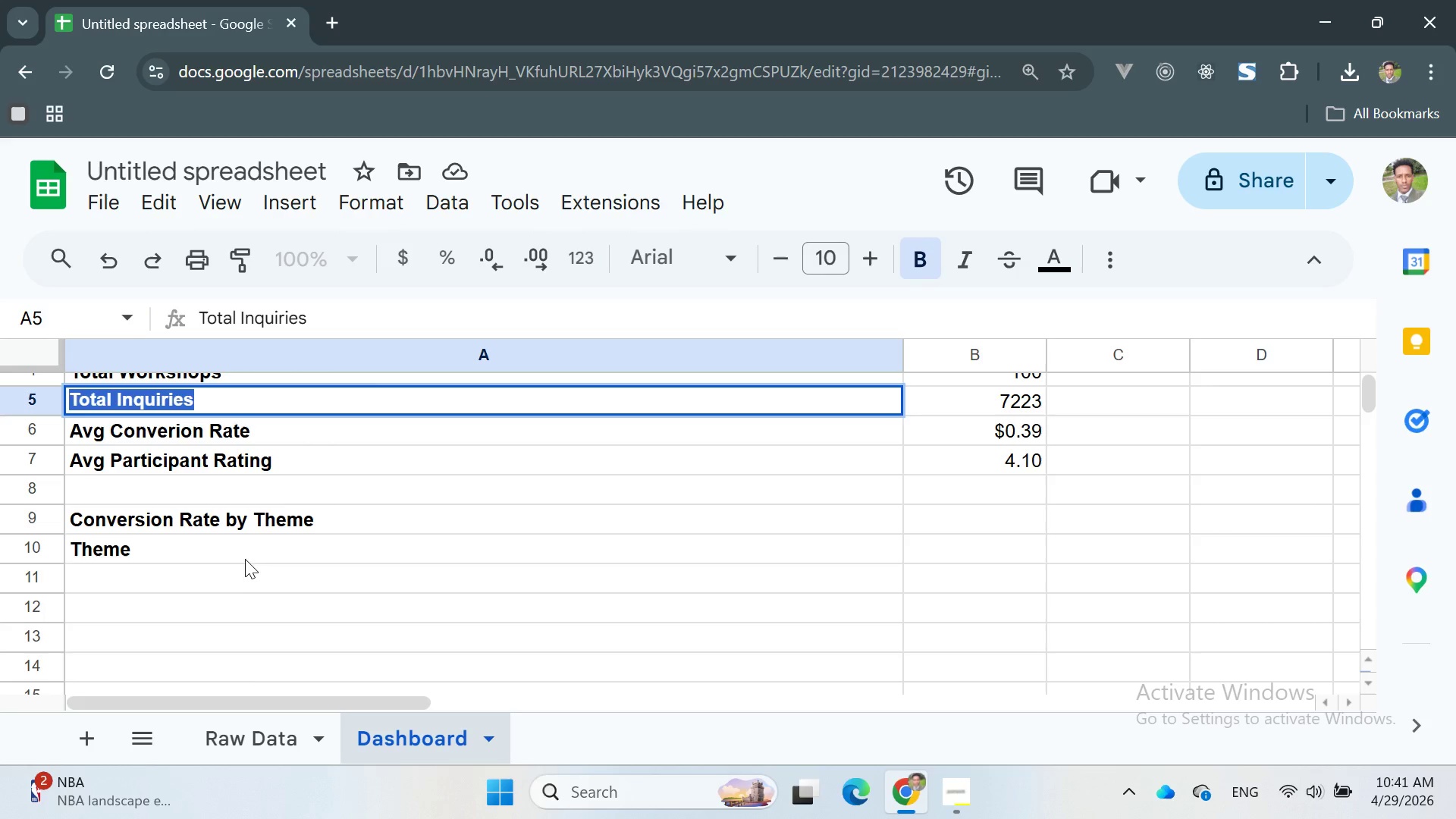 
left_click([200, 541])
 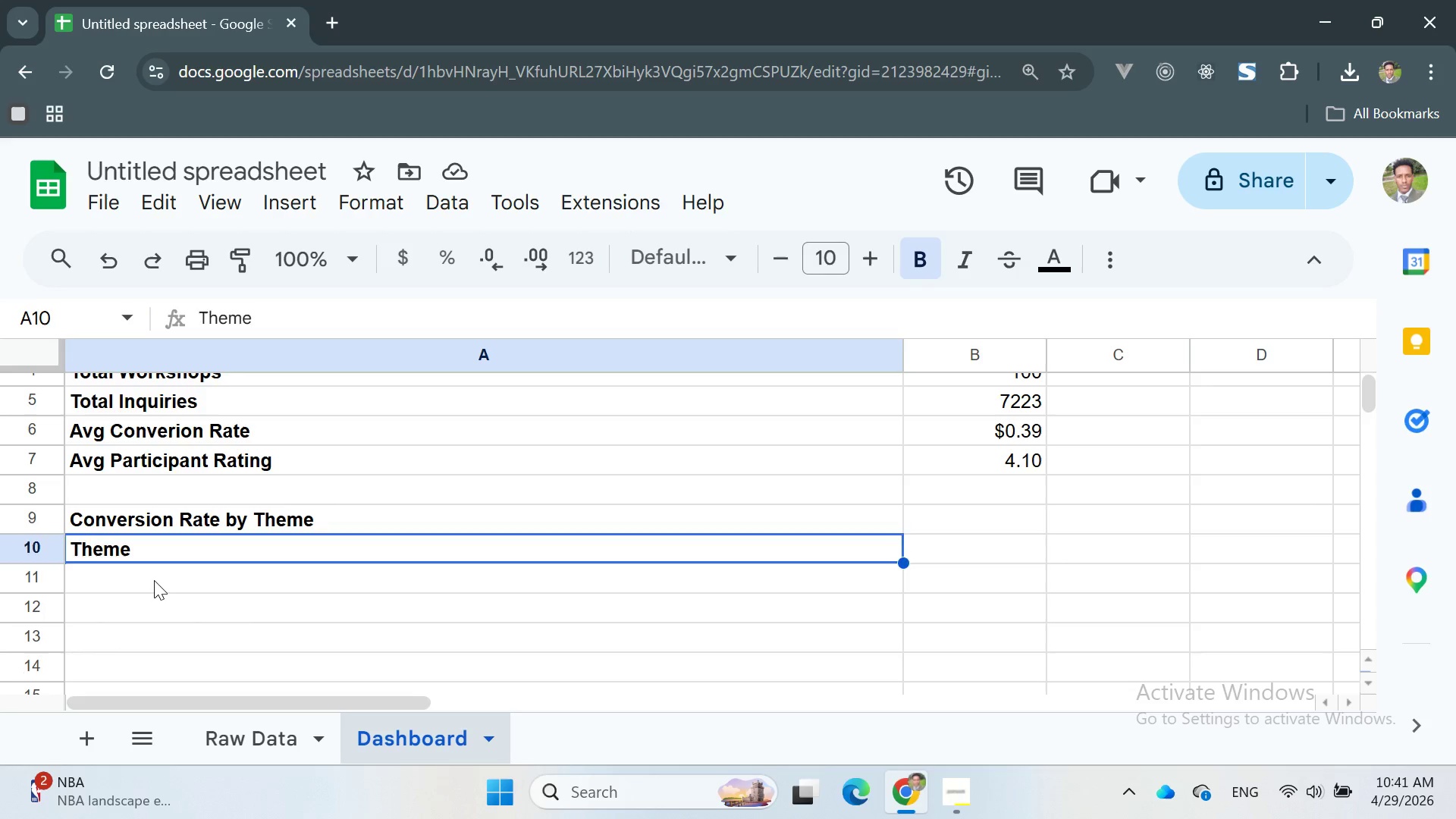 
left_click([154, 580])
 